 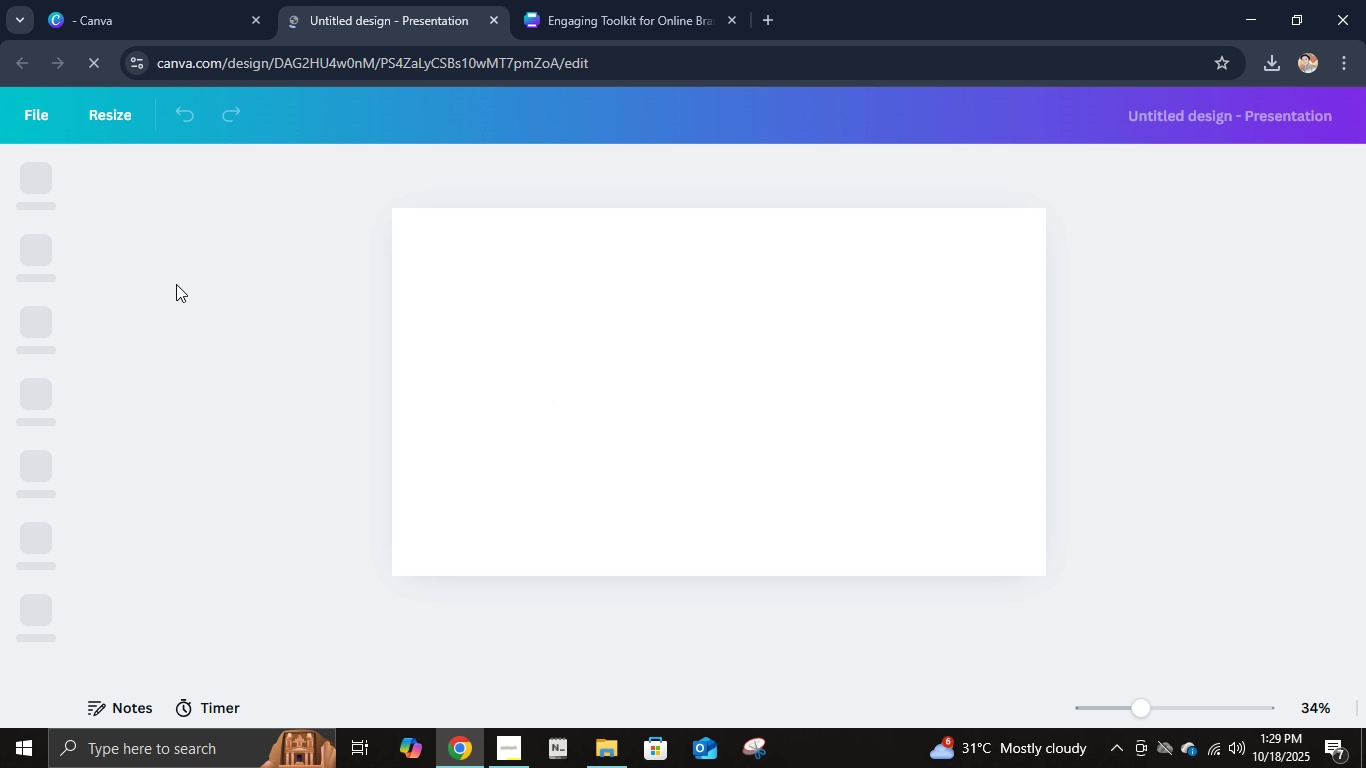 
mouse_move([324, 116])
 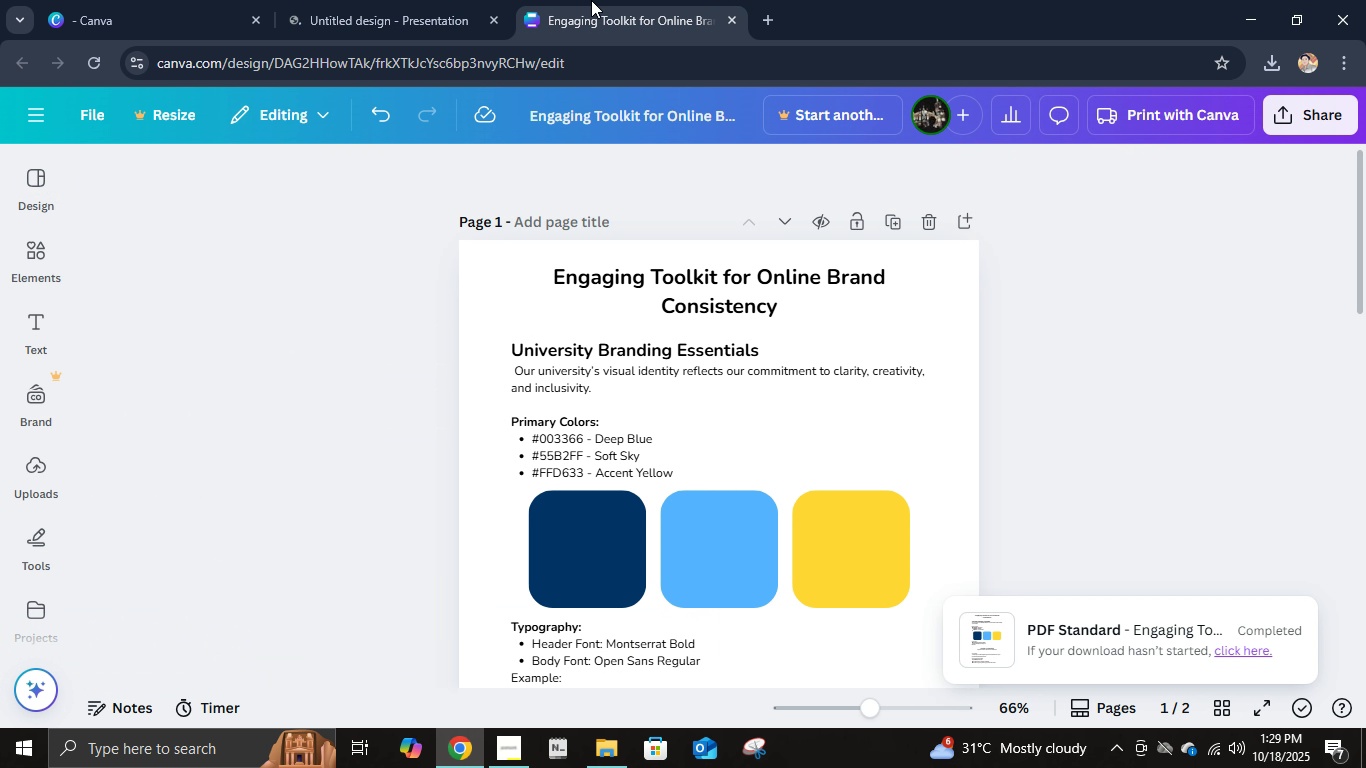 
left_click([593, 0])
 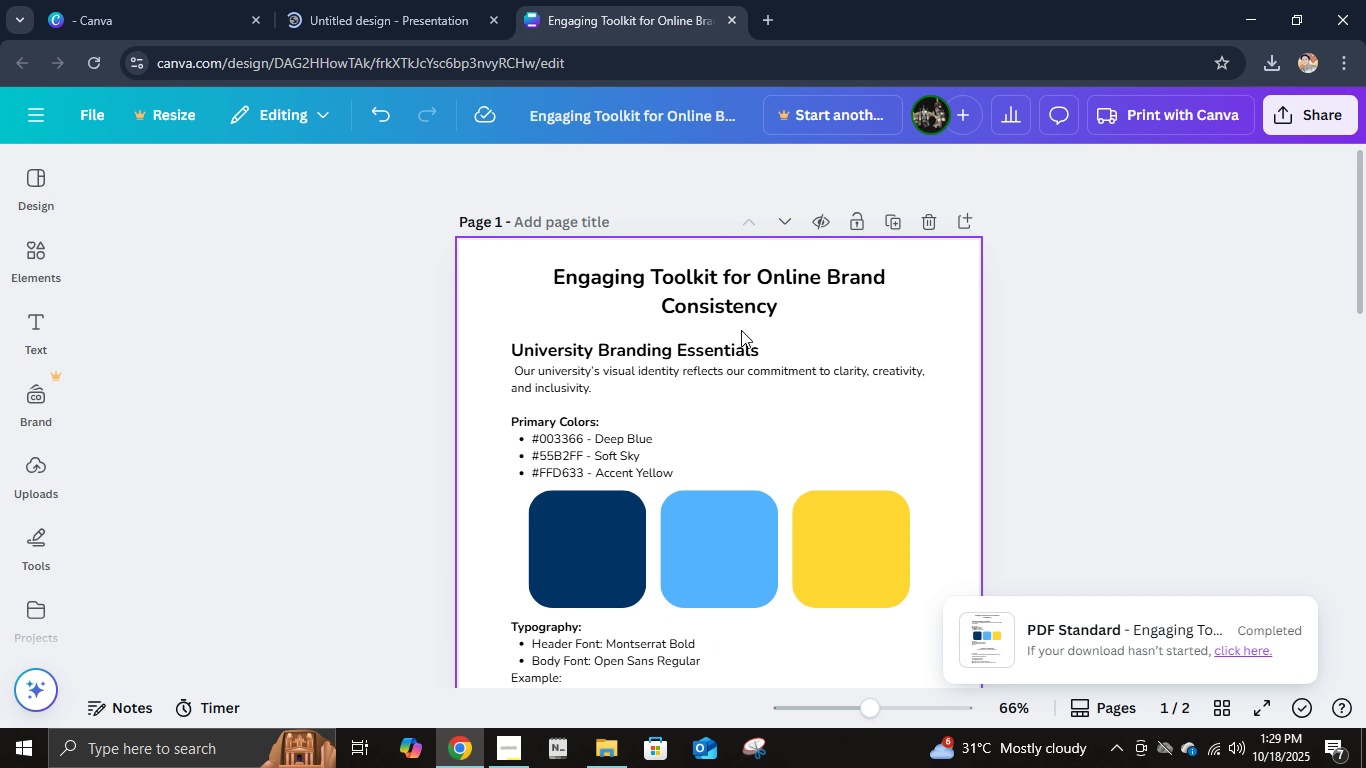 
scroll: coordinate [822, 405], scroll_direction: down, amount: 14.0
 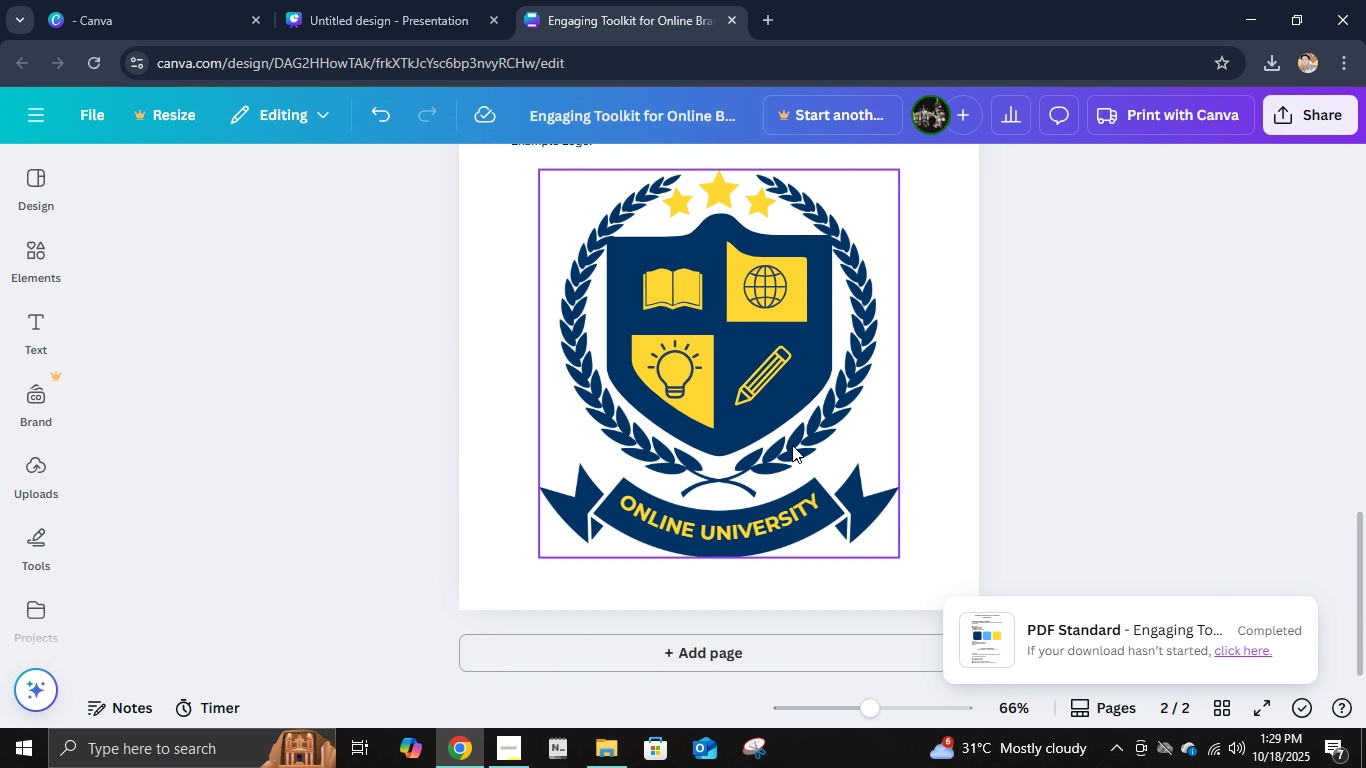 
left_click([792, 445])
 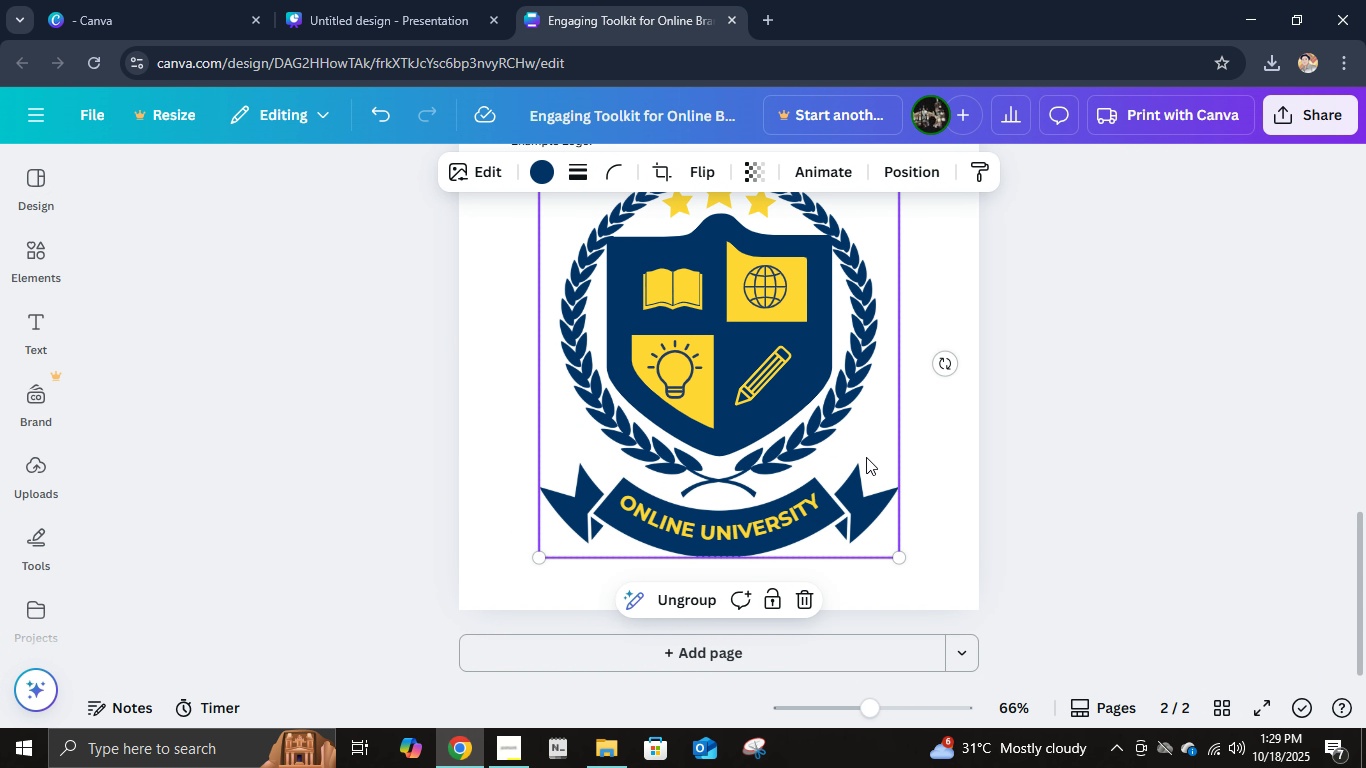 
key(Control+C)
 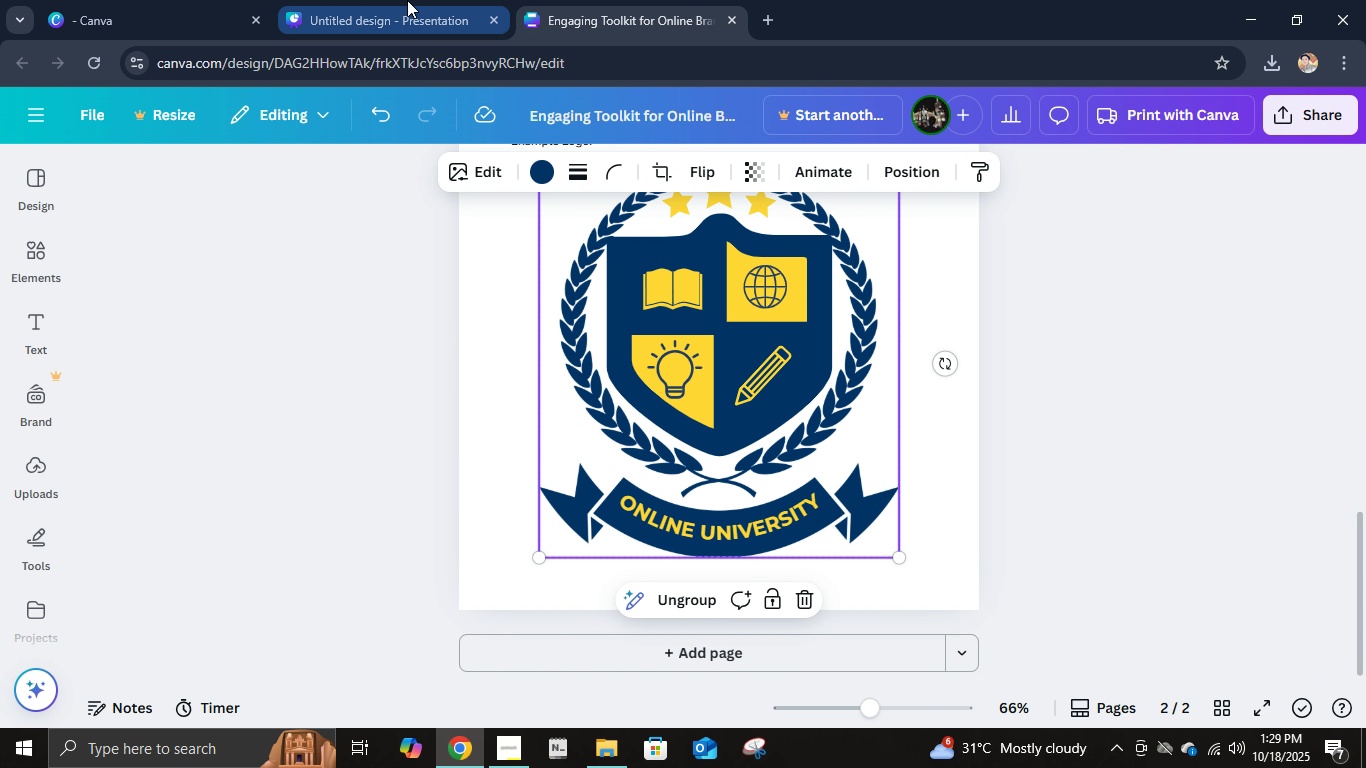 
left_click([407, 0])
 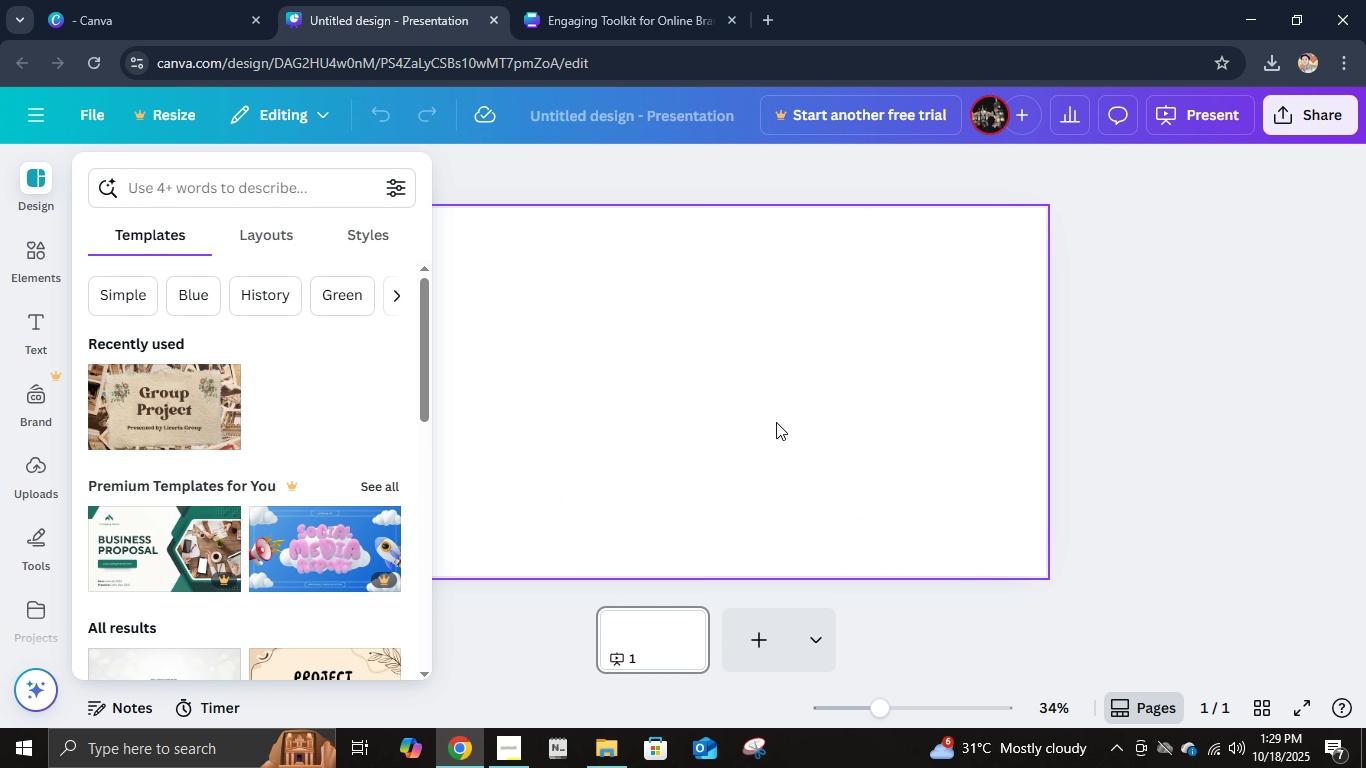 
key(Control+V)
 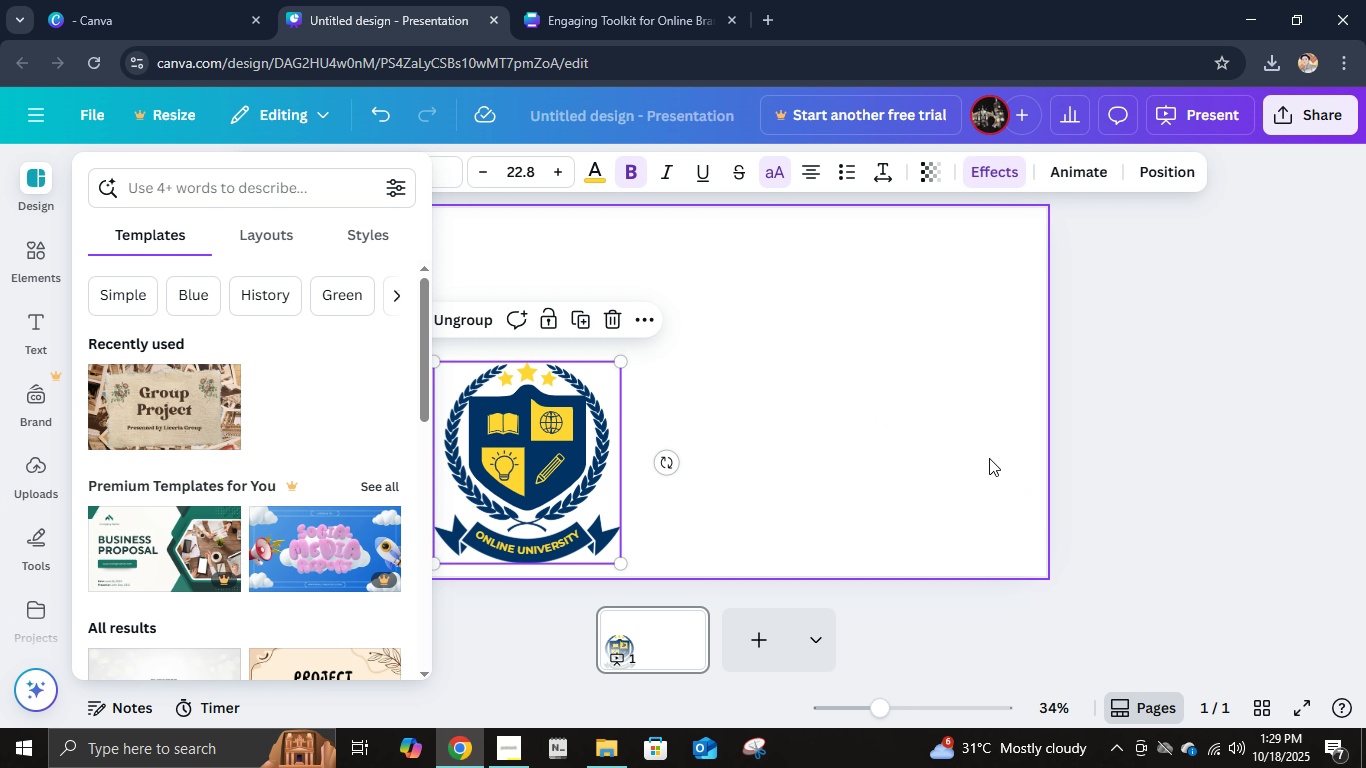 
left_click([820, 386])
 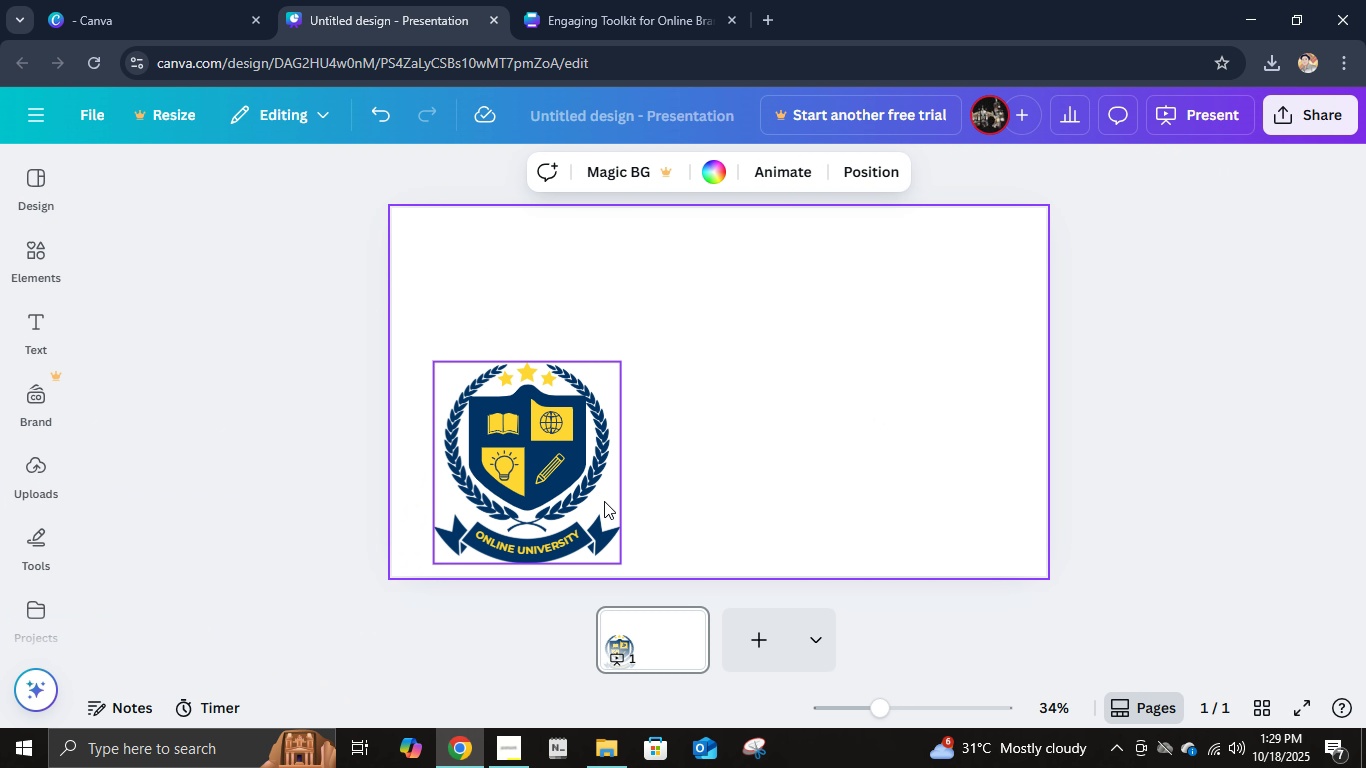 
left_click_drag(start_coordinate=[605, 500], to_coordinate=[801, 436])
 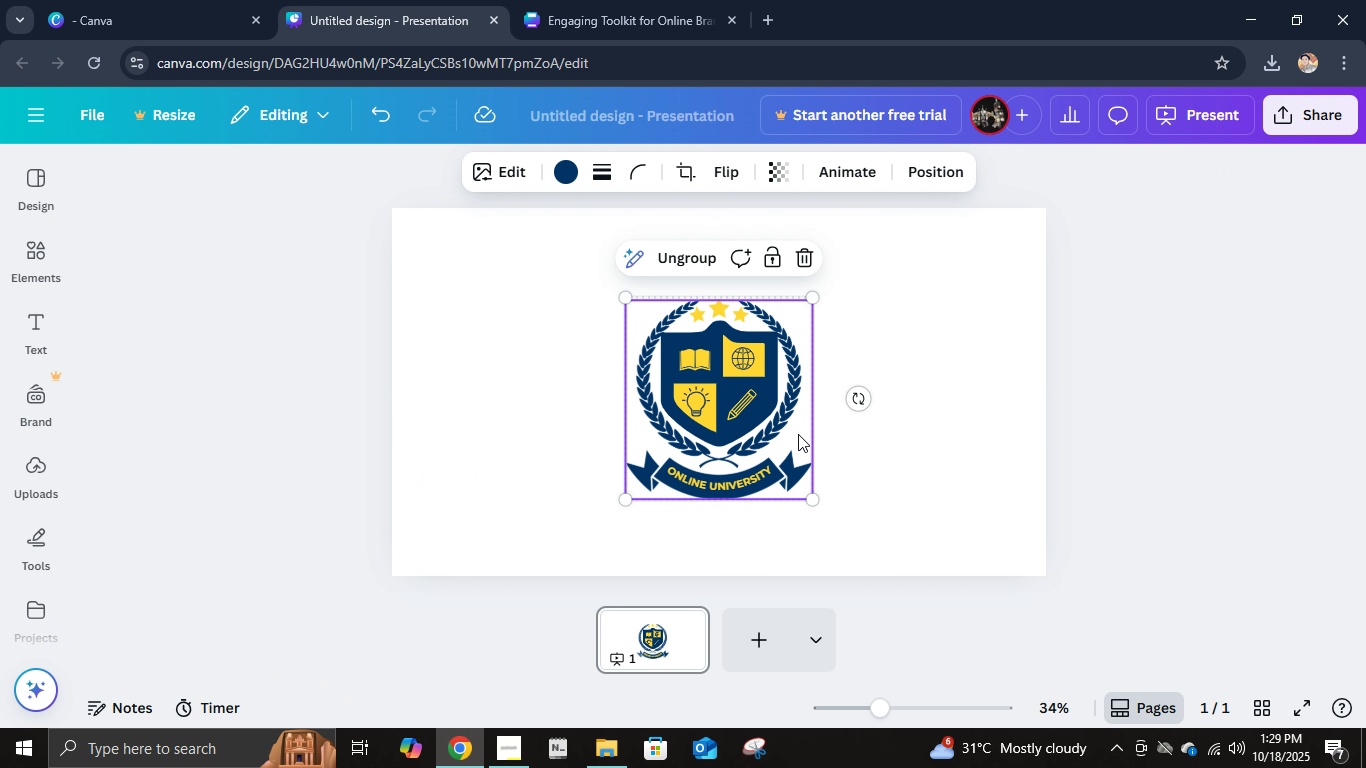 
left_click_drag(start_coordinate=[800, 441], to_coordinate=[798, 433])
 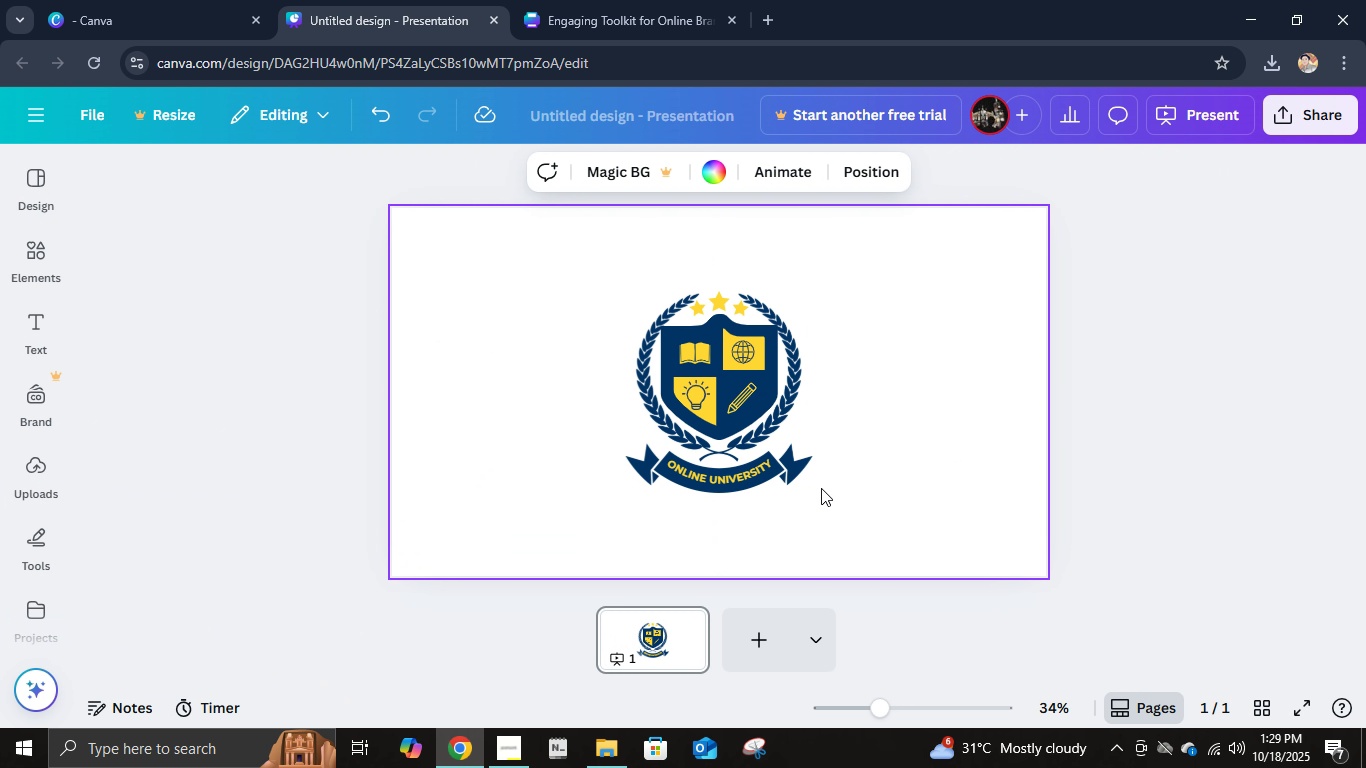 
left_click_drag(start_coordinate=[804, 419], to_coordinate=[604, 420])
 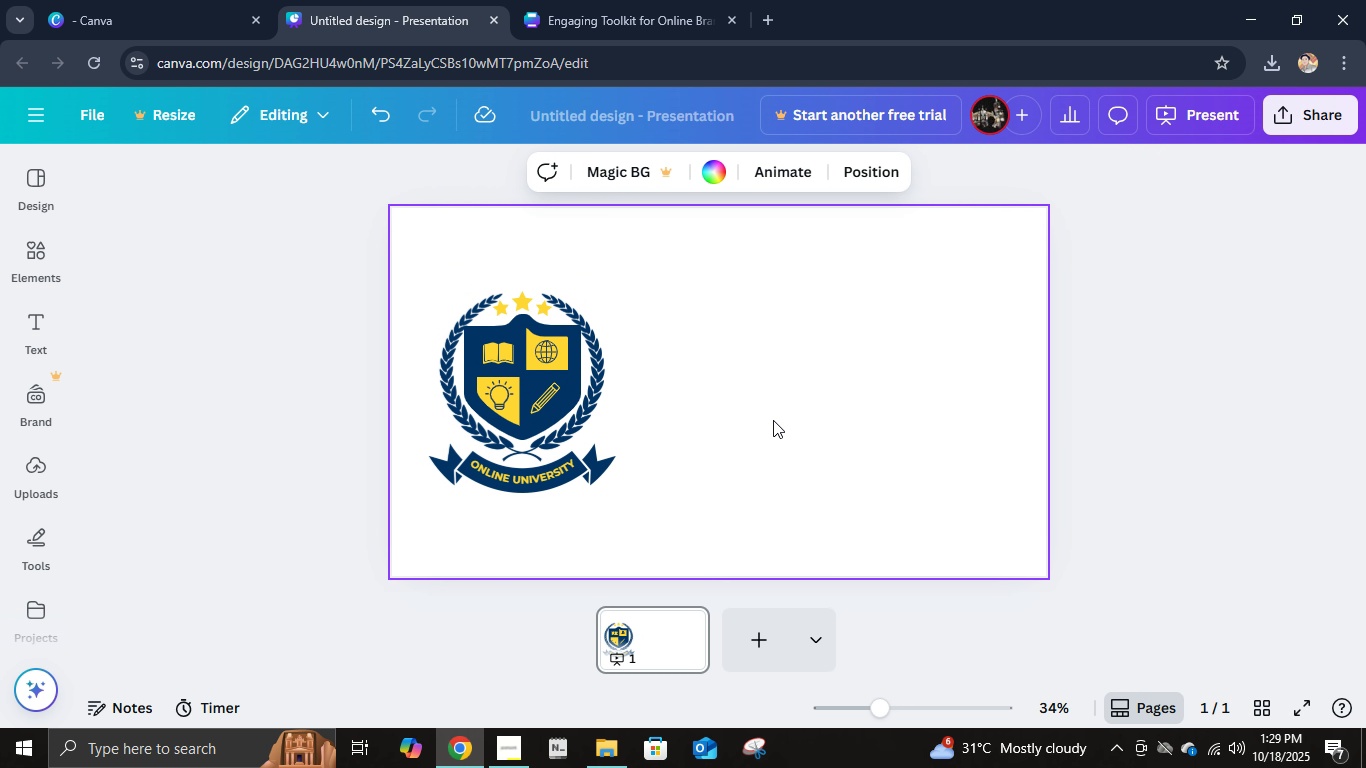 
left_click([773, 422])
 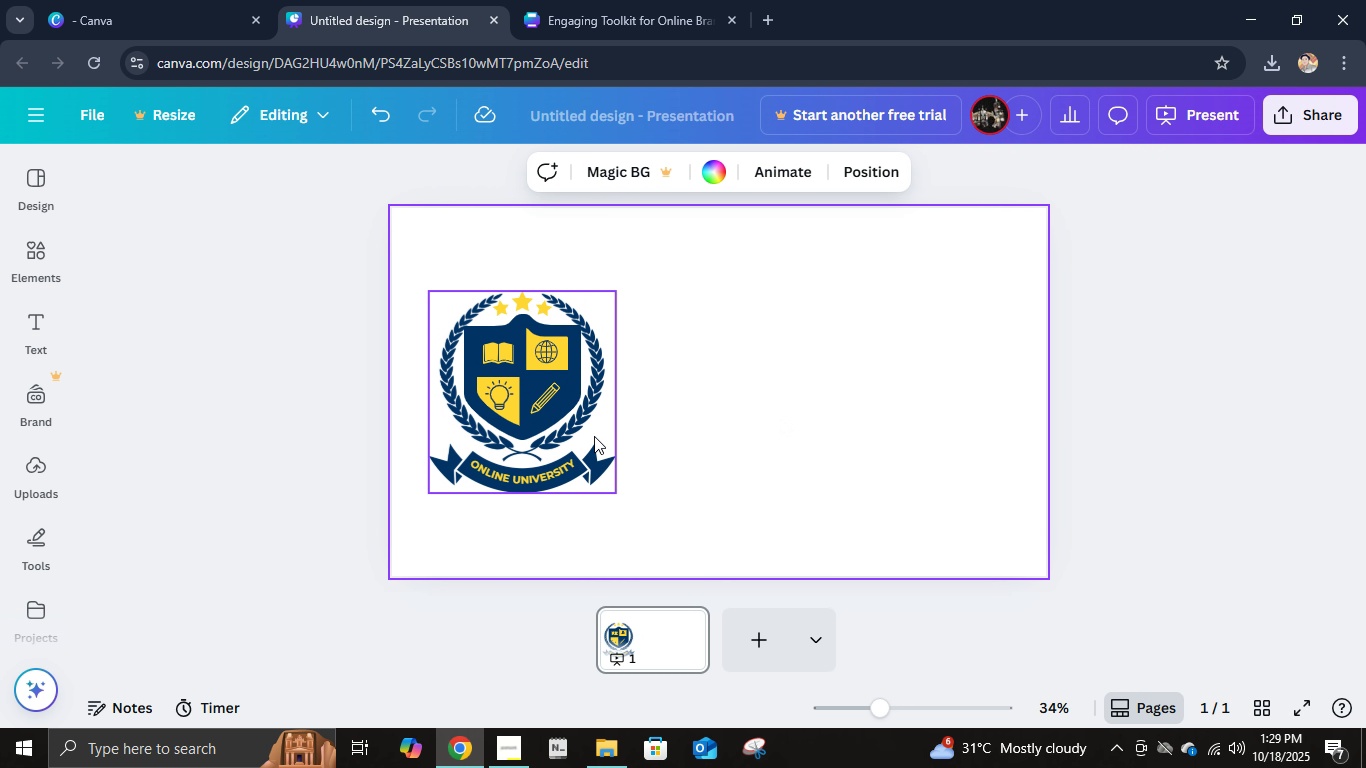 
left_click([595, 434])
 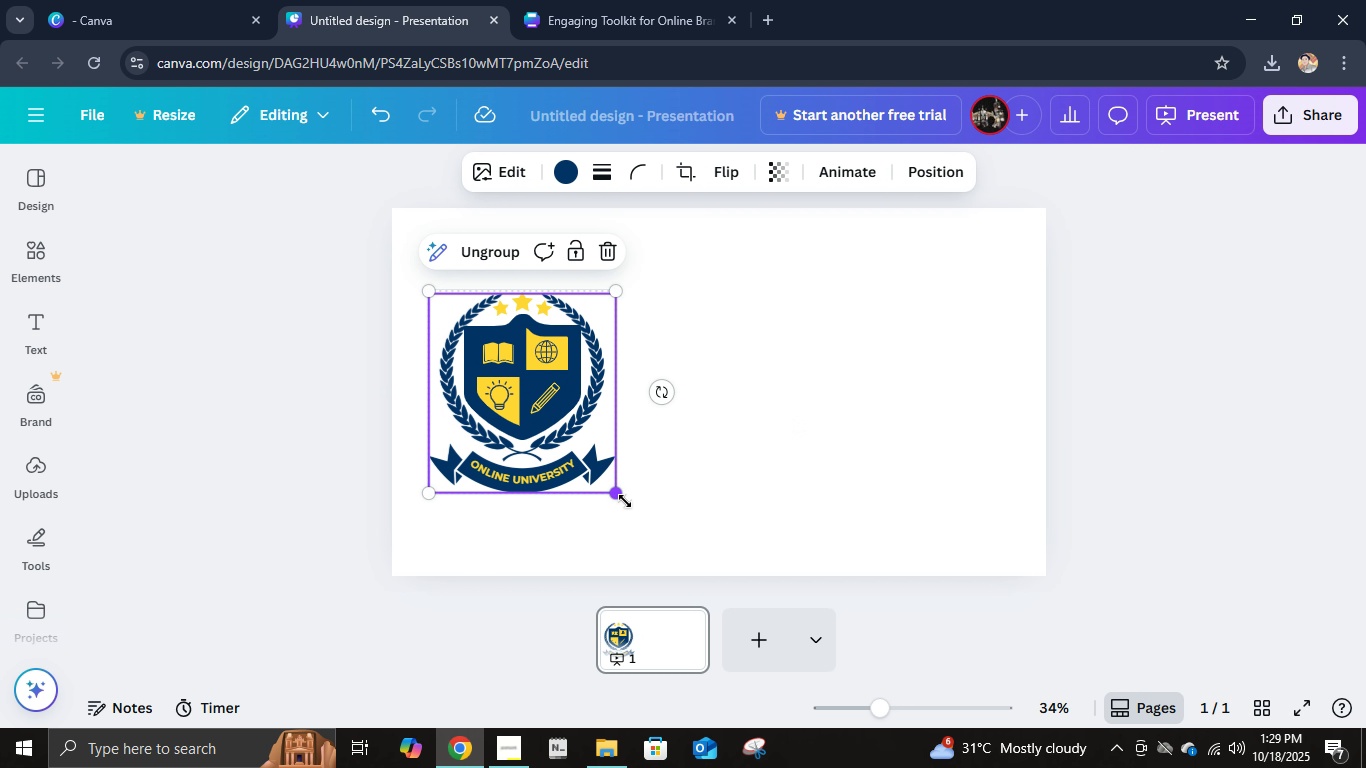 
left_click_drag(start_coordinate=[618, 492], to_coordinate=[762, 561])
 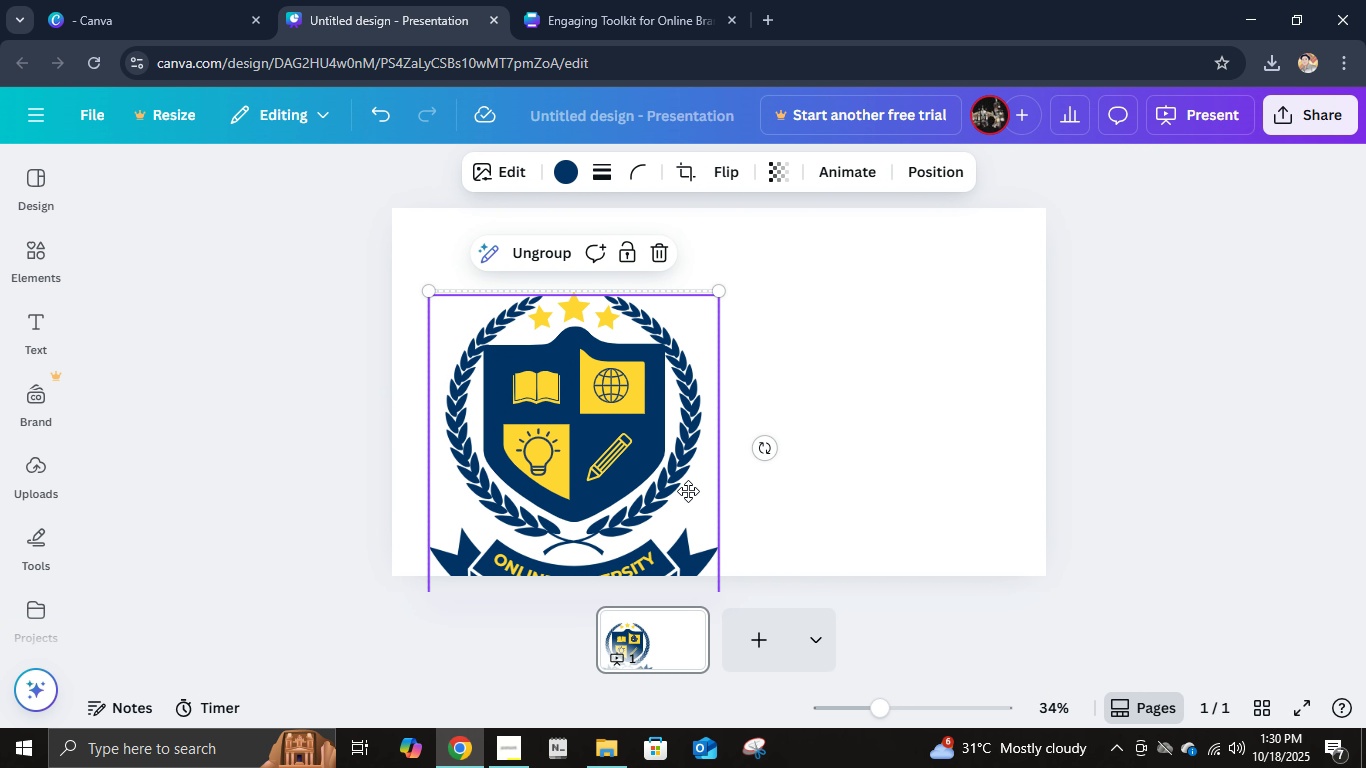 
left_click_drag(start_coordinate=[685, 503], to_coordinate=[687, 446])
 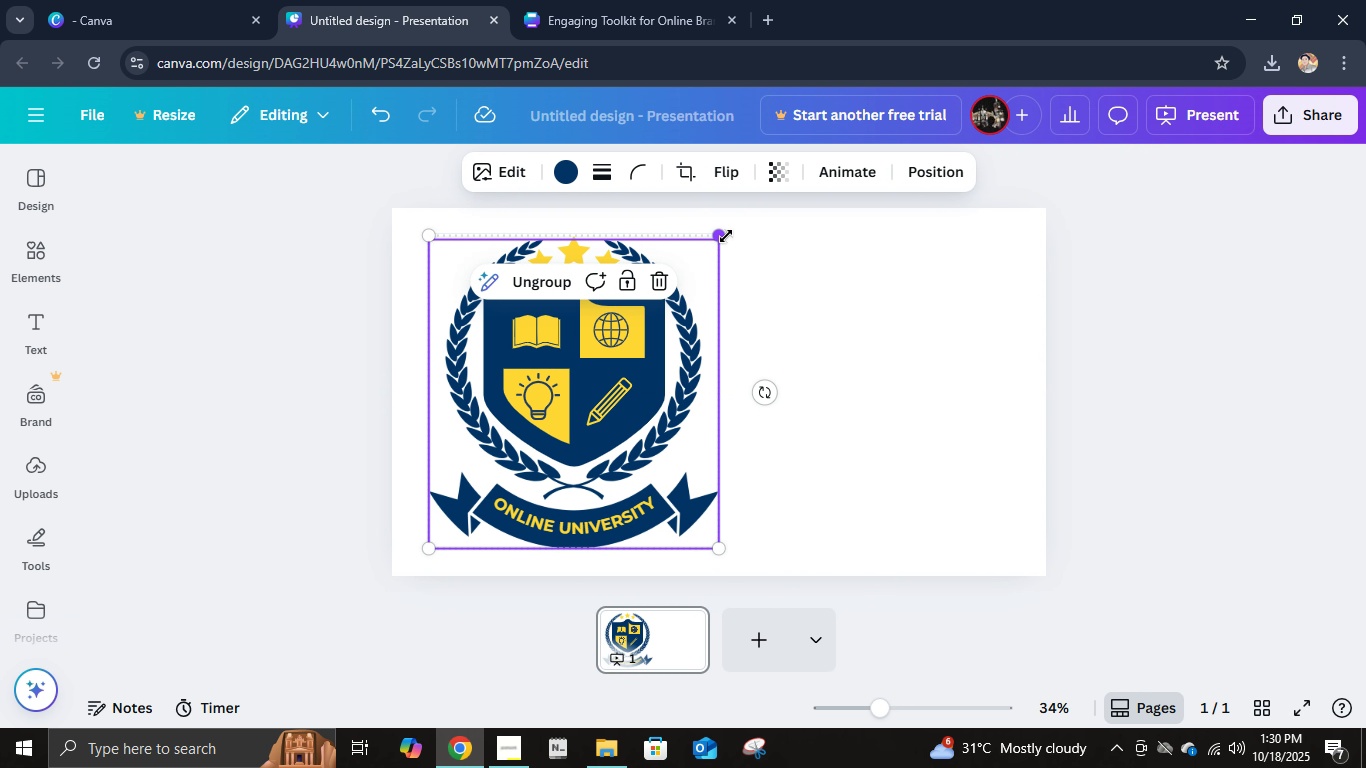 
left_click_drag(start_coordinate=[726, 236], to_coordinate=[712, 240])
 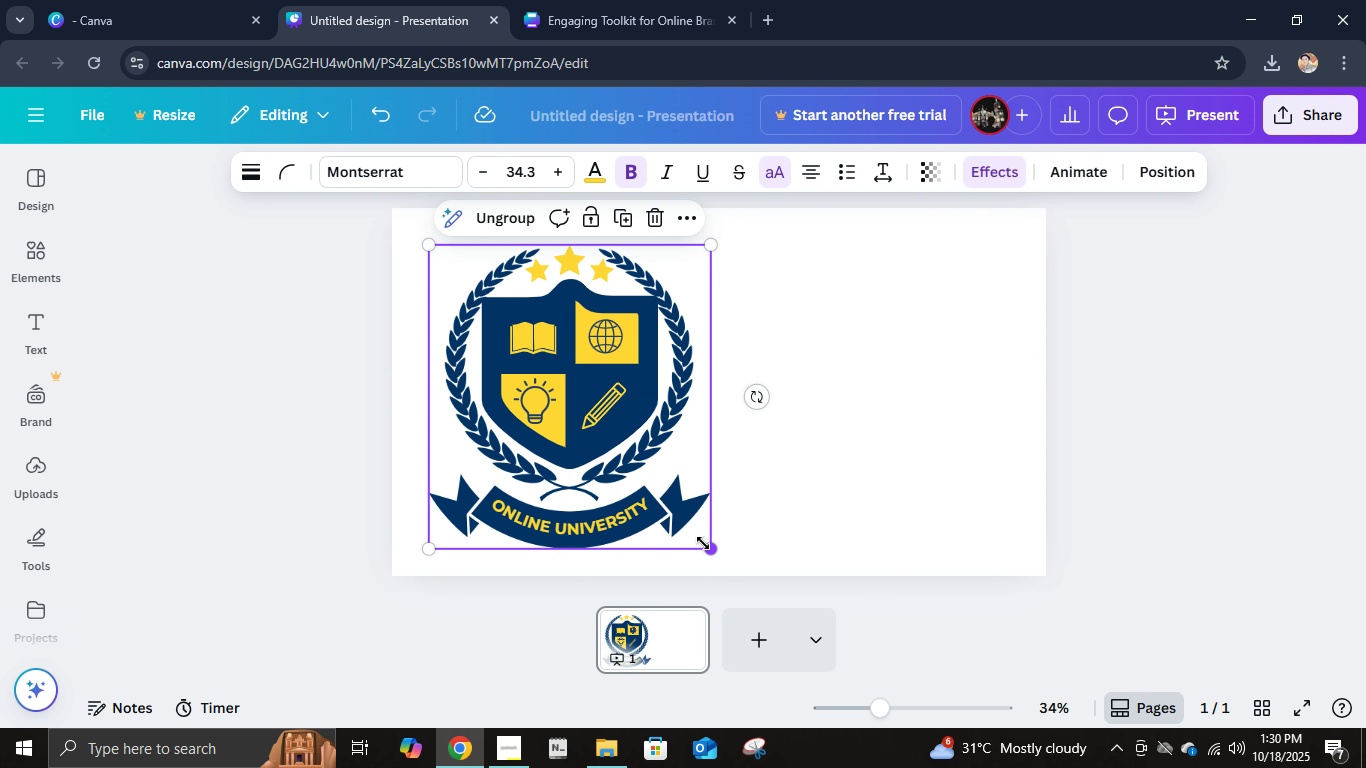 
left_click_drag(start_coordinate=[711, 550], to_coordinate=[701, 535])
 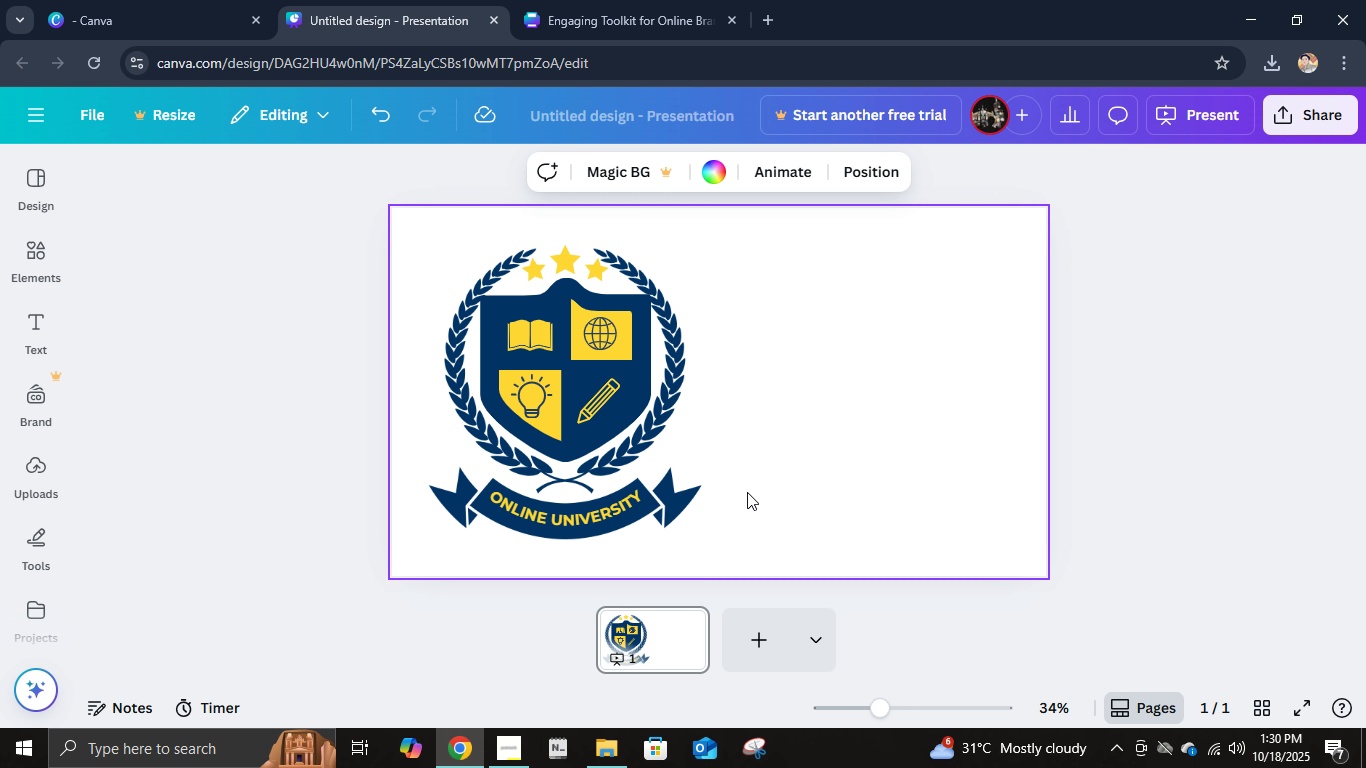 
left_click([747, 492])
 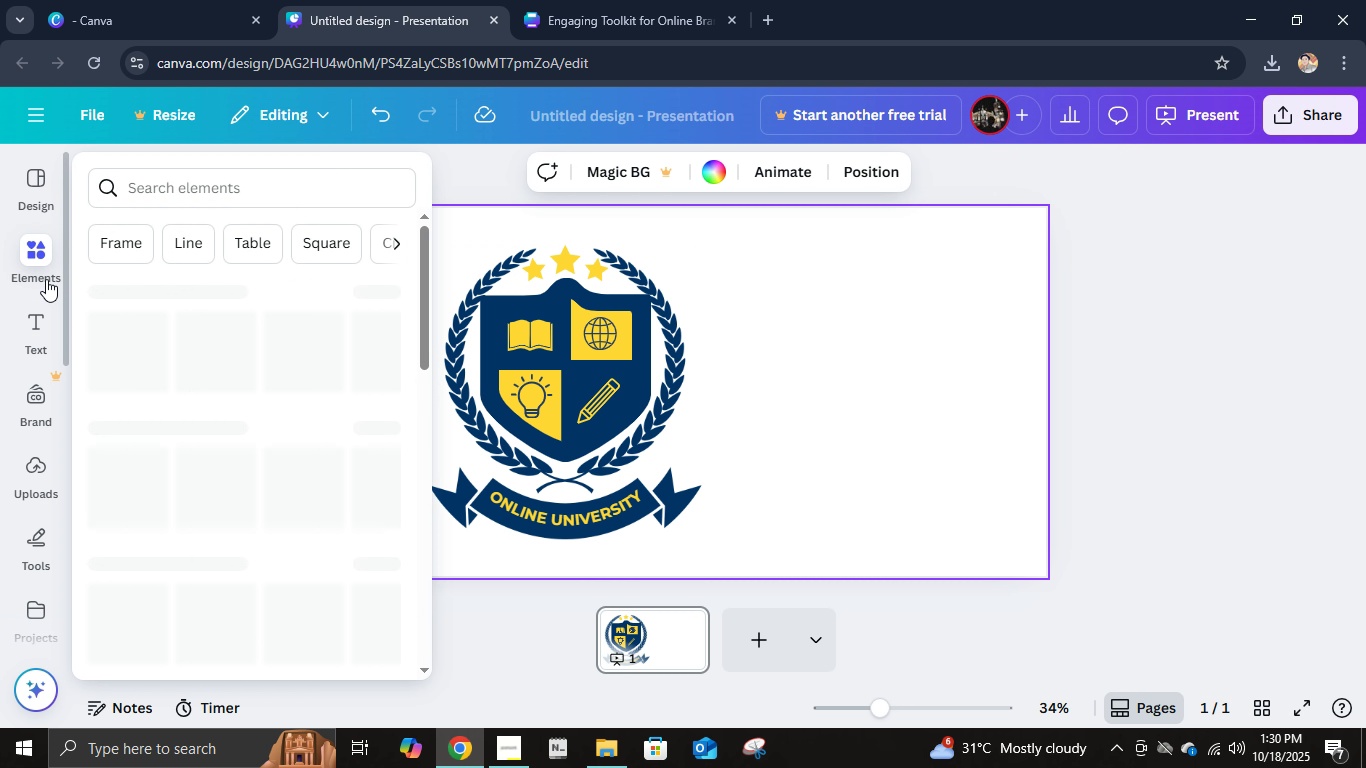 
left_click([37, 271])
 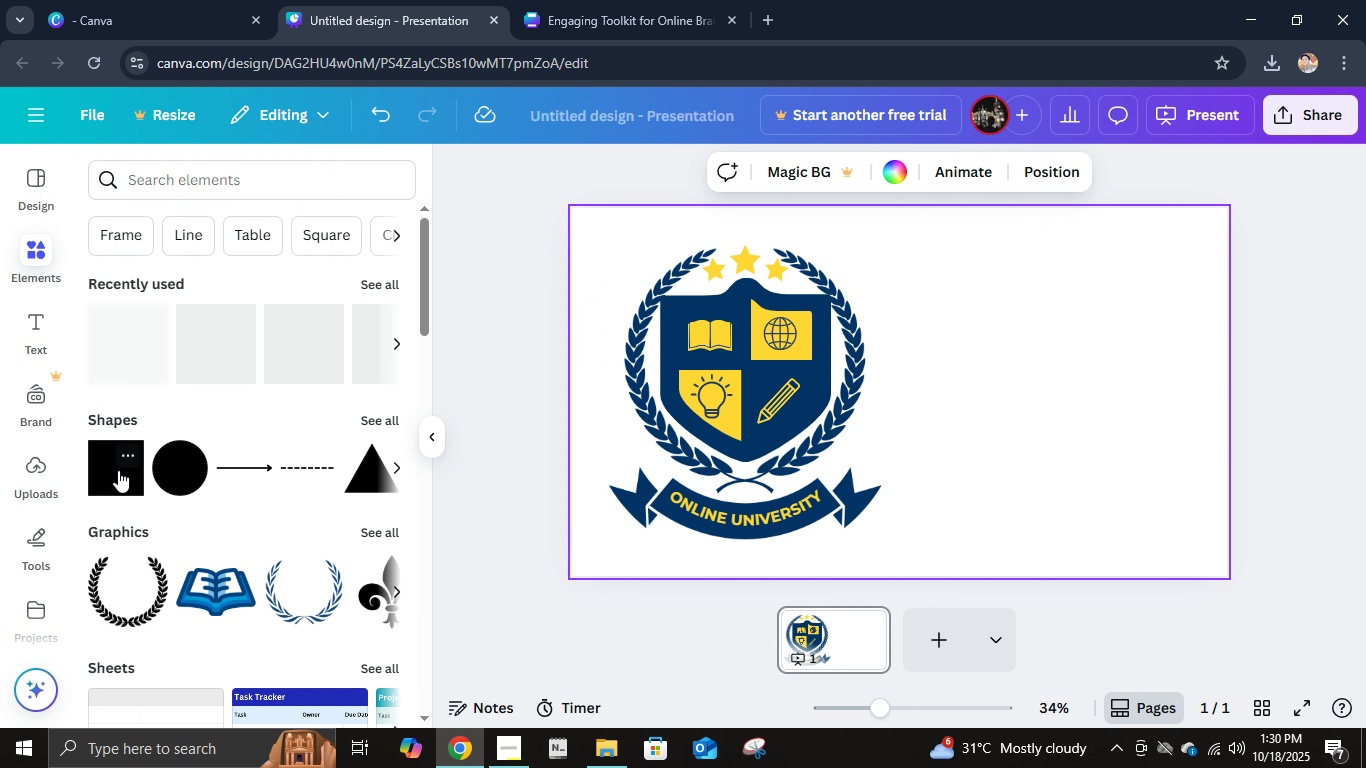 
left_click([117, 473])
 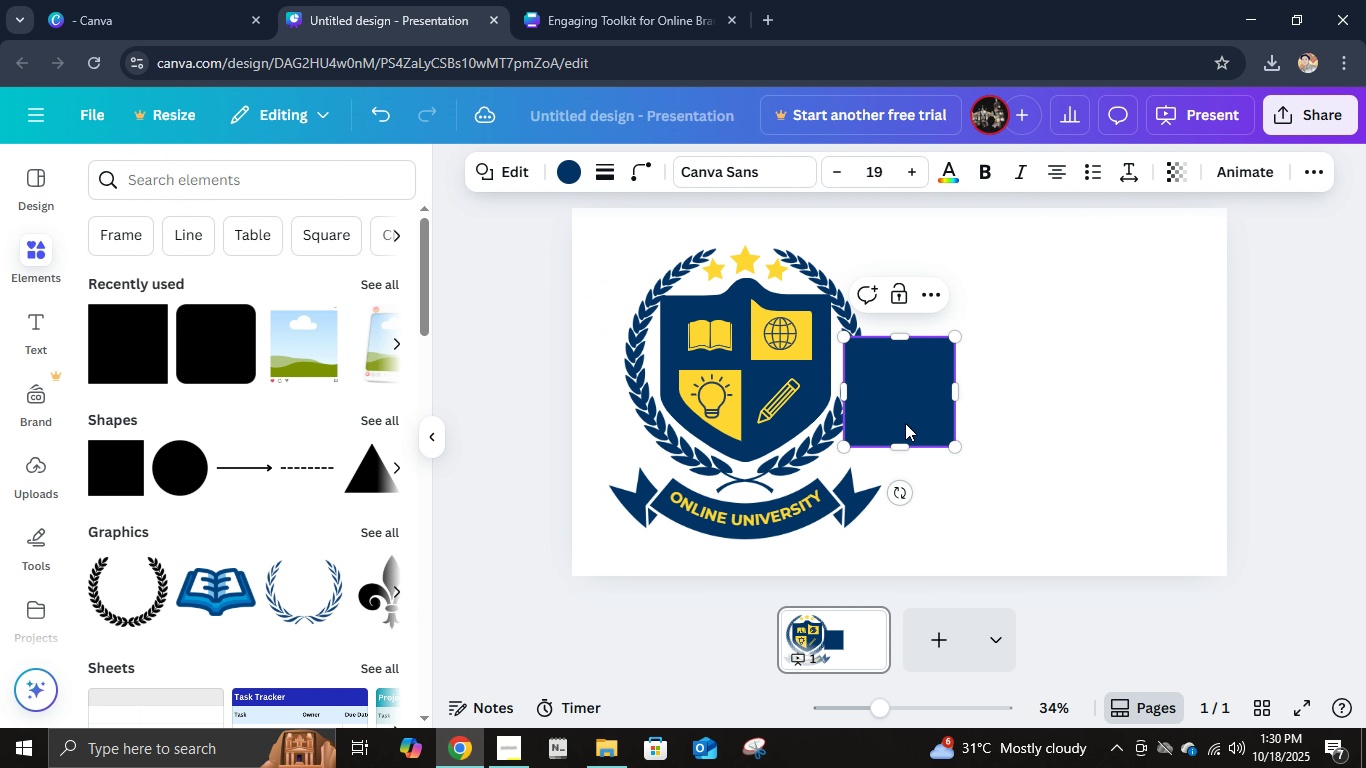 
left_click_drag(start_coordinate=[905, 413], to_coordinate=[1148, 409])
 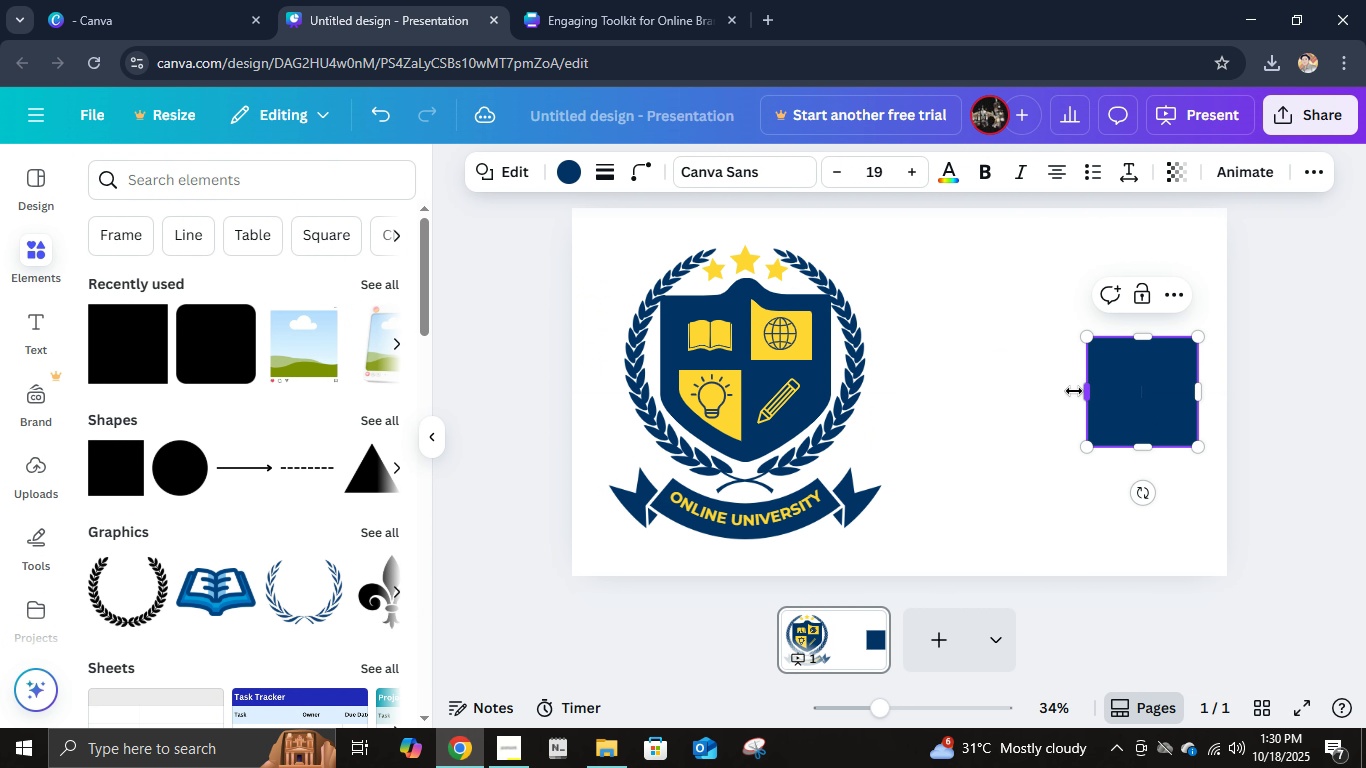 
left_click_drag(start_coordinate=[1091, 391], to_coordinate=[911, 380])
 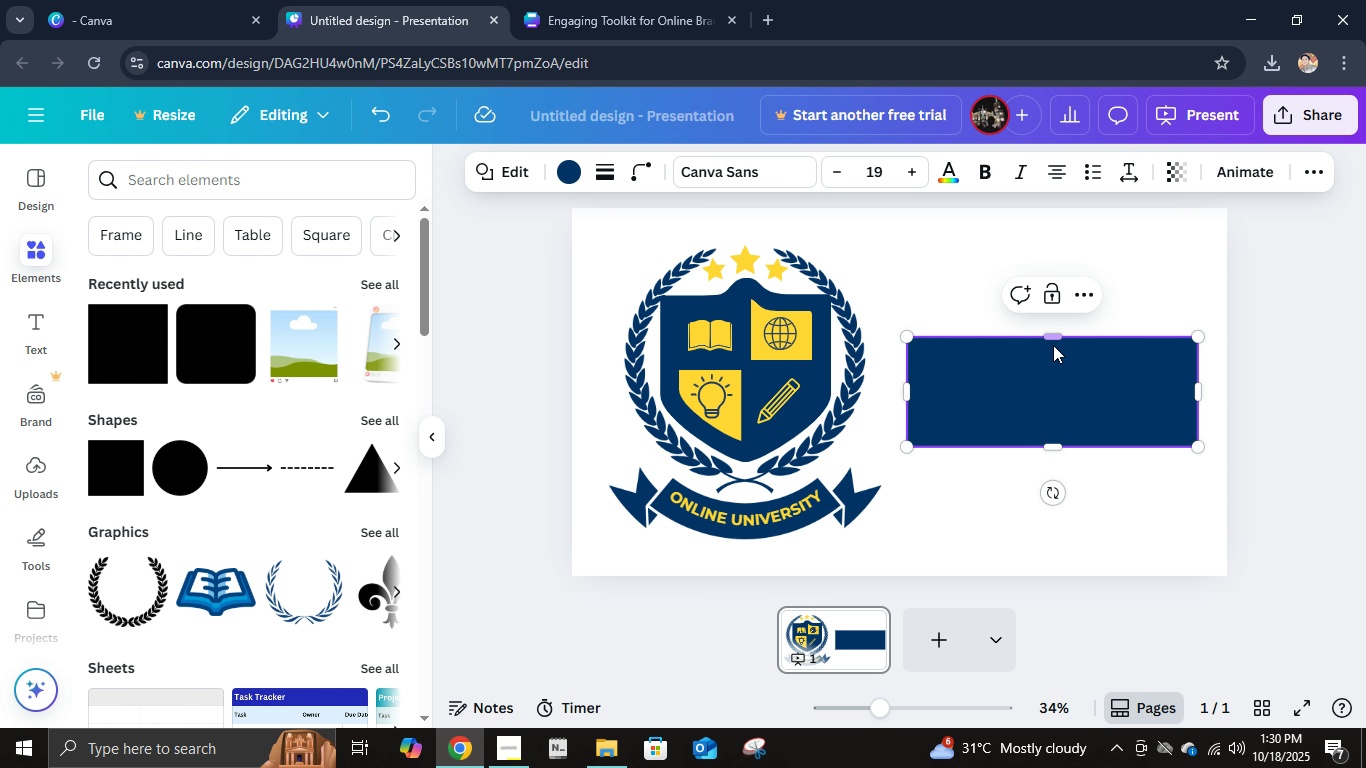 
left_click_drag(start_coordinate=[1053, 345], to_coordinate=[1054, 306])
 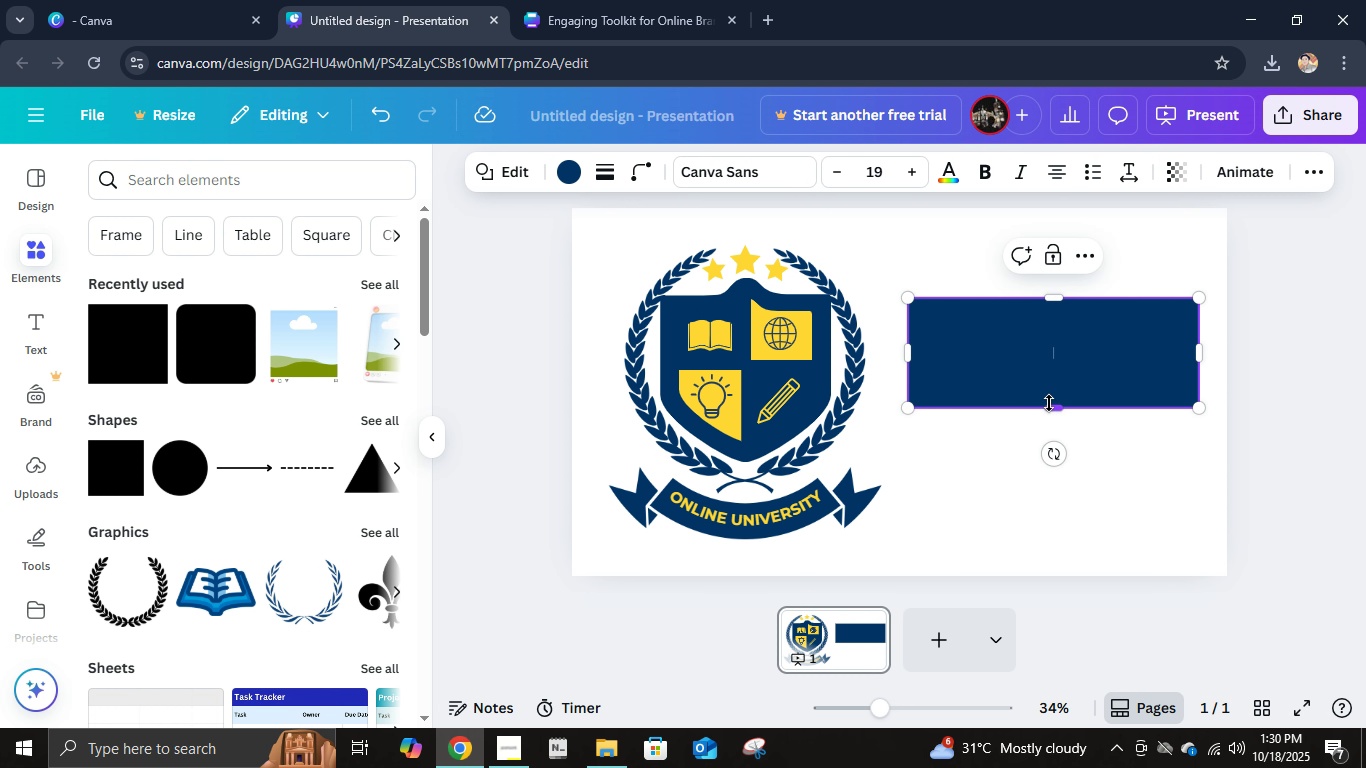 
left_click_drag(start_coordinate=[1049, 403], to_coordinate=[1048, 528])
 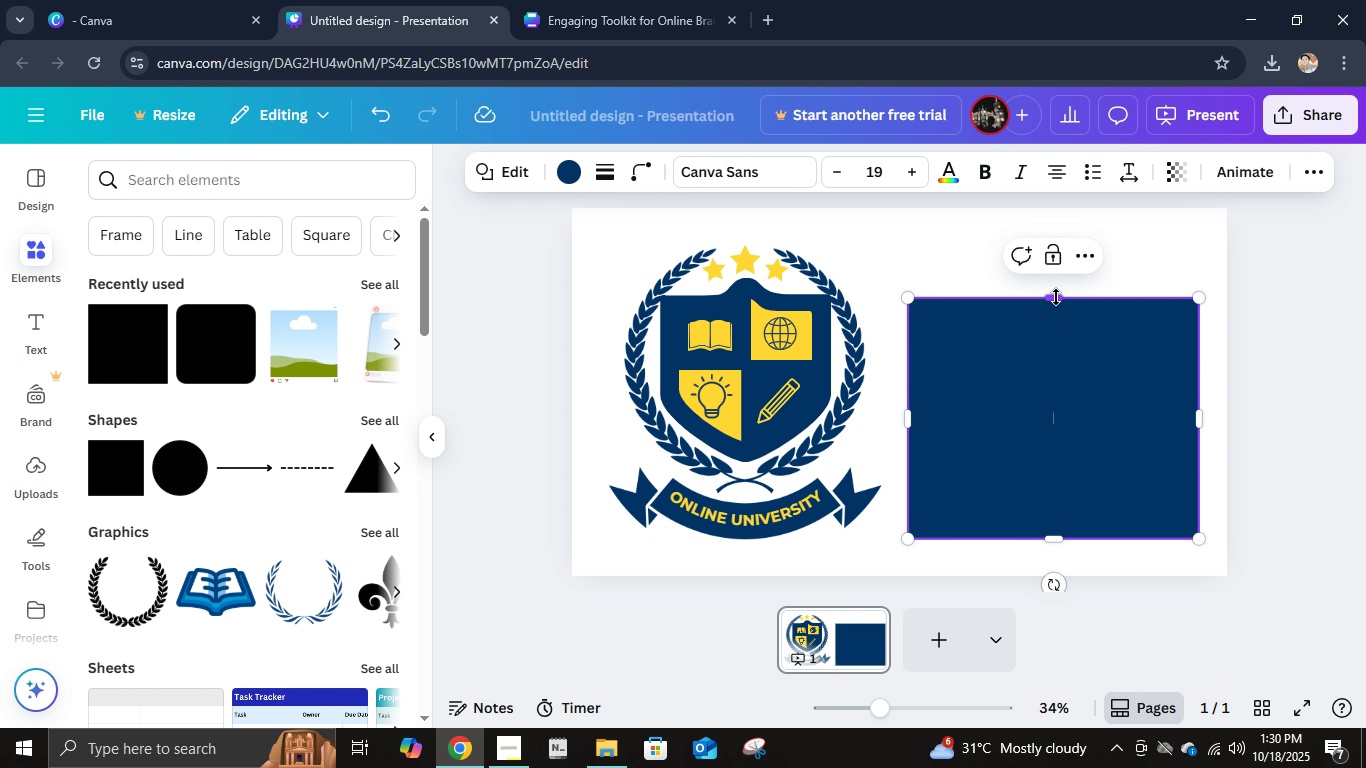 
left_click_drag(start_coordinate=[1057, 297], to_coordinate=[1065, 203])
 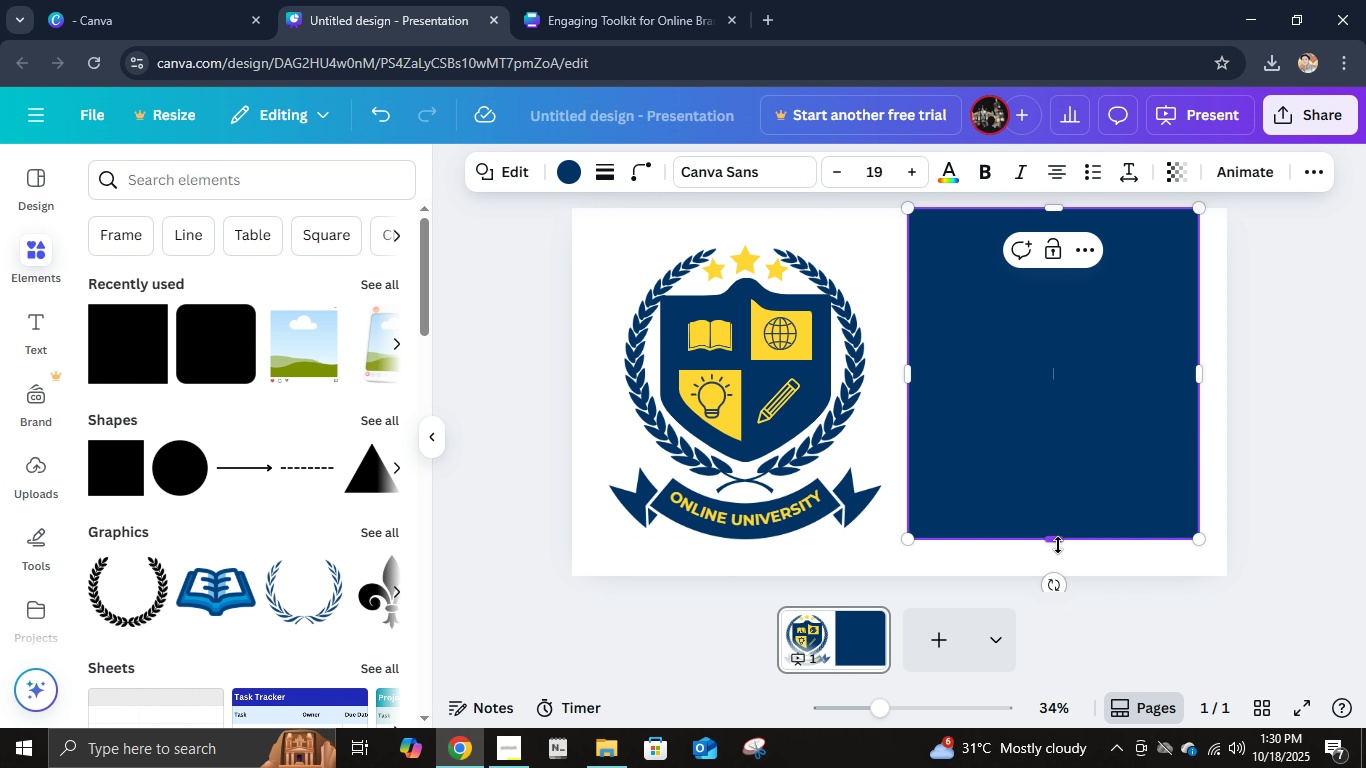 
left_click_drag(start_coordinate=[1055, 550], to_coordinate=[1056, 561])
 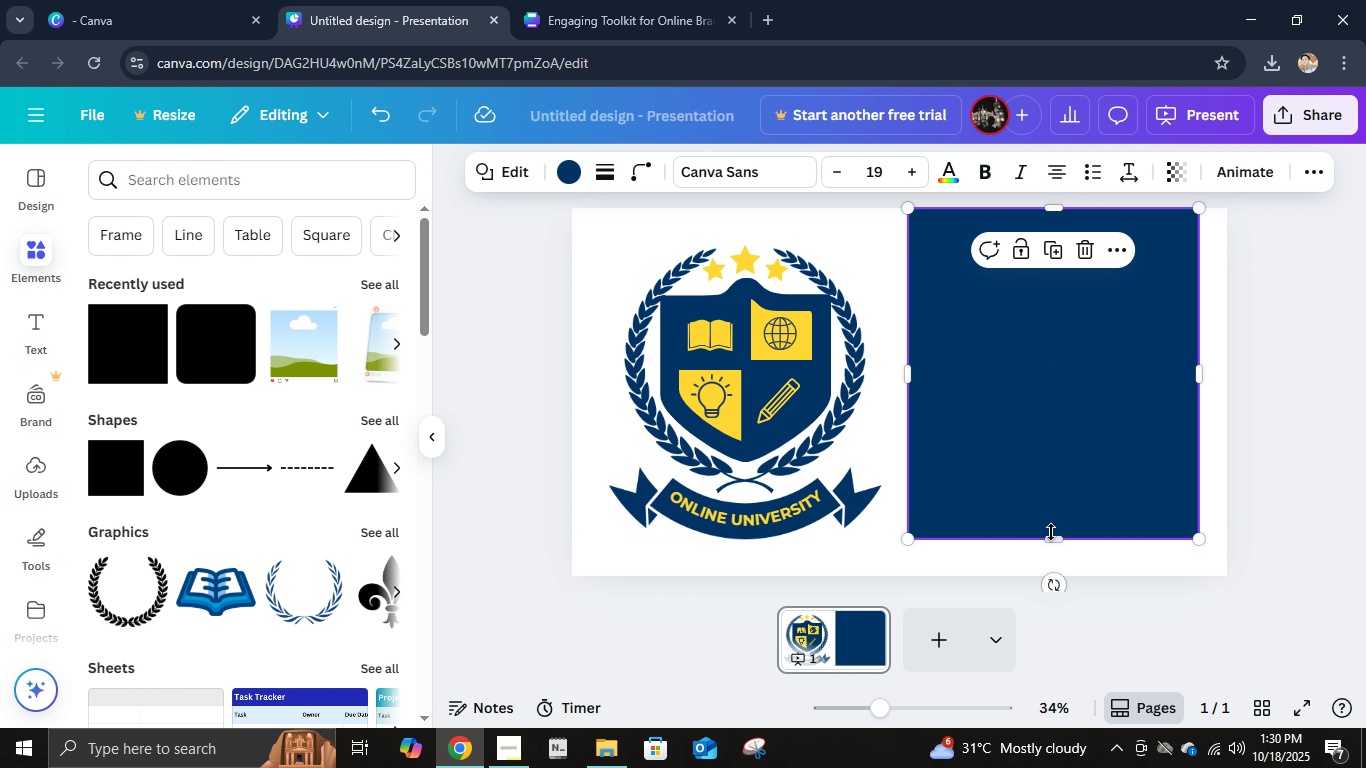 
left_click([1051, 532])
 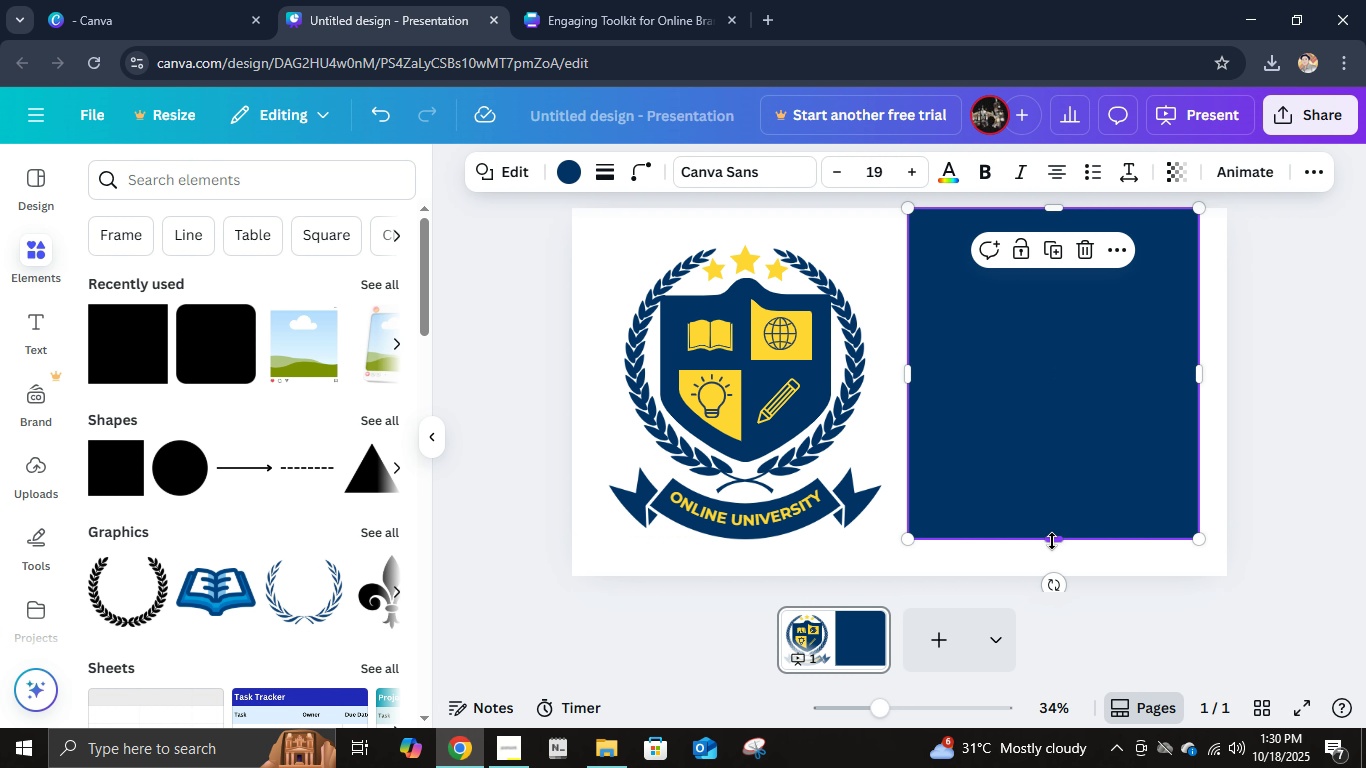 
left_click_drag(start_coordinate=[1052, 540], to_coordinate=[1060, 573])
 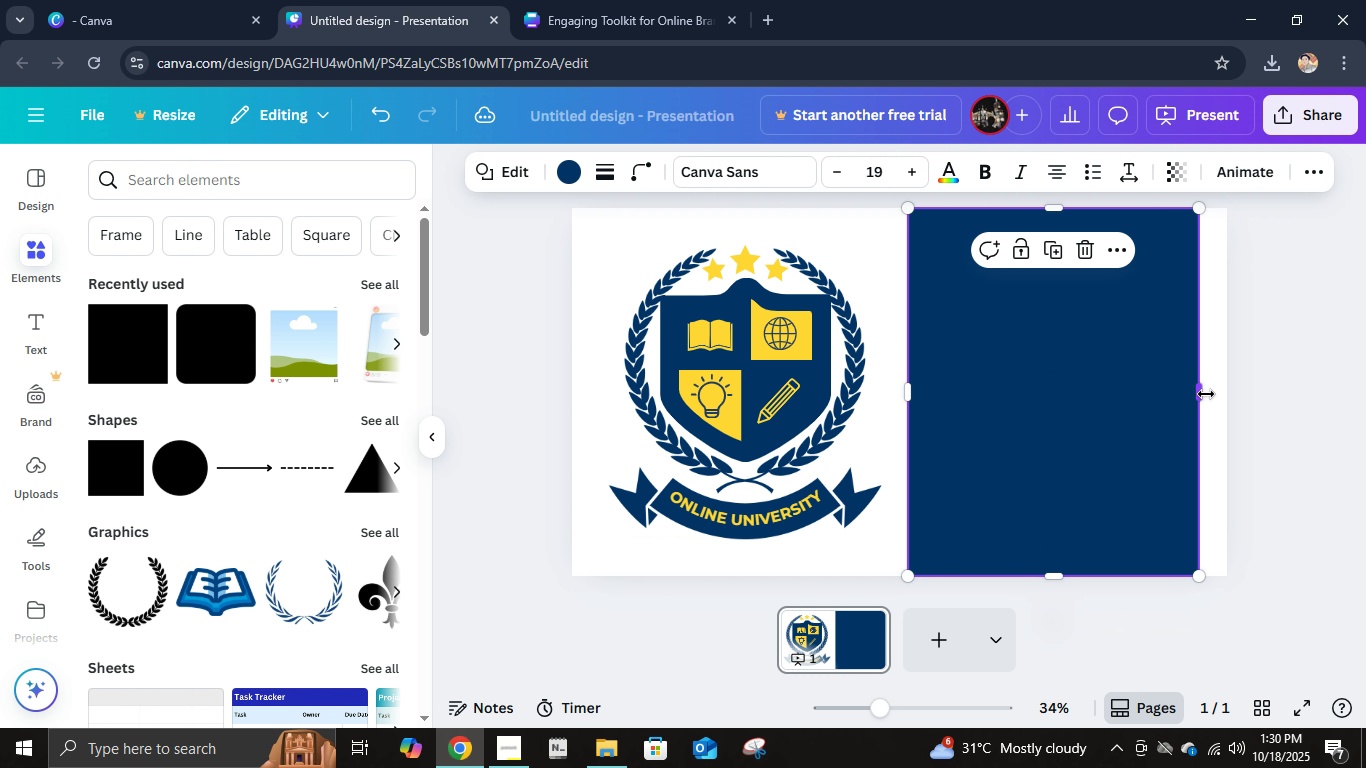 
left_click_drag(start_coordinate=[1201, 391], to_coordinate=[1223, 398])
 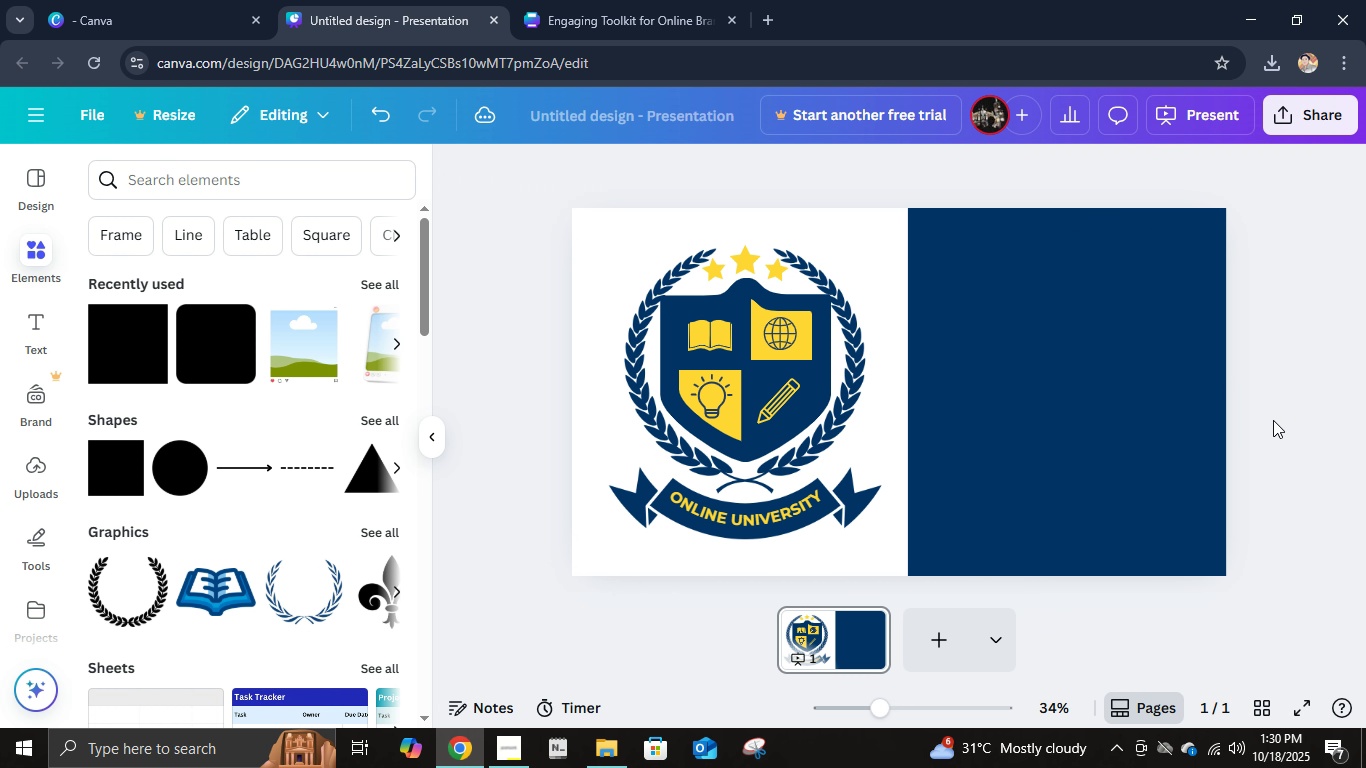 
left_click([1273, 419])
 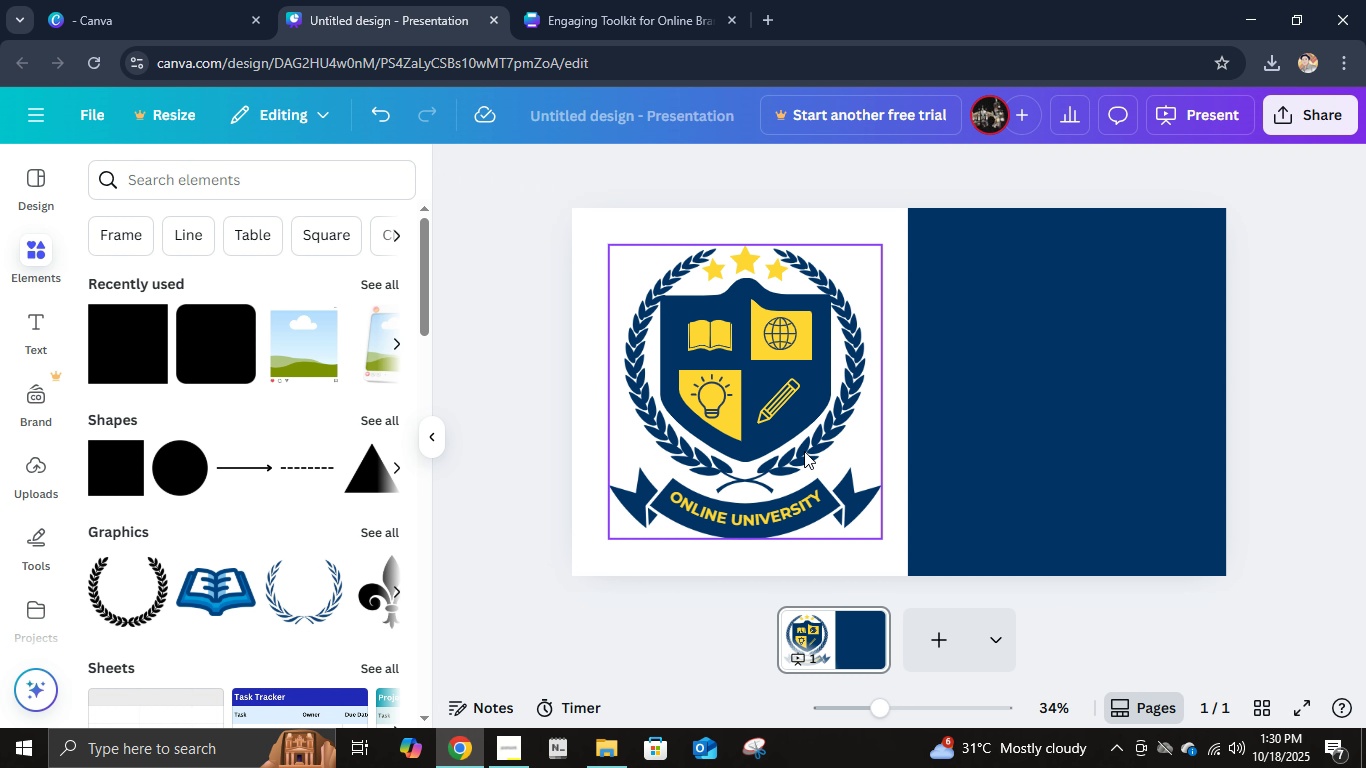 
left_click([822, 459])
 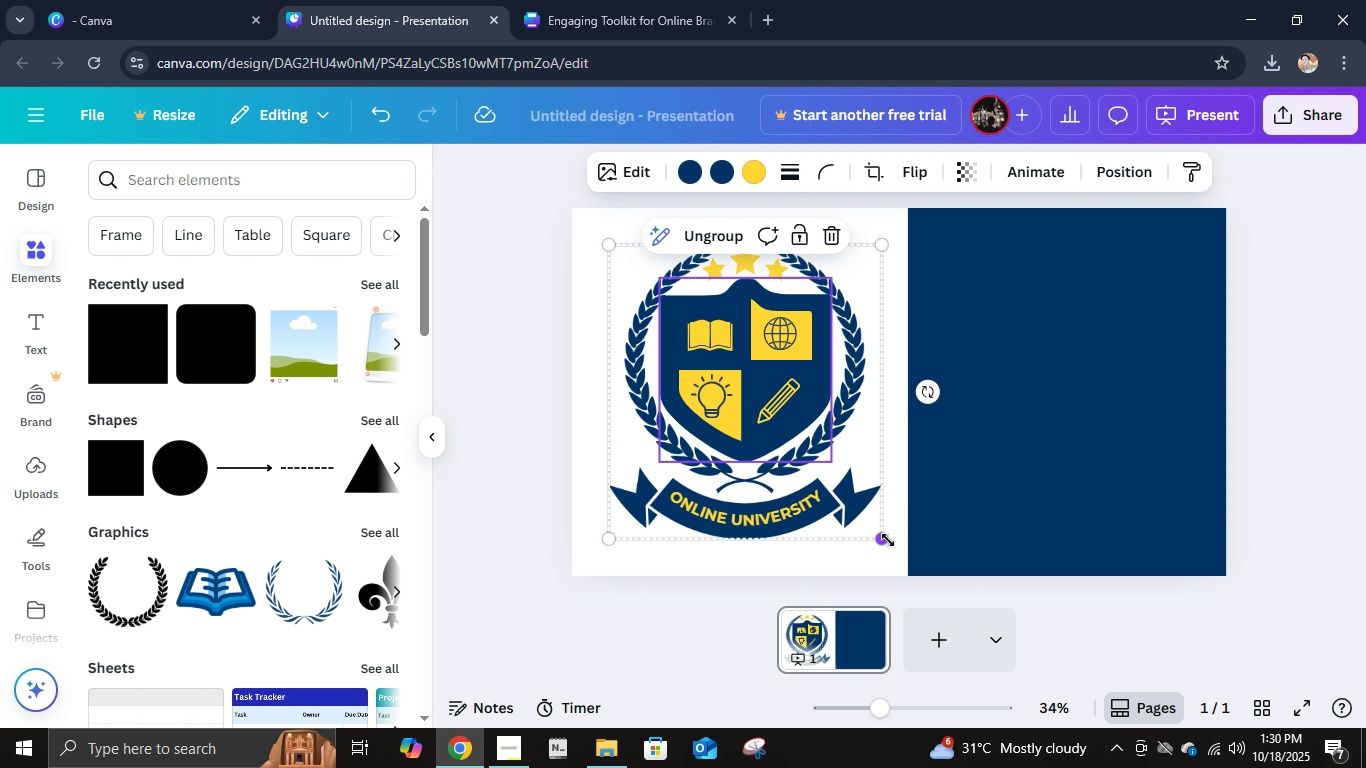 
left_click_drag(start_coordinate=[888, 540], to_coordinate=[805, 474])
 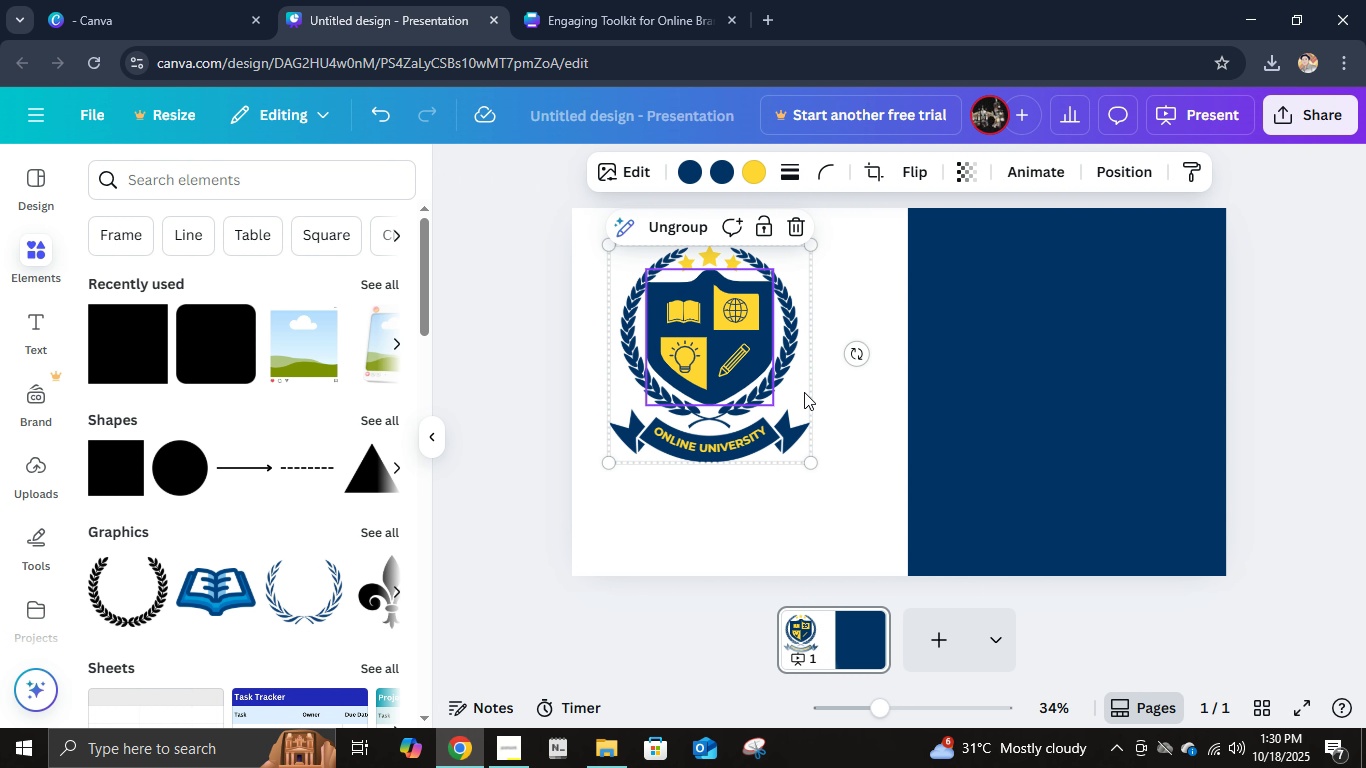 
left_click_drag(start_coordinate=[804, 392], to_coordinate=[808, 428])
 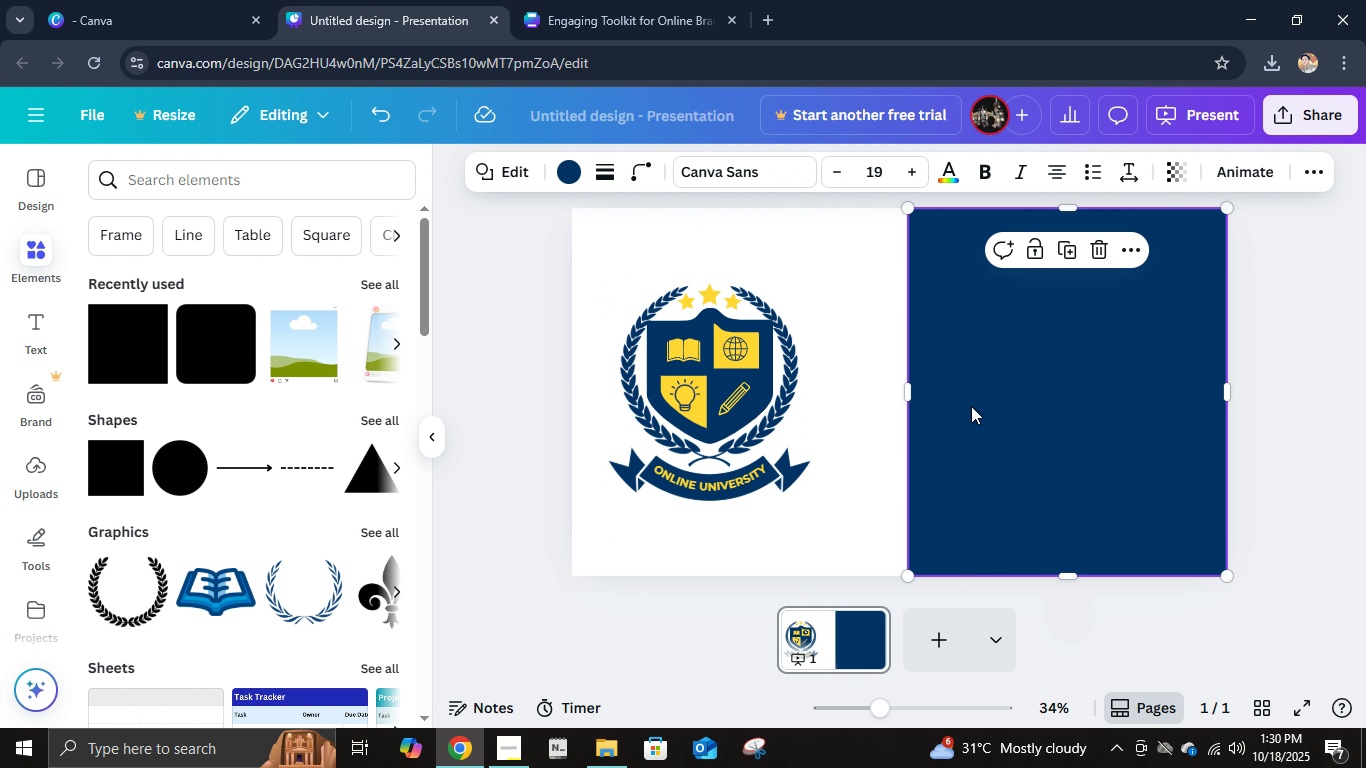 
left_click([977, 406])
 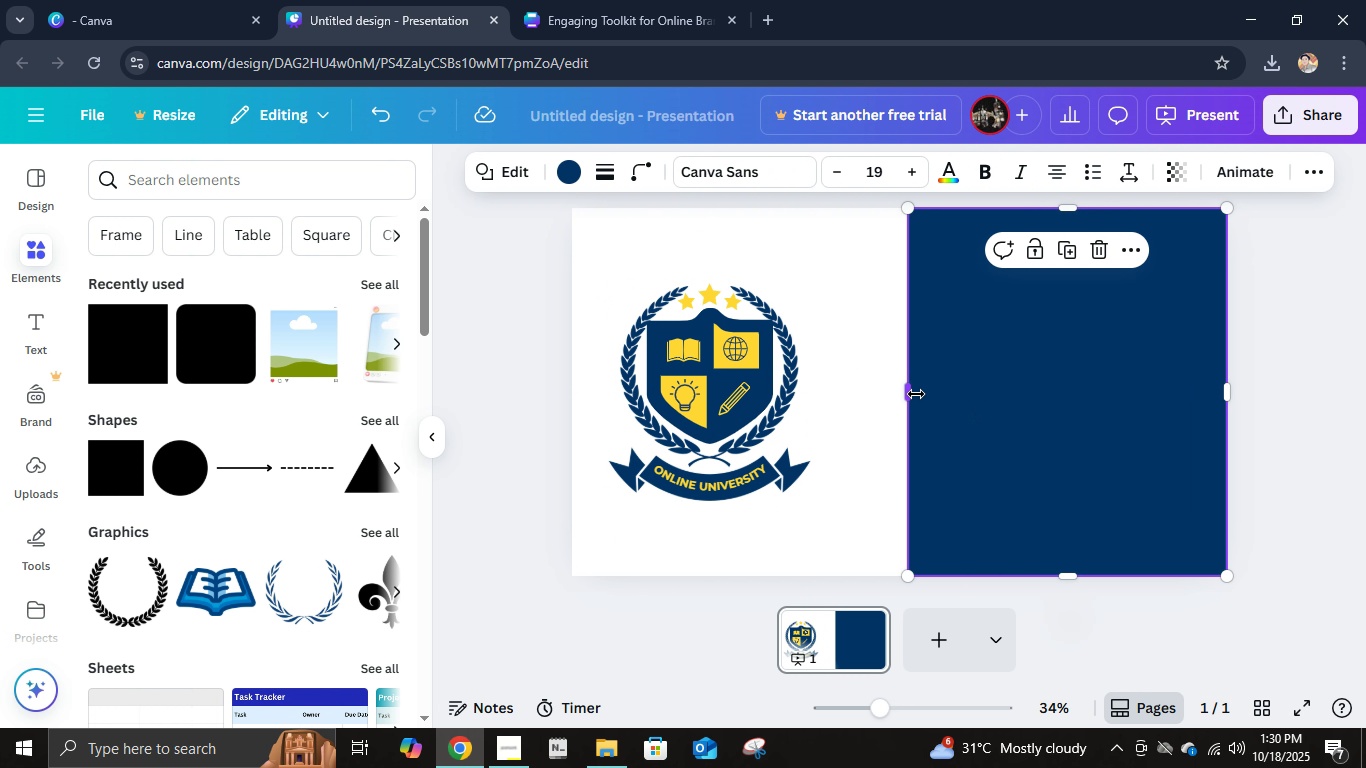 
left_click_drag(start_coordinate=[916, 394], to_coordinate=[895, 401])
 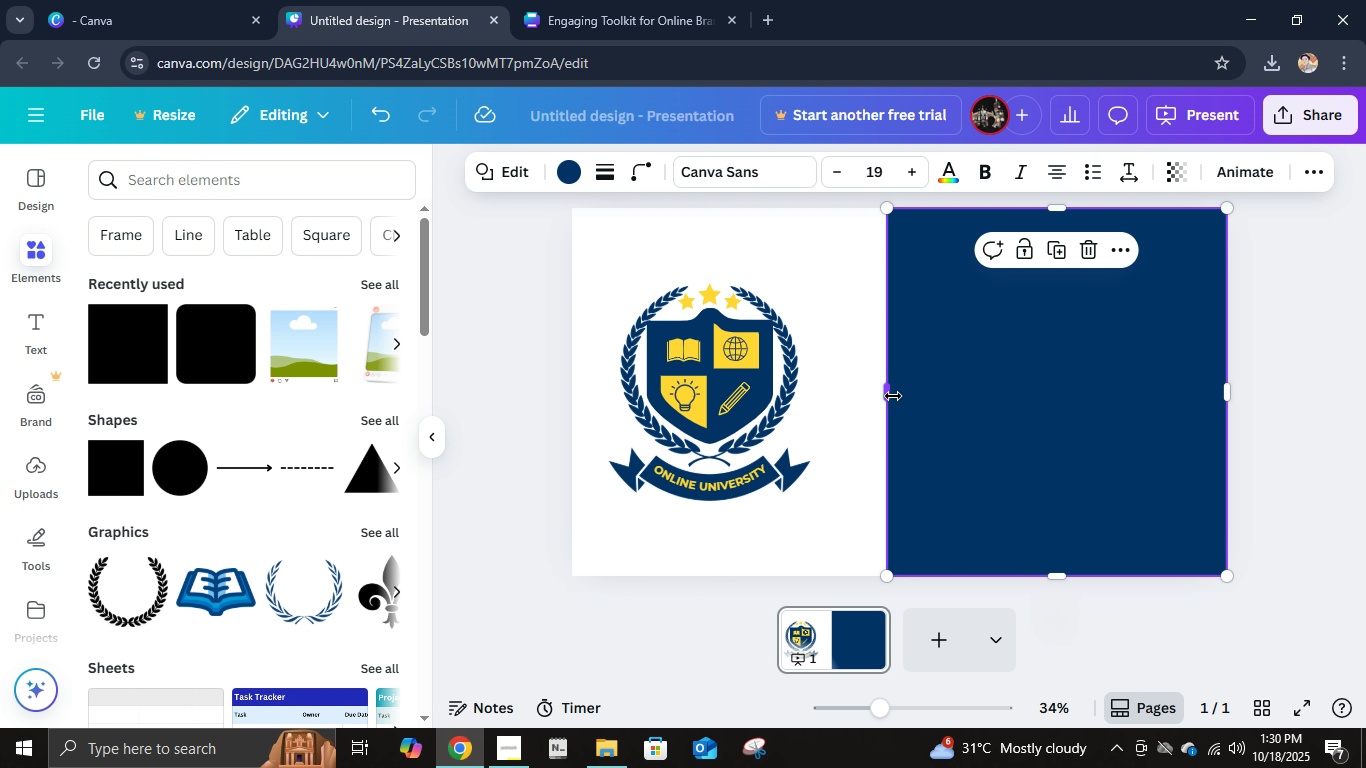 
left_click_drag(start_coordinate=[891, 394], to_coordinate=[712, 374])
 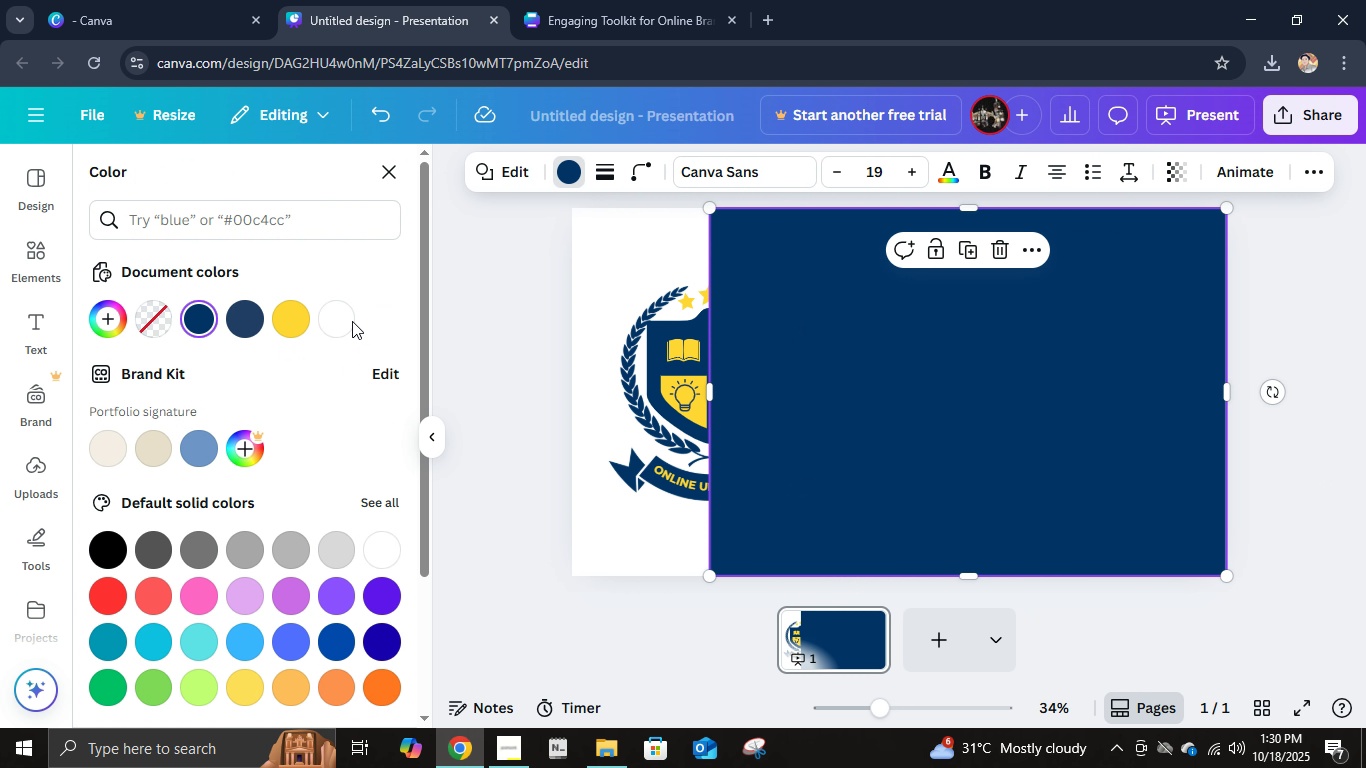 
left_click([196, 324])
 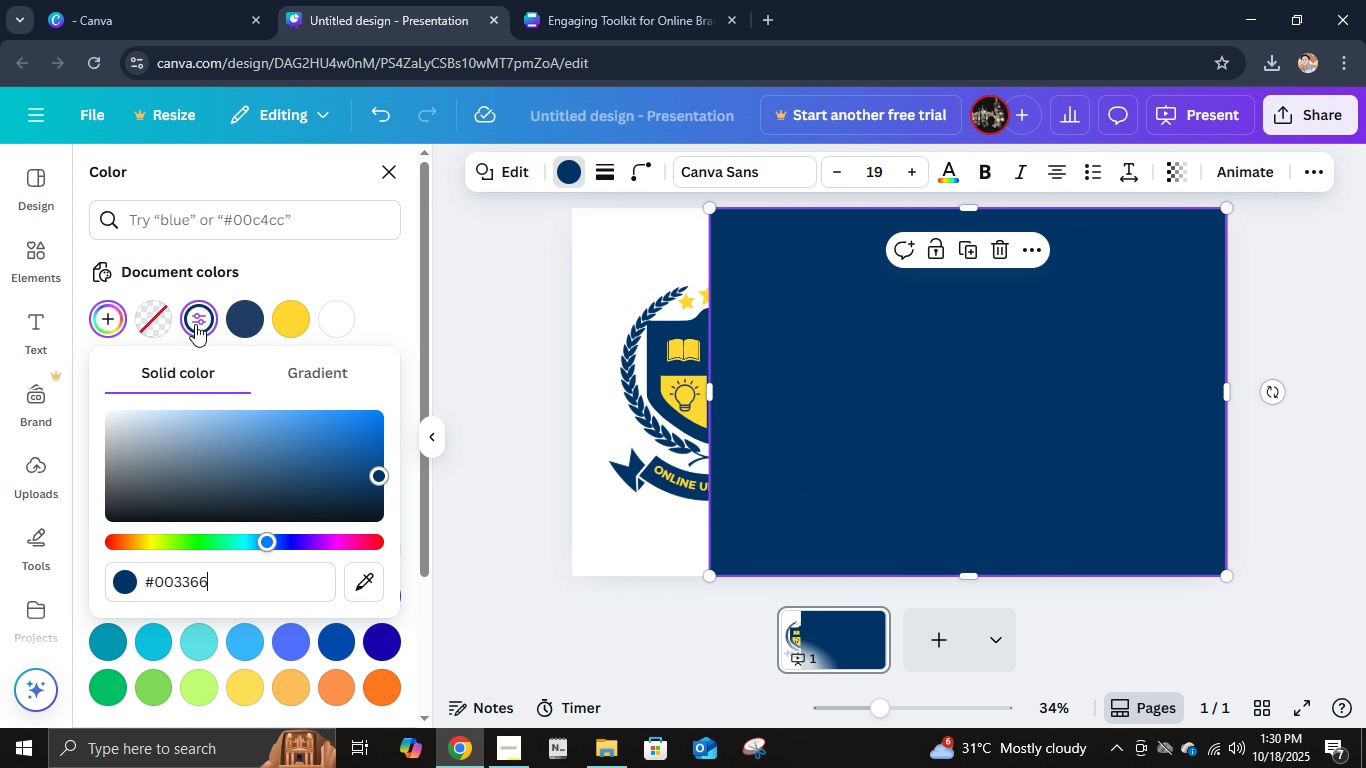 
left_click([195, 324])
 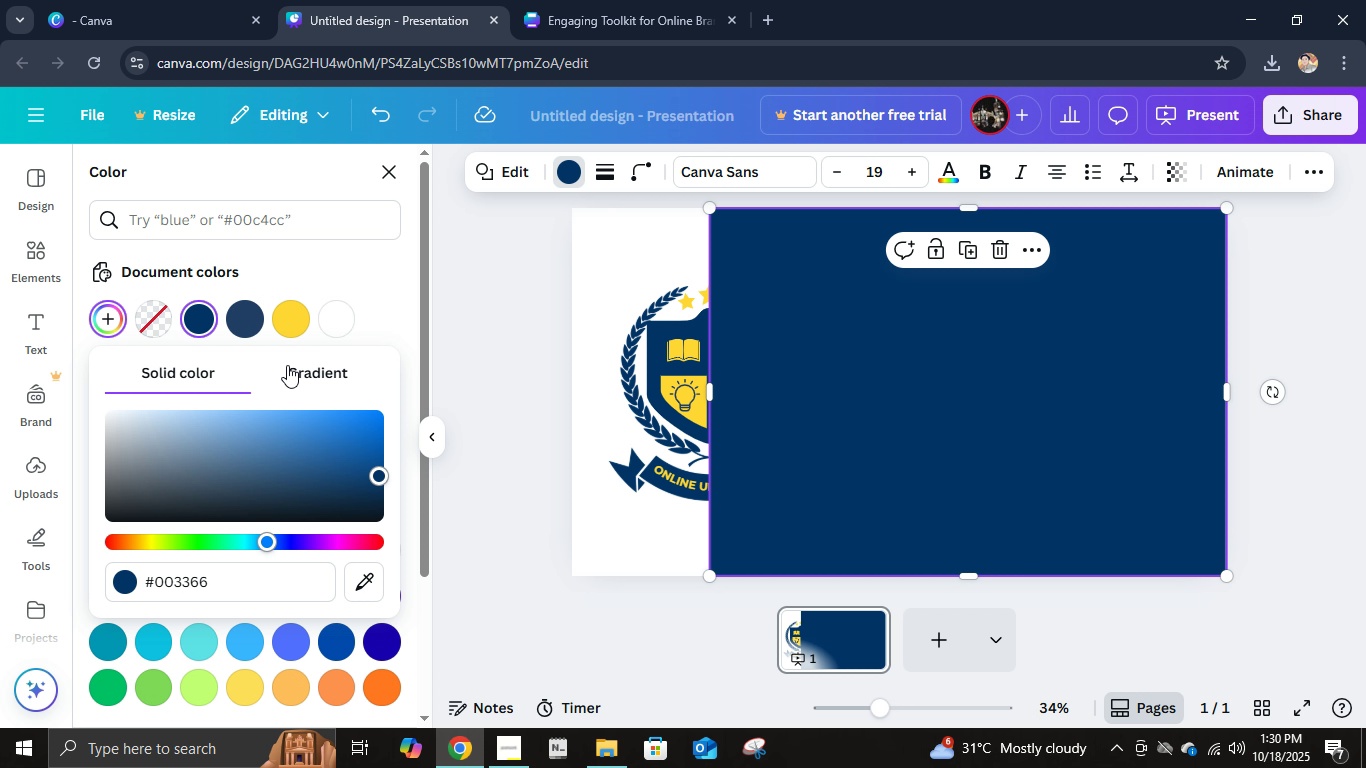 
left_click([287, 365])
 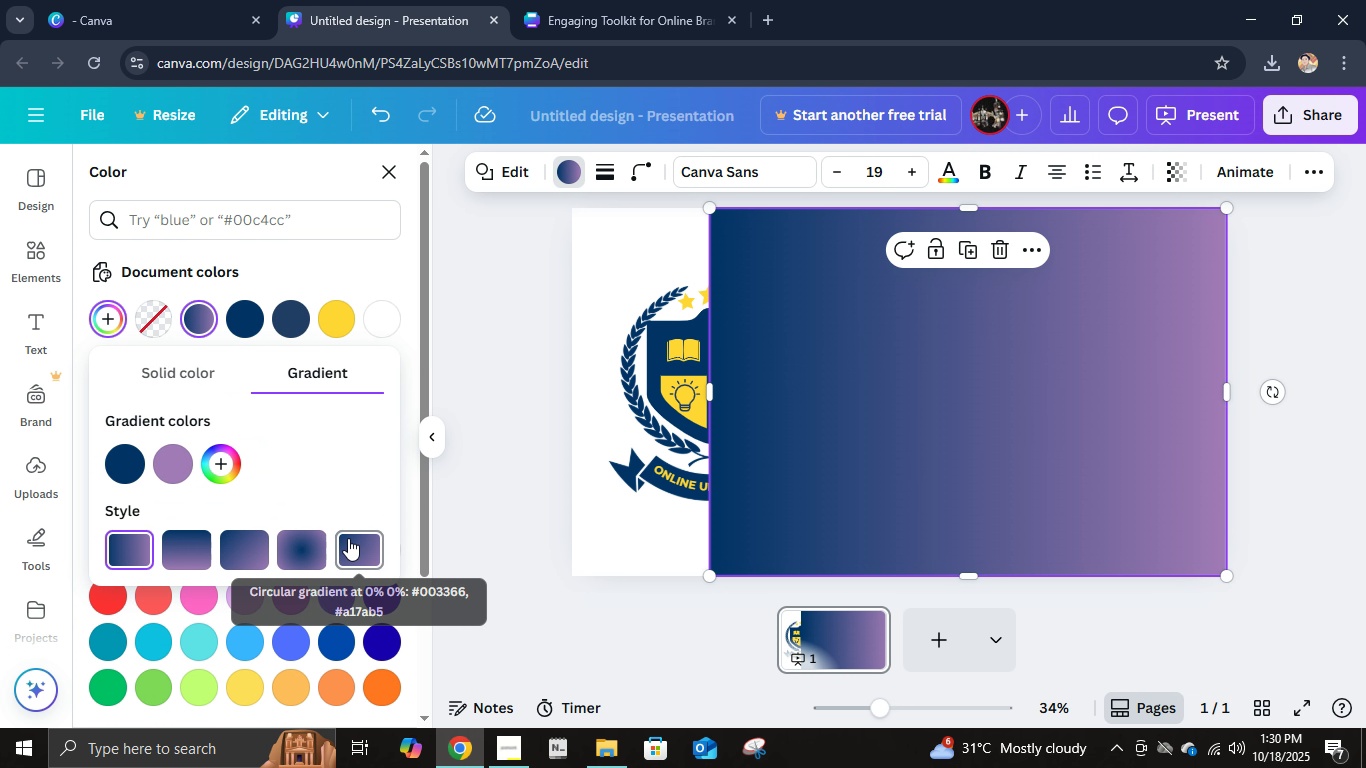 
left_click_drag(start_coordinate=[120, 471], to_coordinate=[185, 471])
 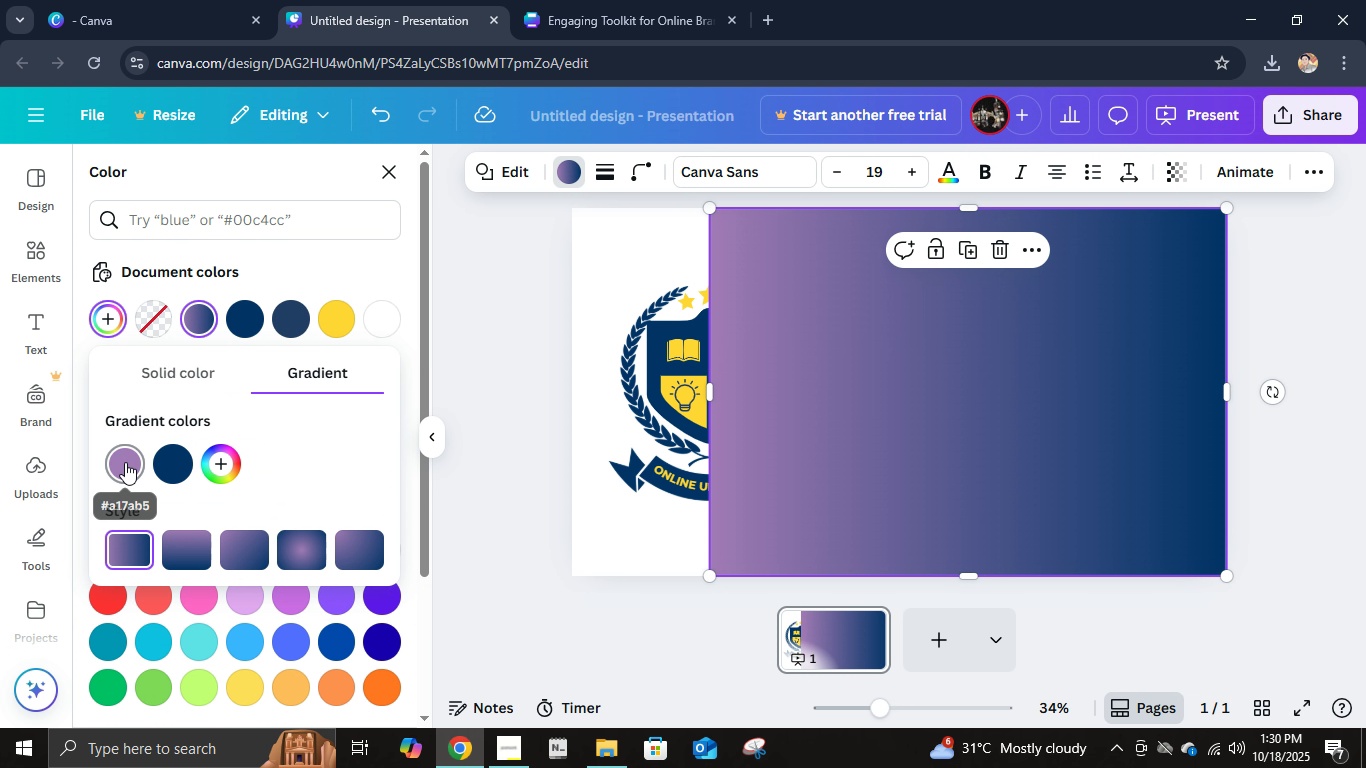 
left_click([125, 462])
 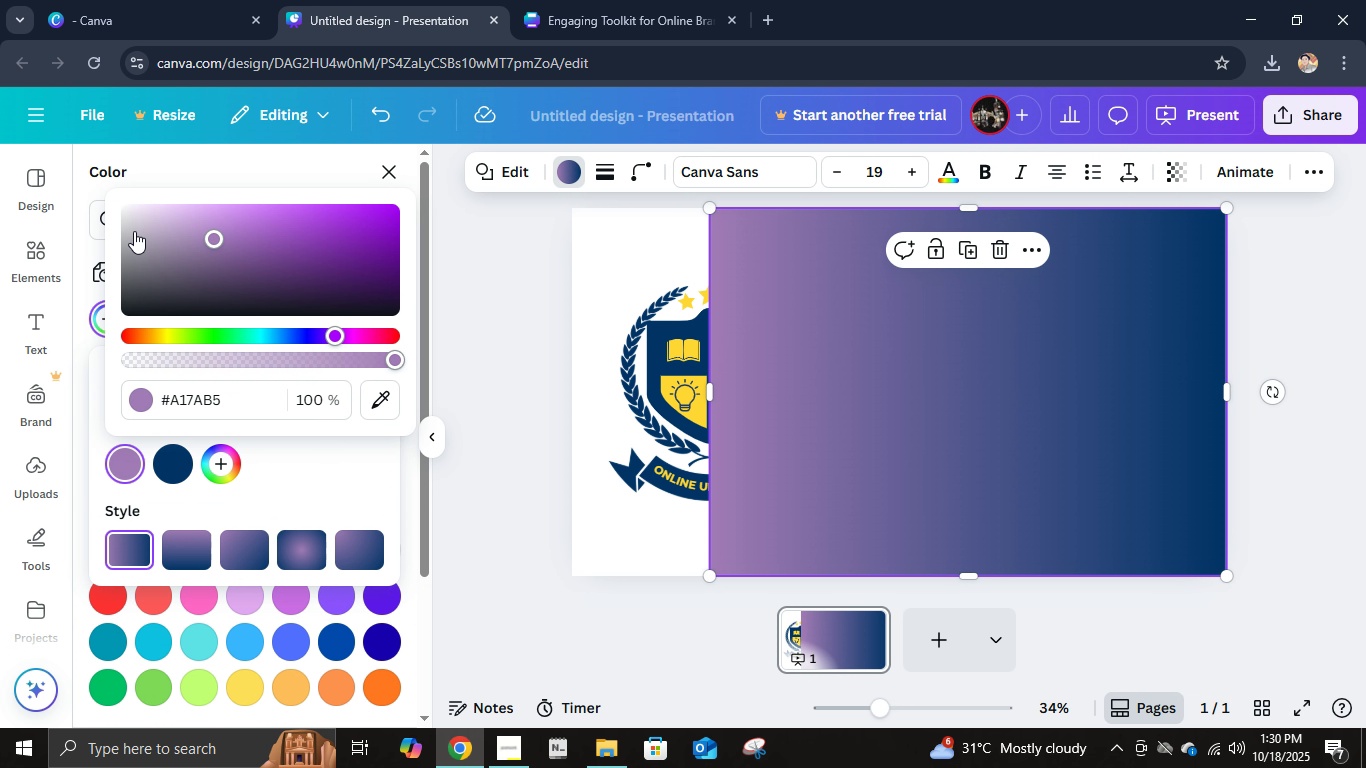 
left_click_drag(start_coordinate=[134, 231], to_coordinate=[107, 192])
 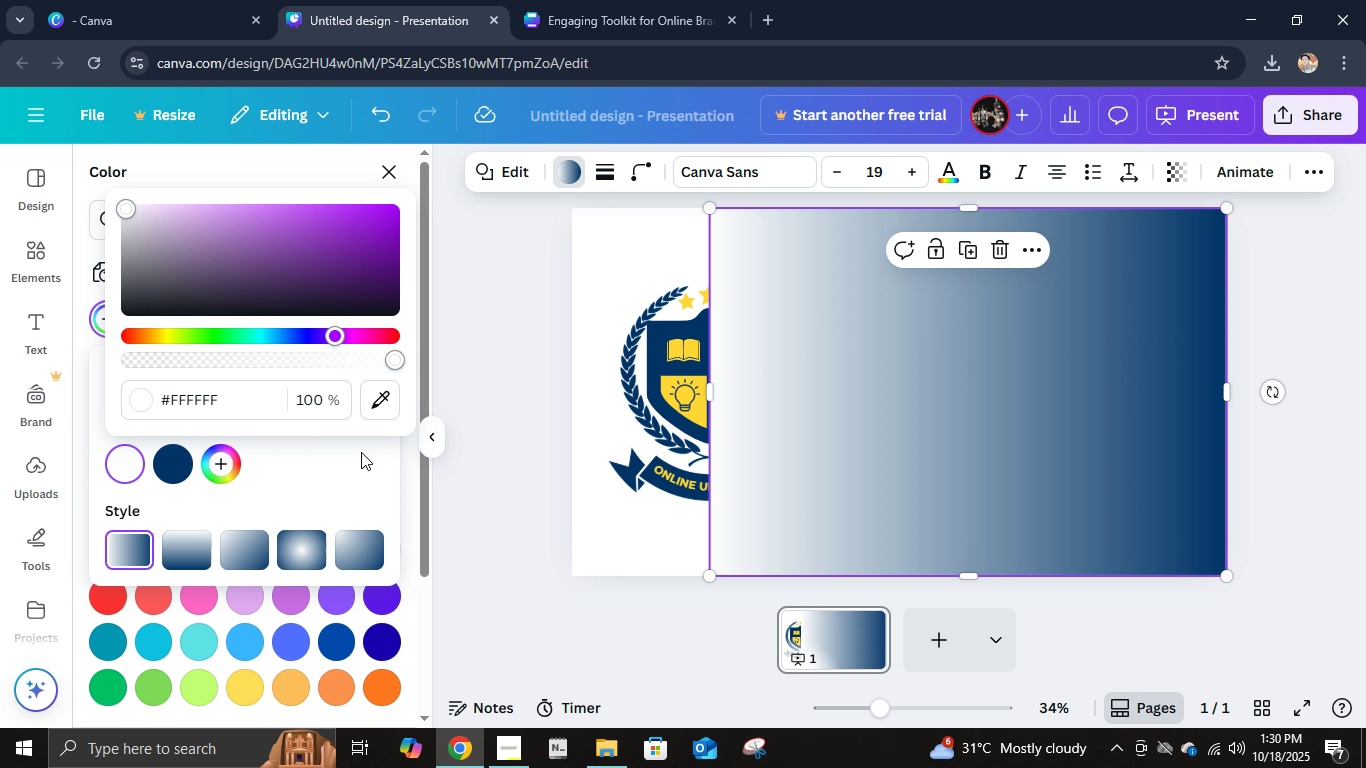 
left_click([360, 452])
 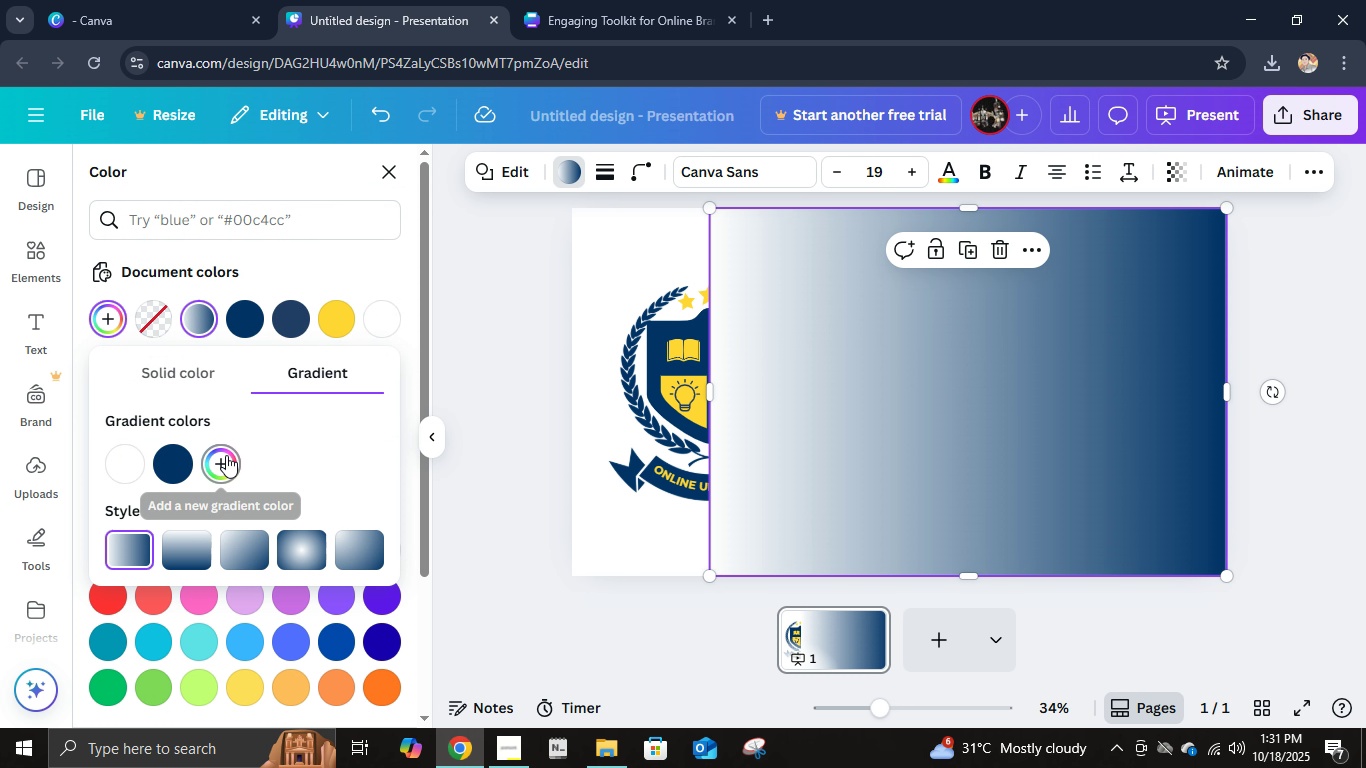 
left_click([226, 455])
 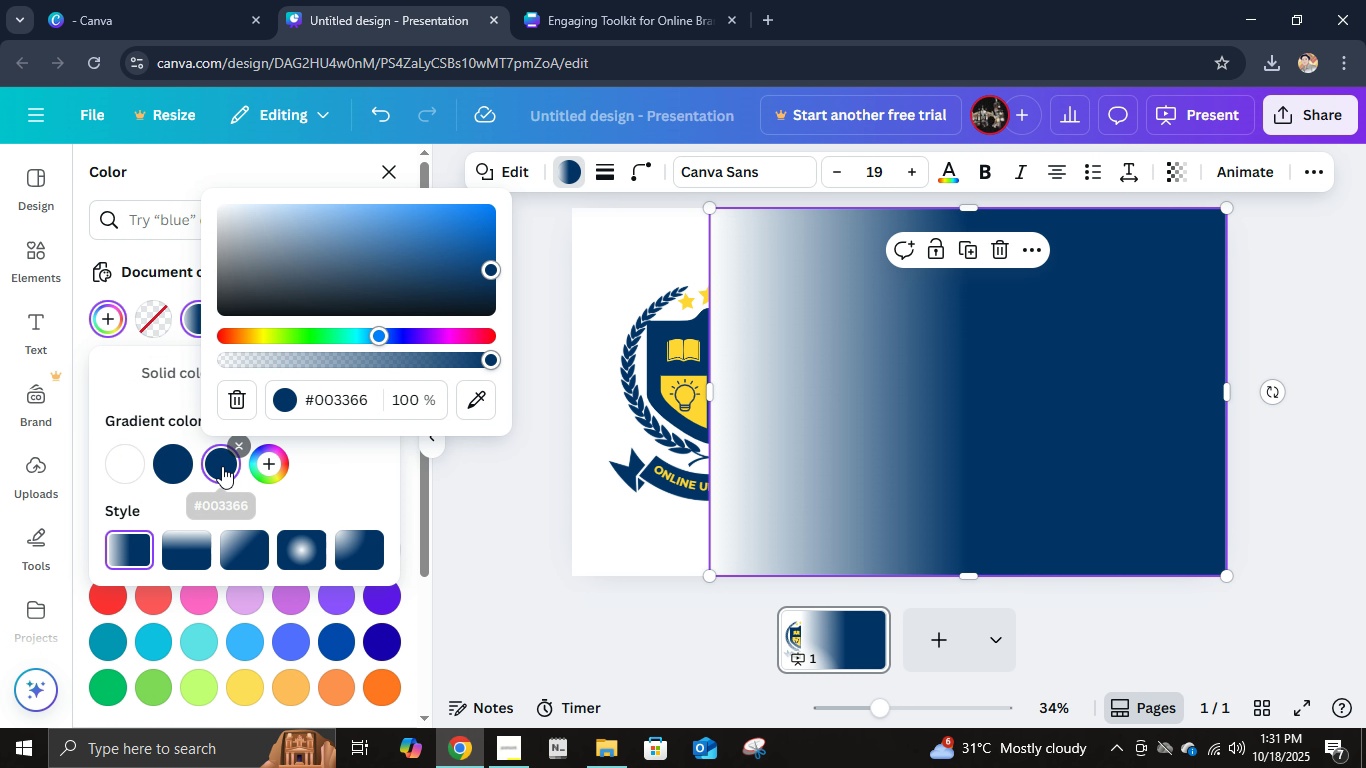 
left_click_drag(start_coordinate=[222, 466], to_coordinate=[159, 455])
 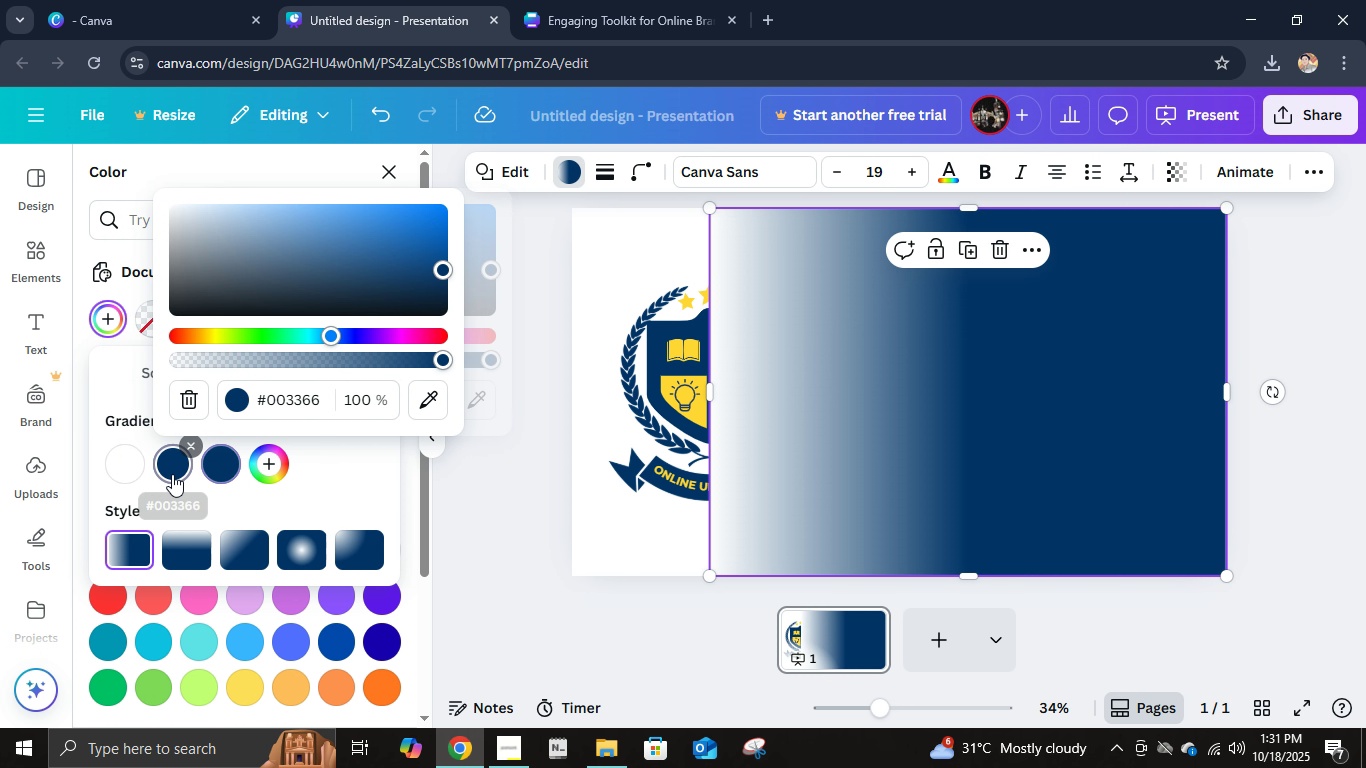 
left_click([171, 474])
 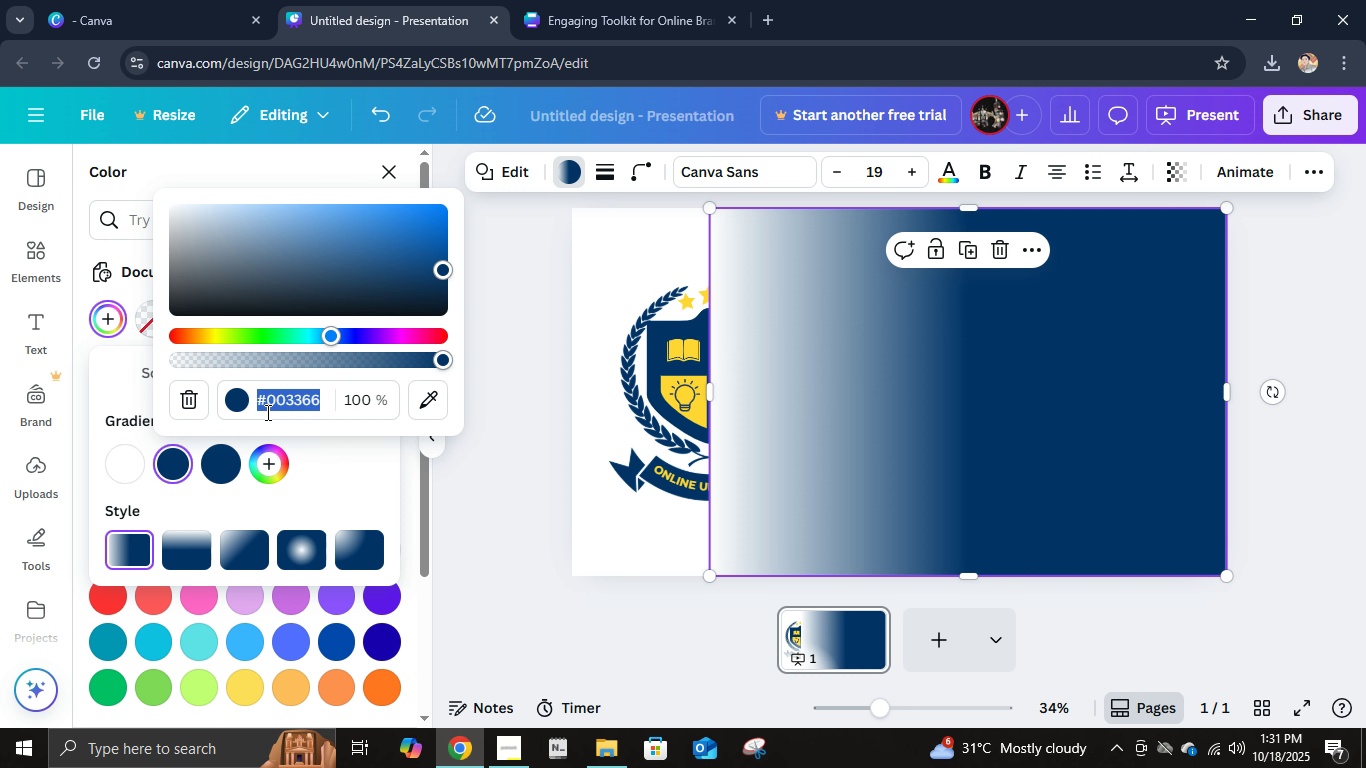 
left_click([266, 412])
 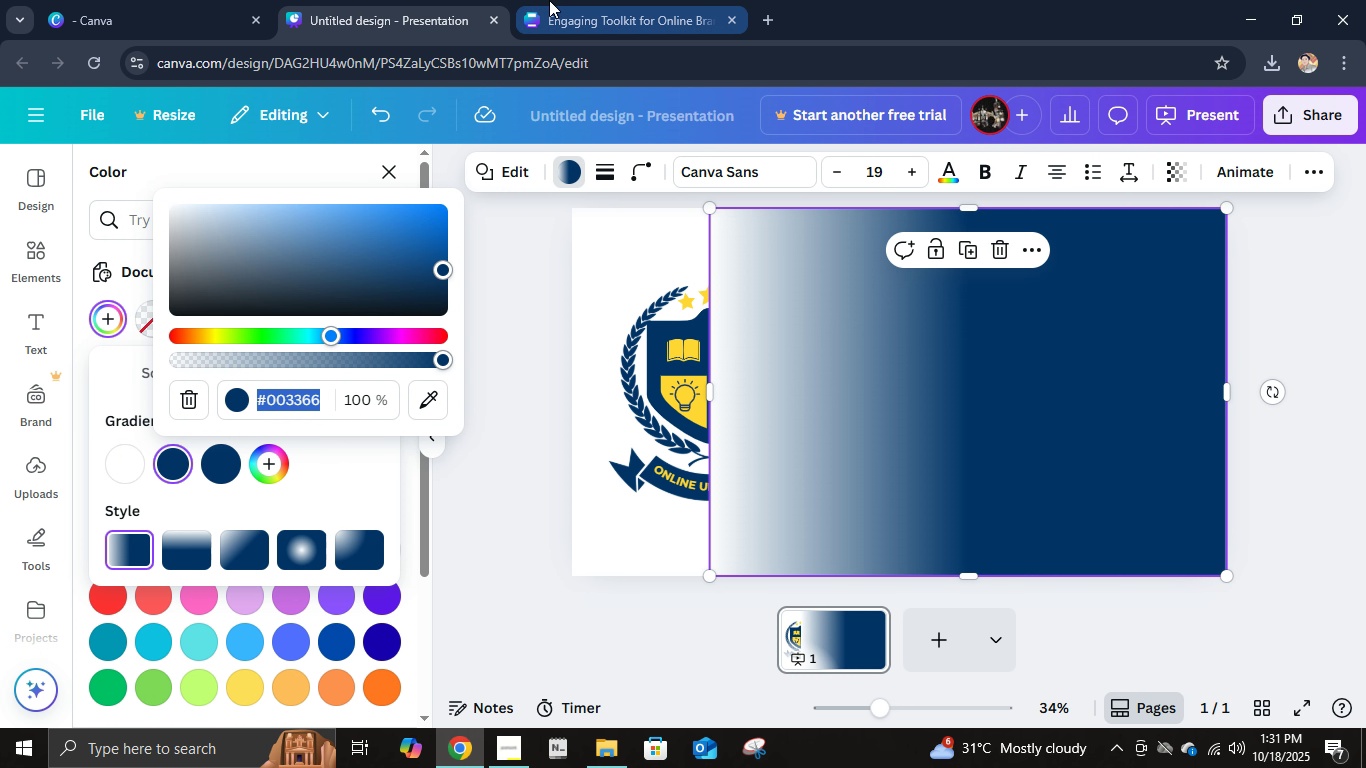 
left_click([549, 0])
 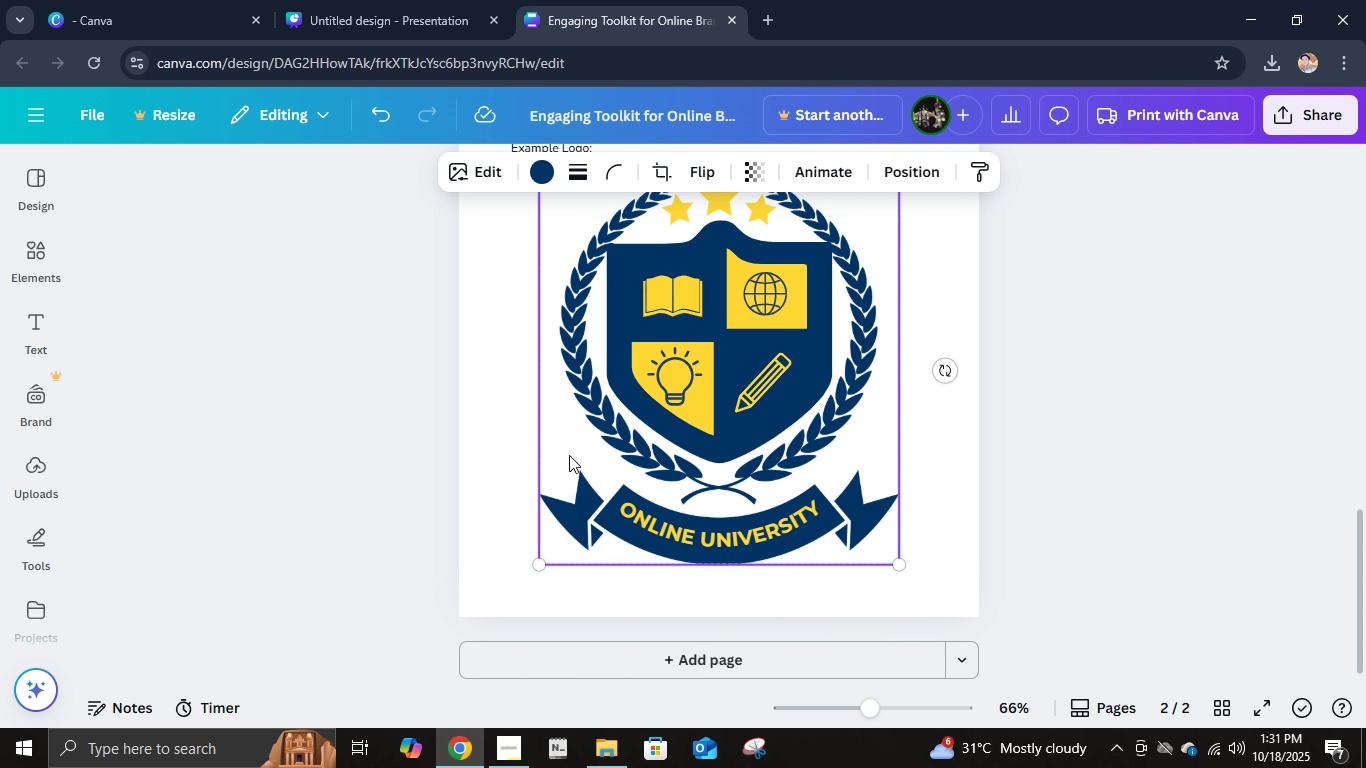 
scroll: coordinate [574, 436], scroll_direction: up, amount: 17.0
 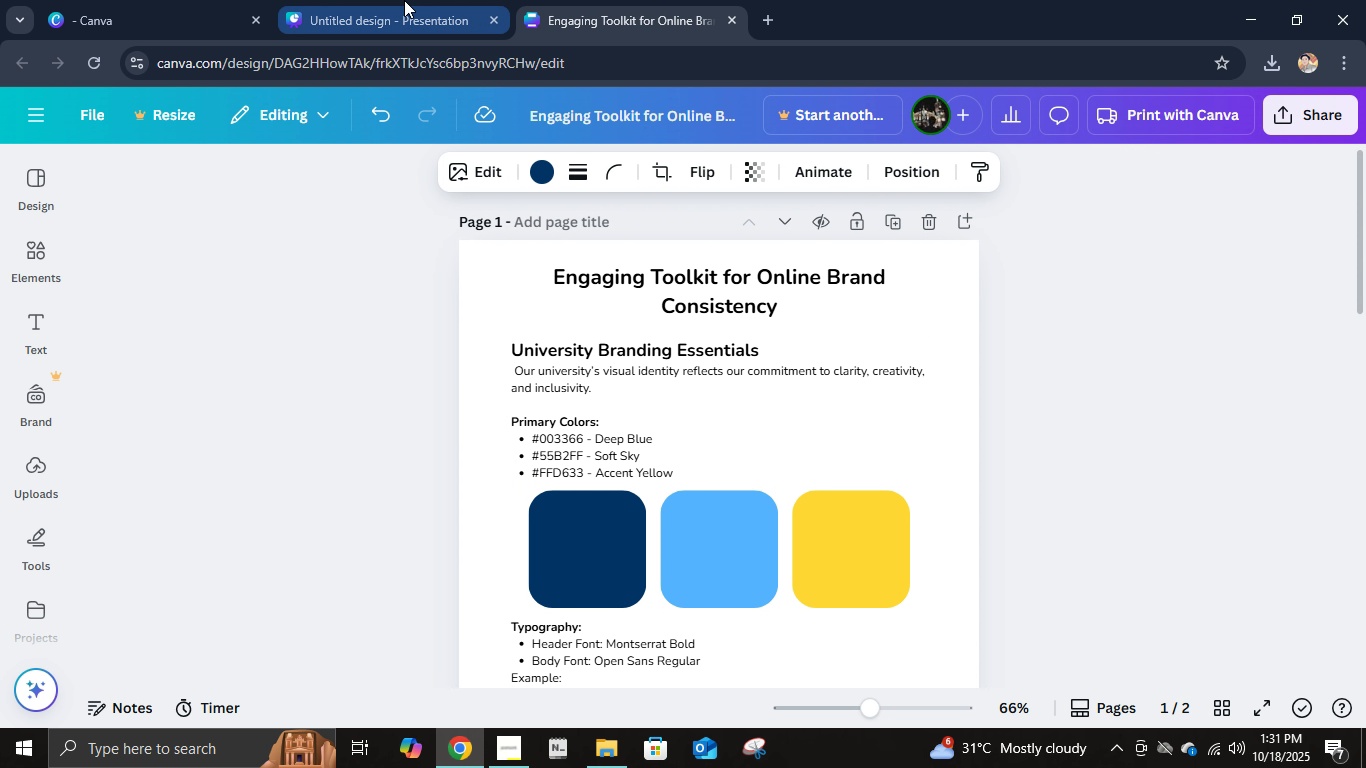 
left_click([404, 0])
 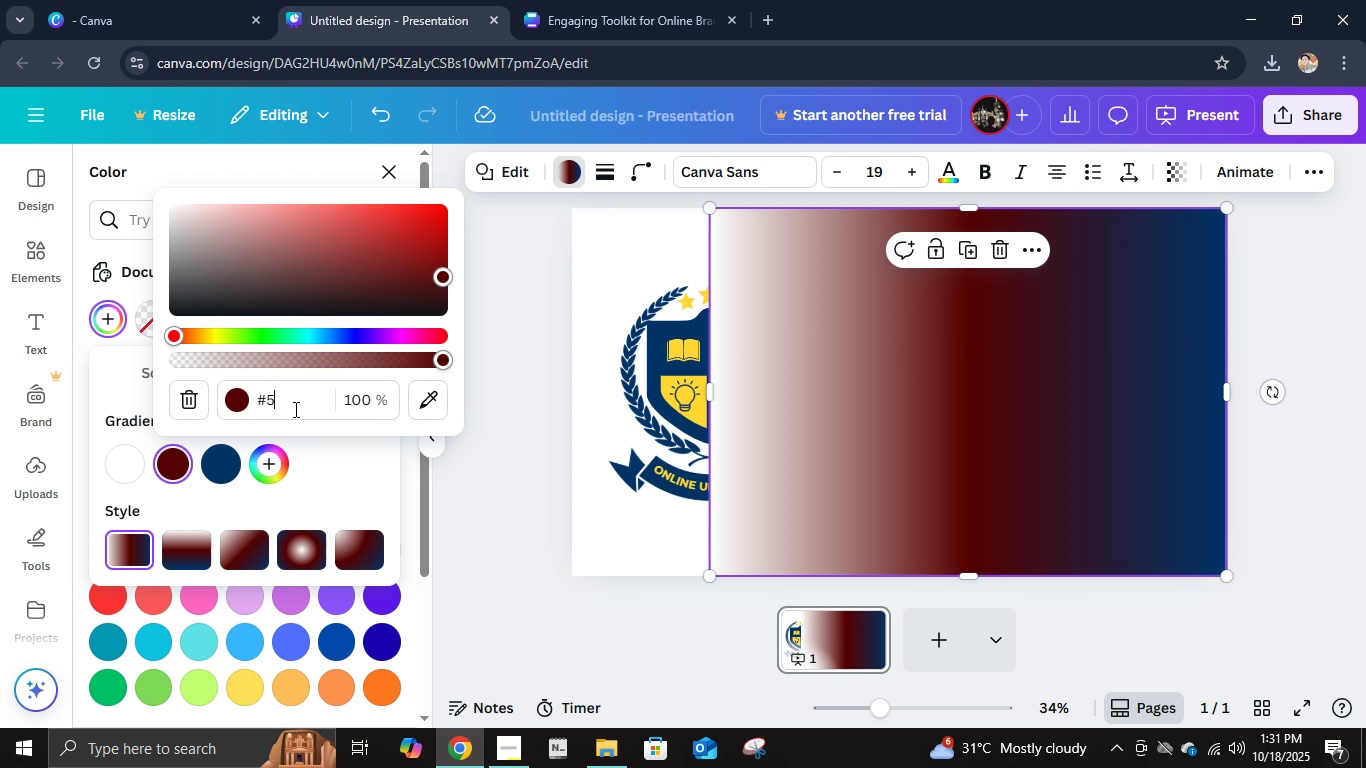 
type(55b2ff)
key(NumpadEnter)
 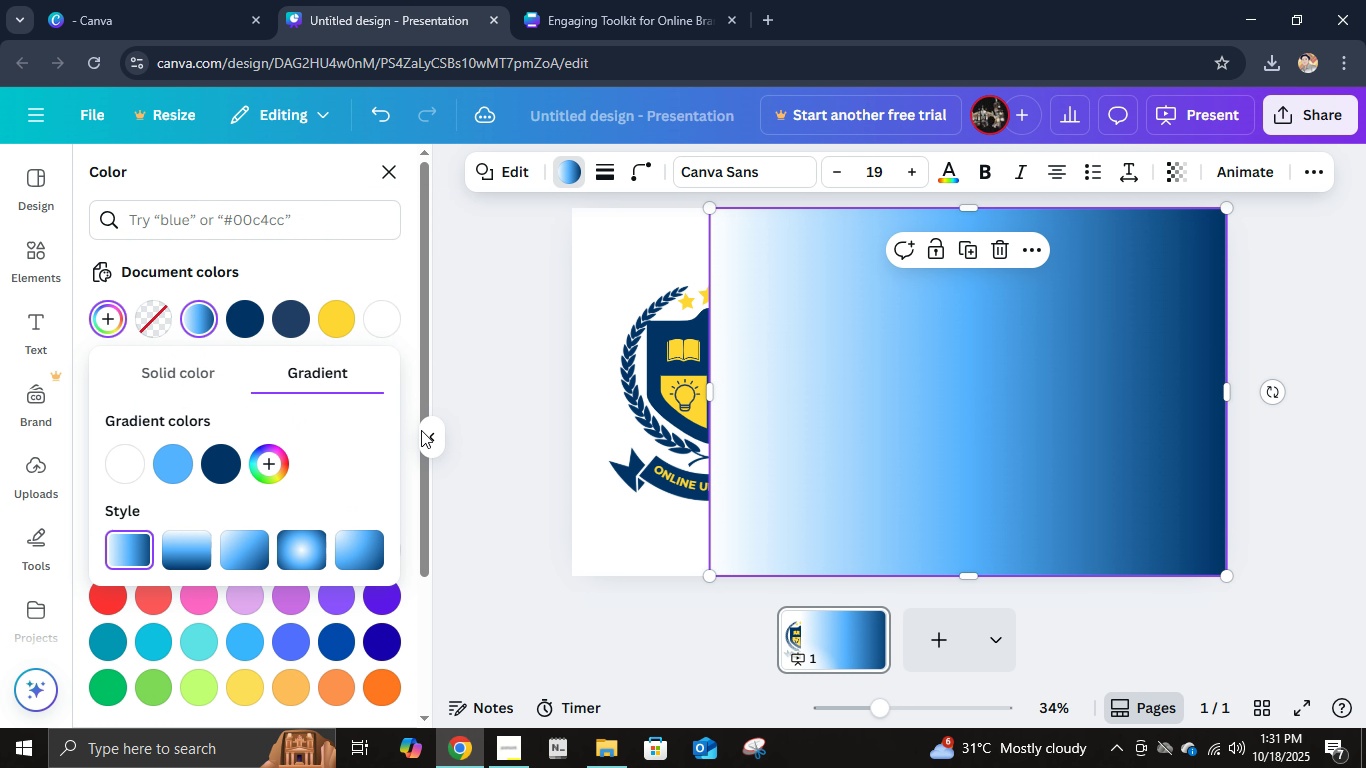 
left_click([442, 422])
 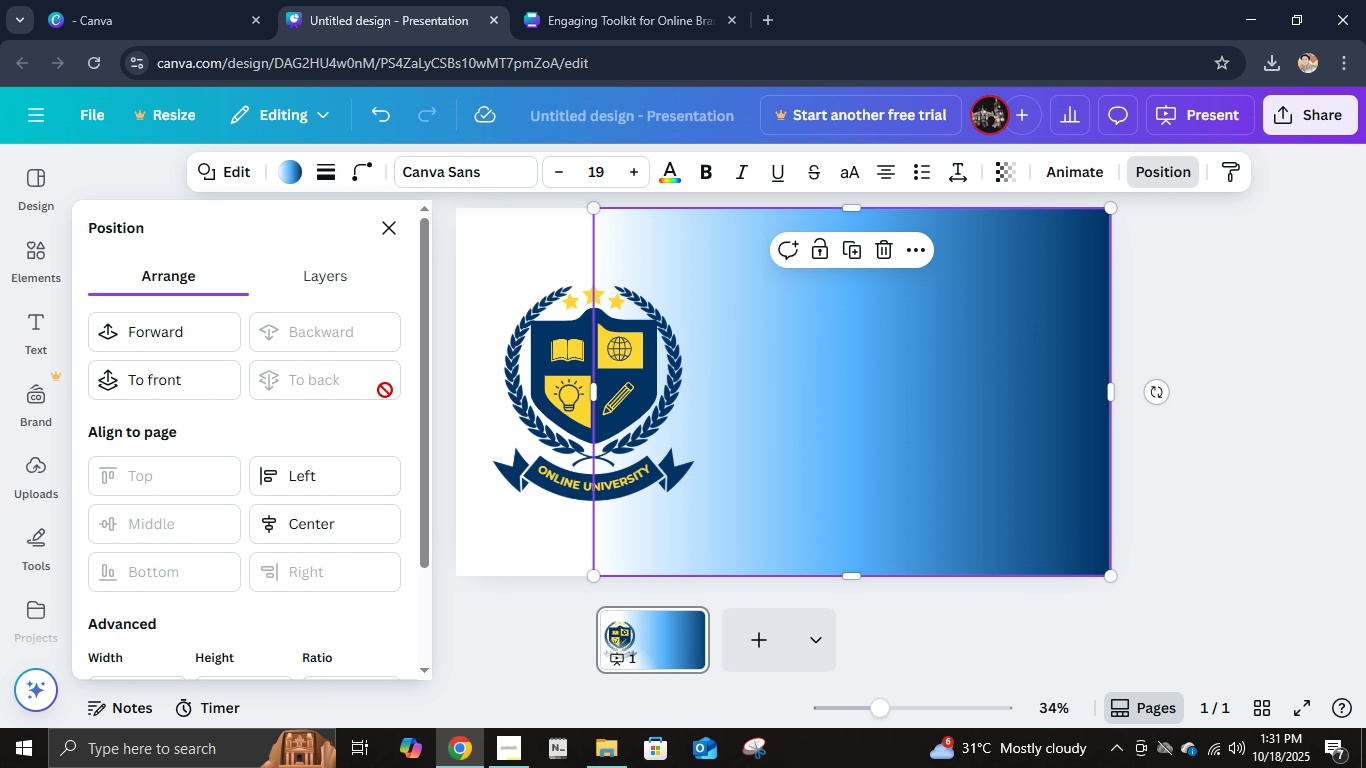 
left_click([1222, 457])
 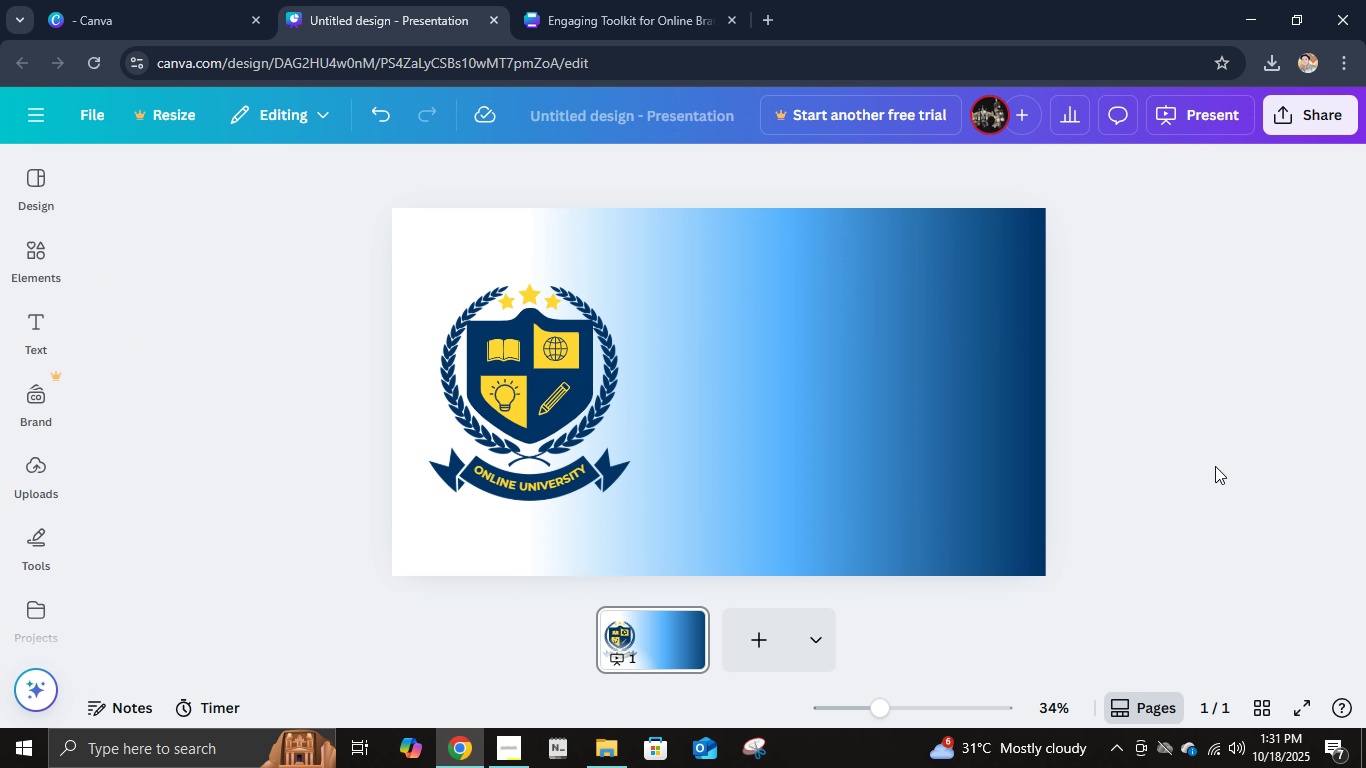 
left_click([1215, 466])
 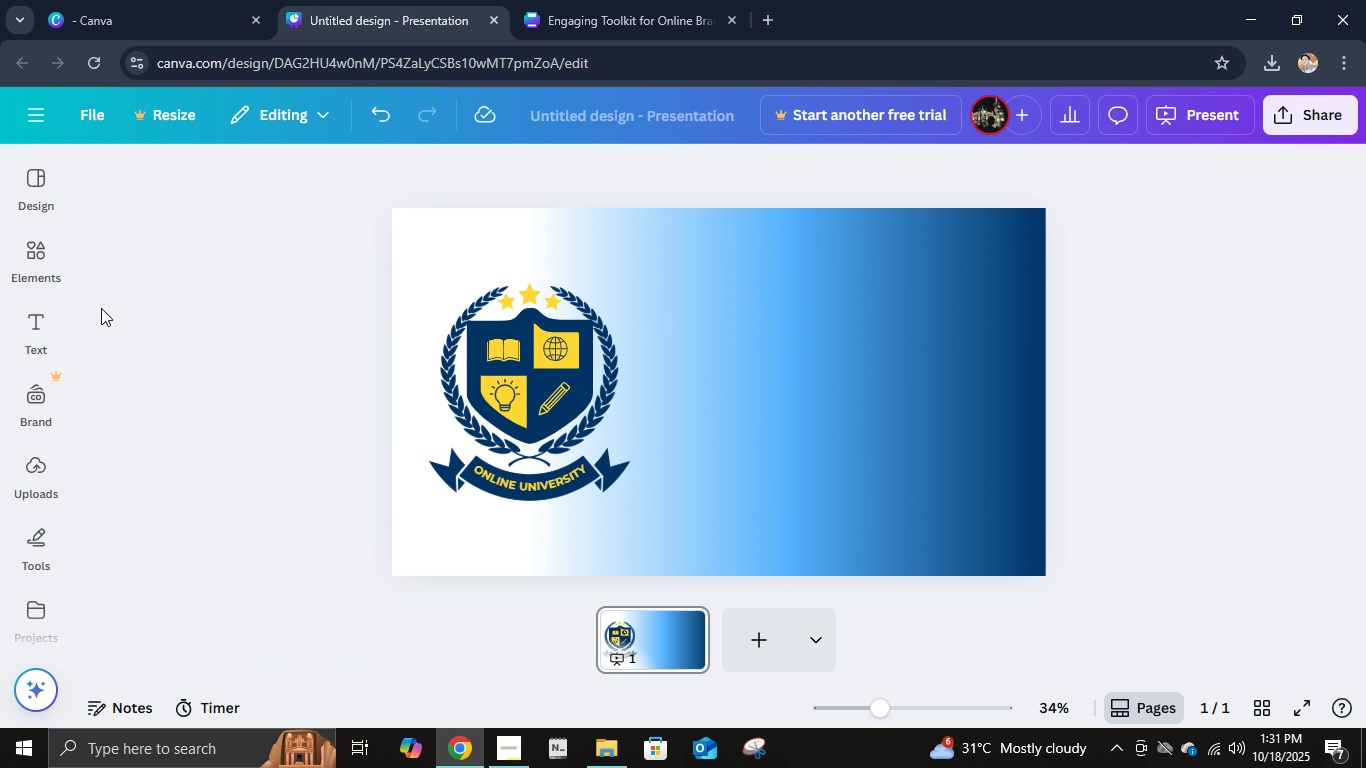 
left_click([31, 326])
 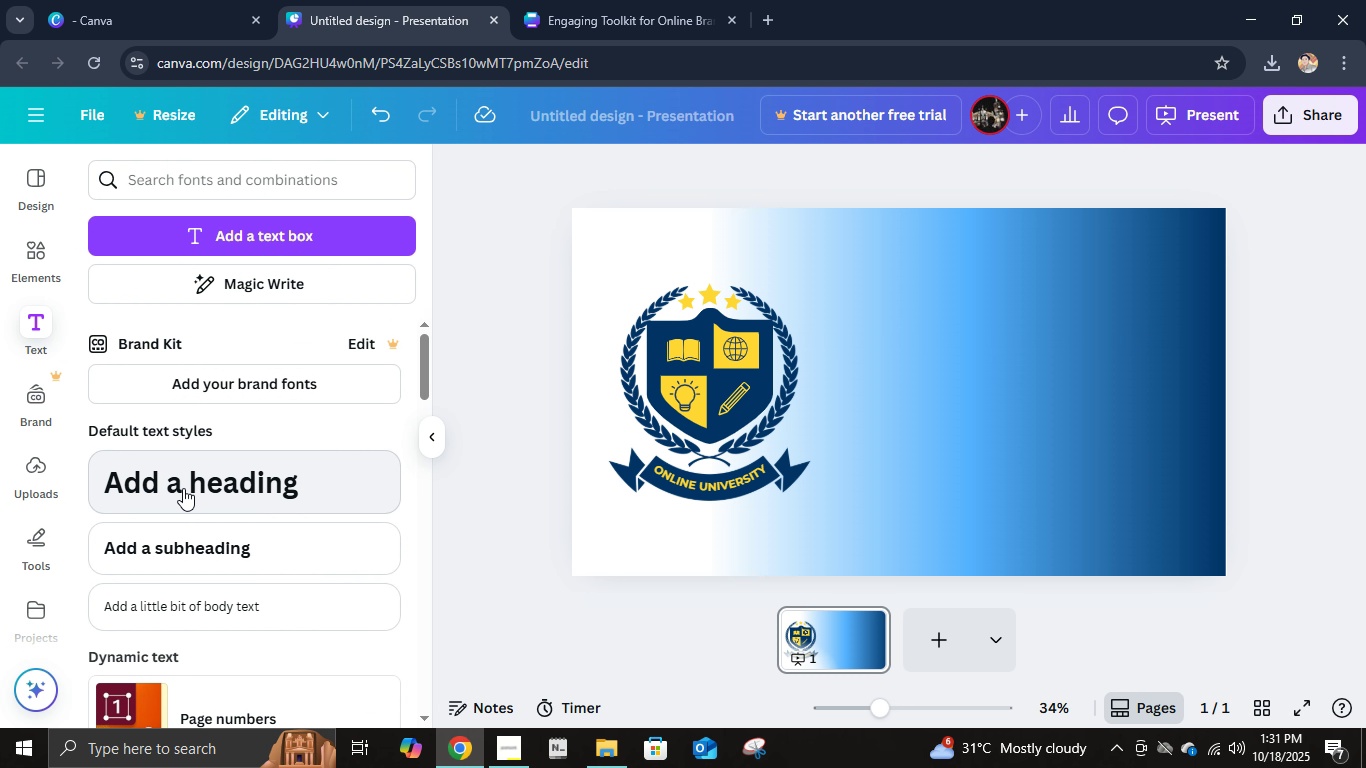 
left_click([183, 488])
 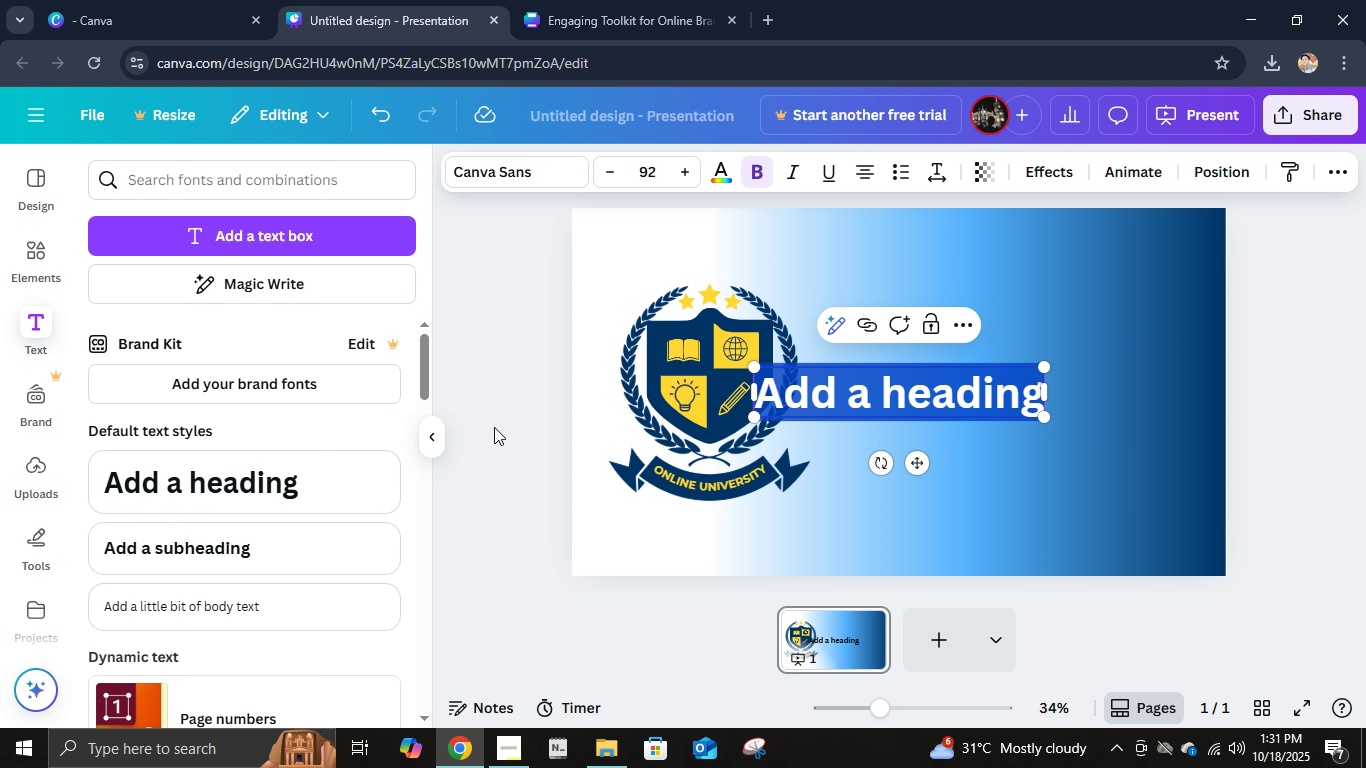 
wait(6.73)
 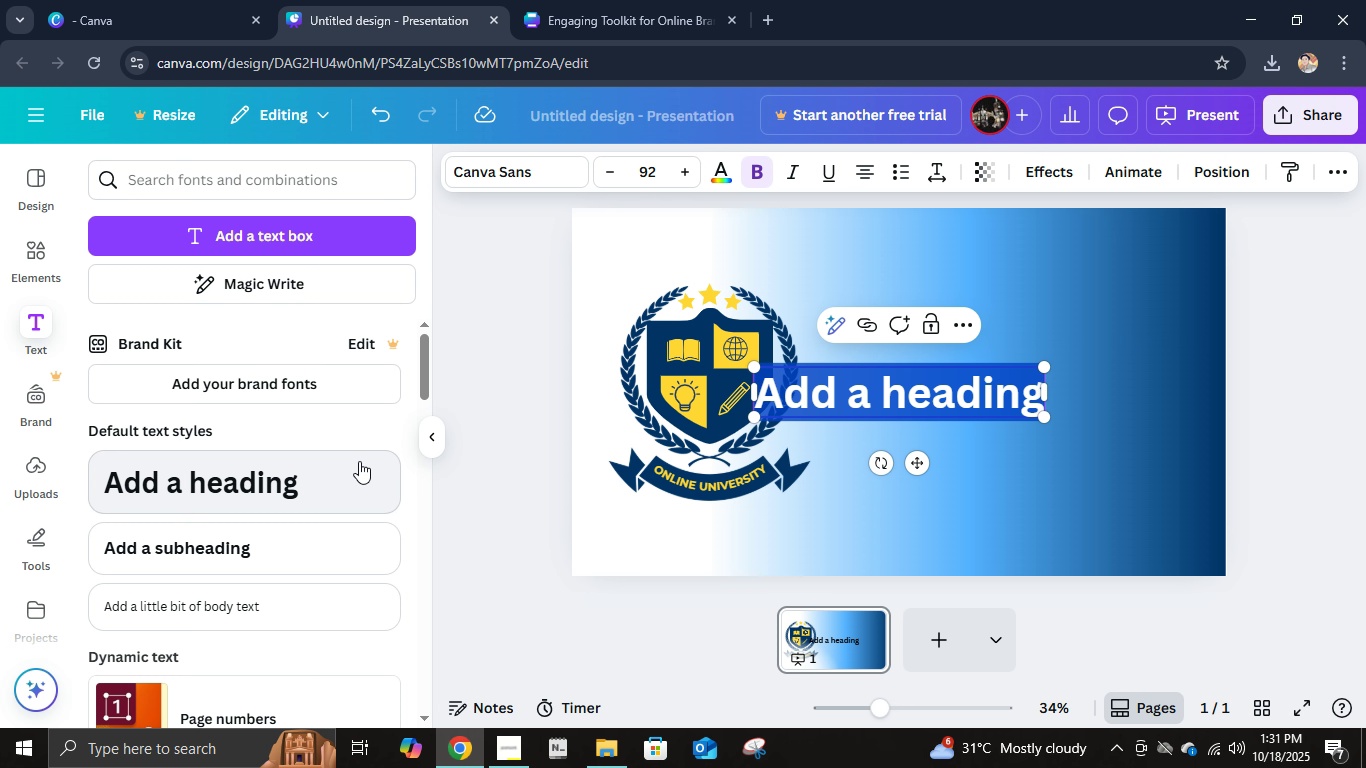 
type(ti)
key(Backspace)
key(Backspace)
type(TITLE H)
key(Backspace)
key(Backspace)
key(Backspace)
key(Backspace)
key(Backspace)
key(Backspace)
key(Backspace)
key(Backspace)
type(PUT TITITLE HERE)
 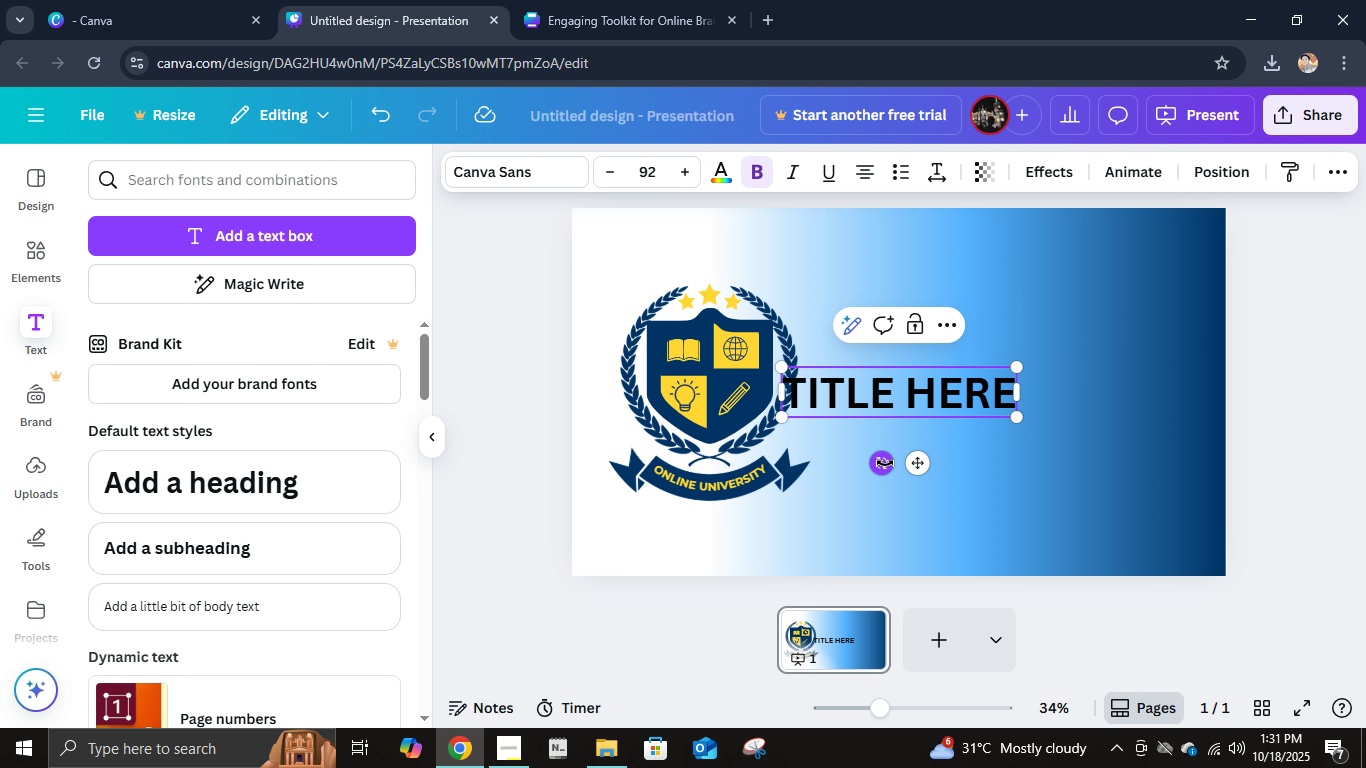 
left_click([1261, 392])
 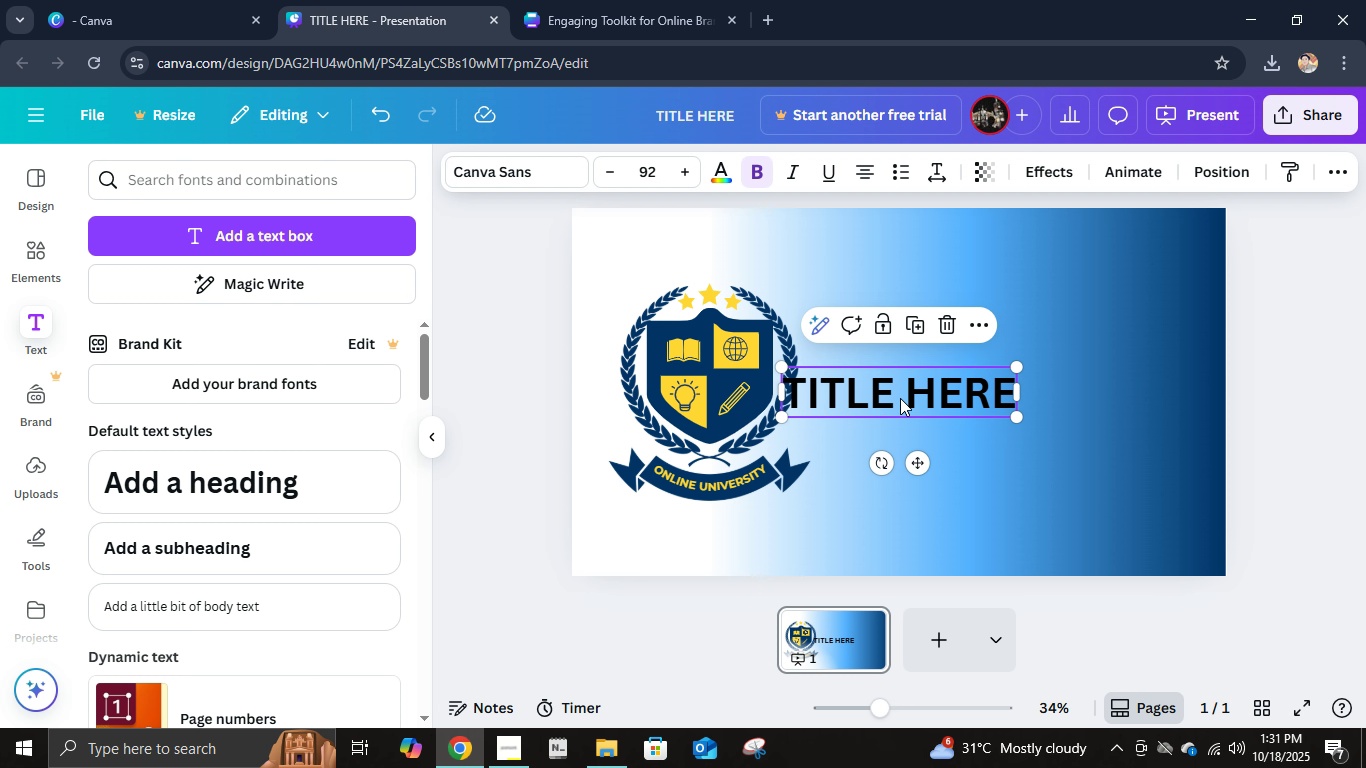 
left_click([900, 398])
 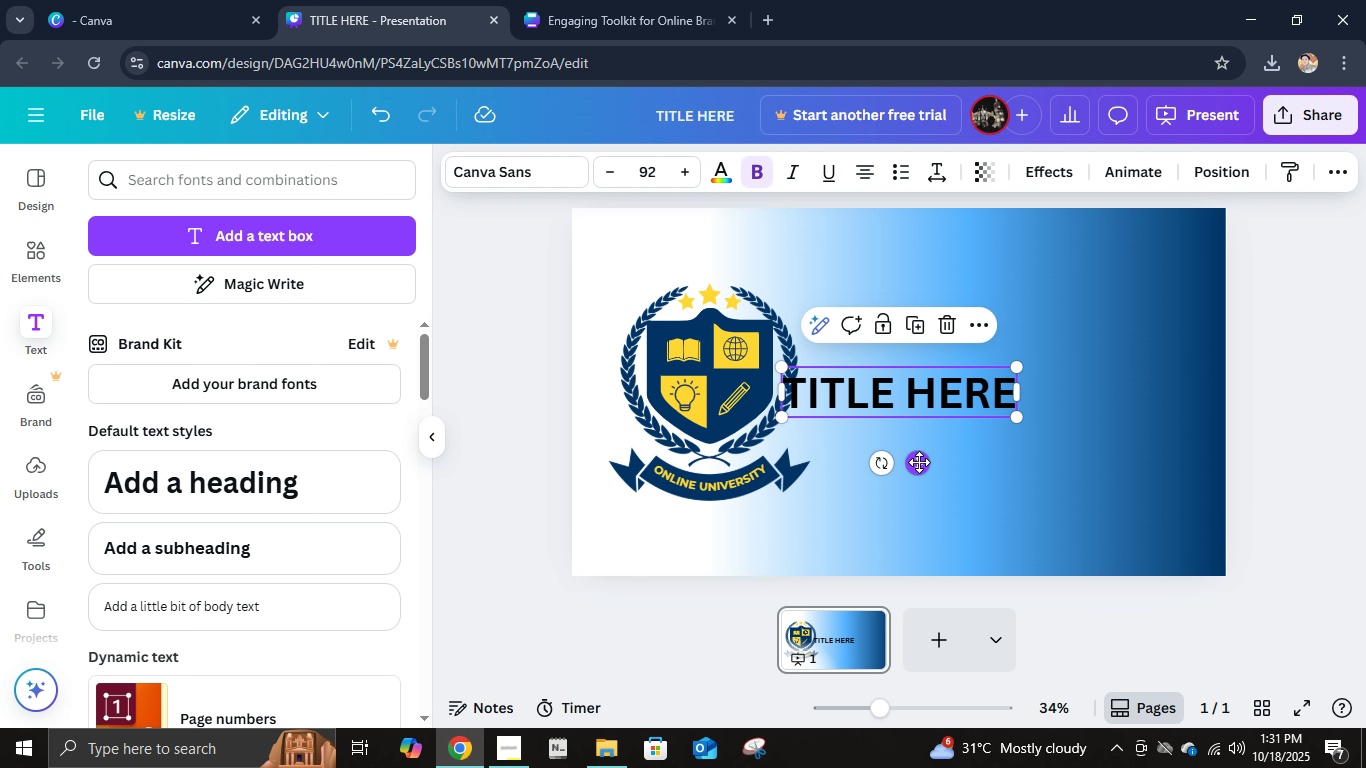 
left_click_drag(start_coordinate=[919, 462], to_coordinate=[990, 461])
 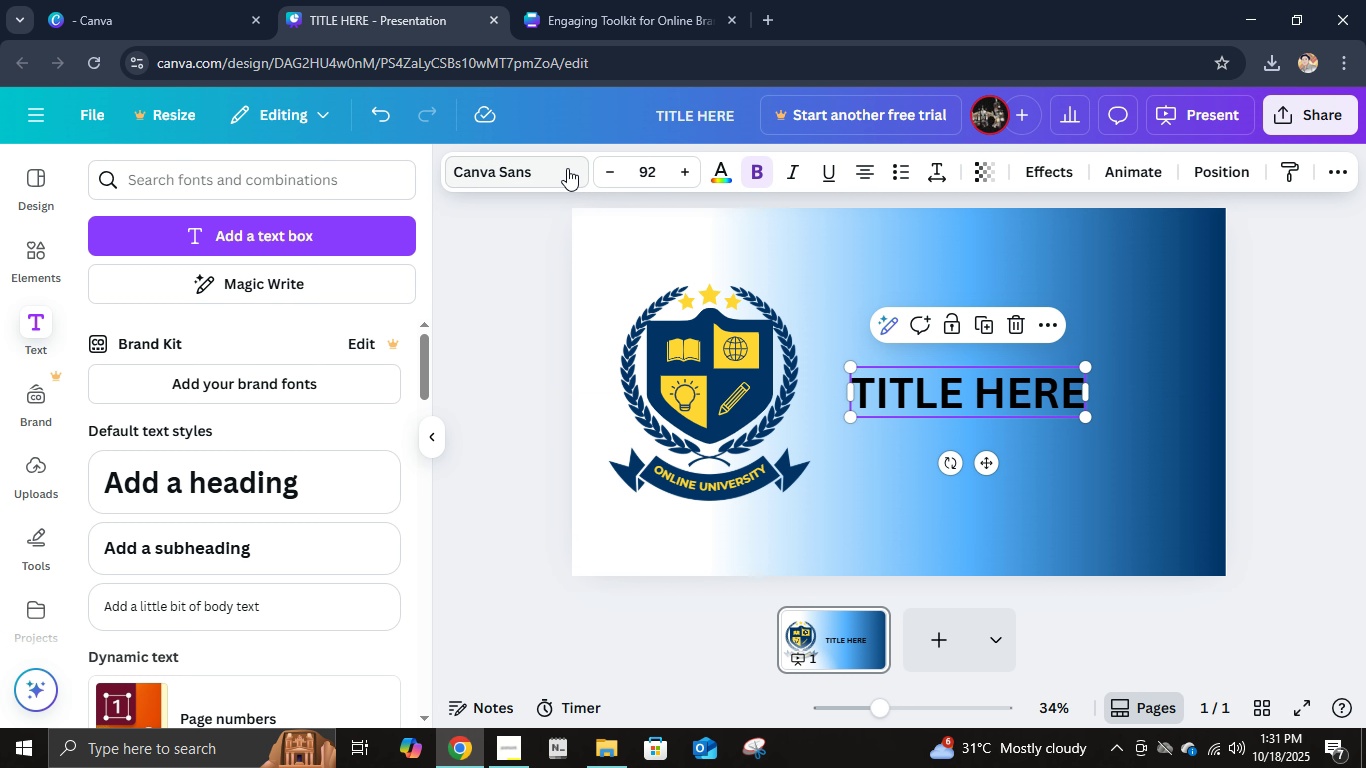 
left_click([567, 168])
 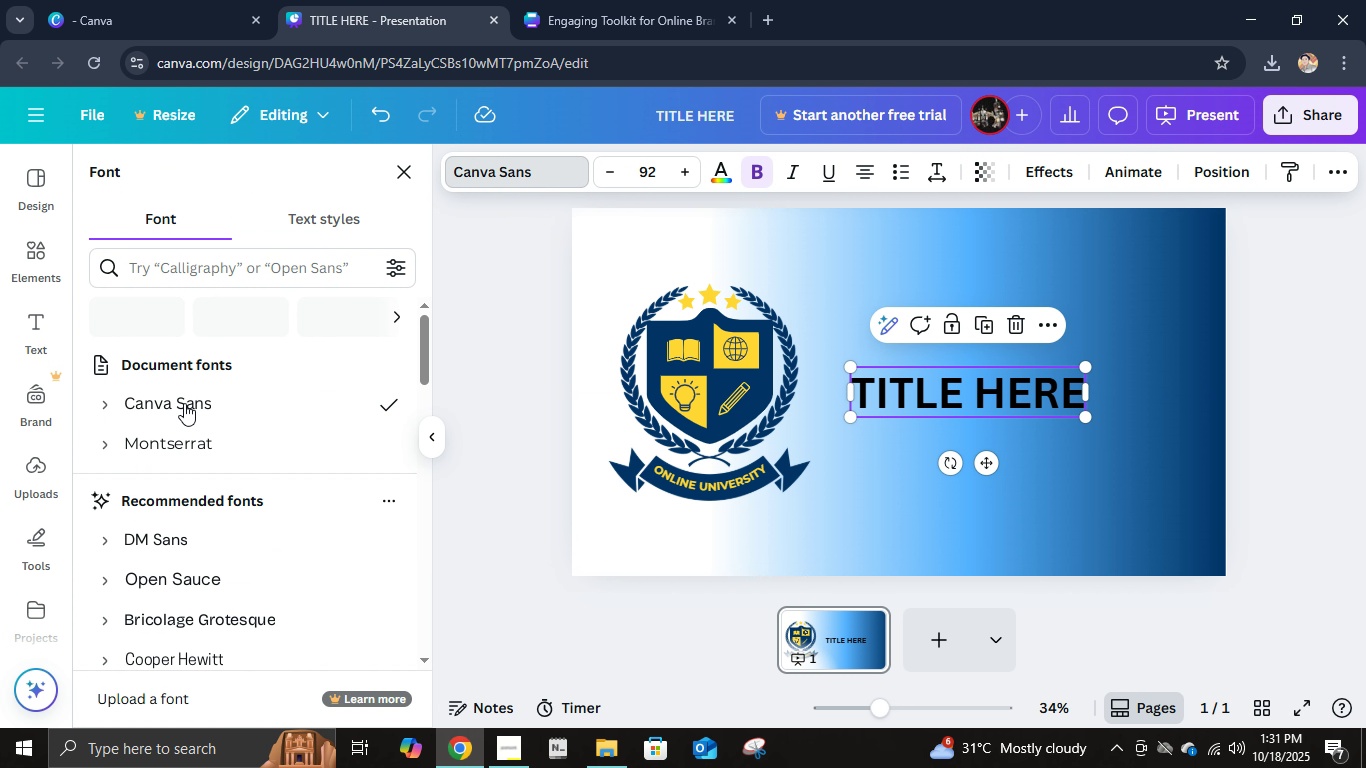 
left_click([182, 451])
 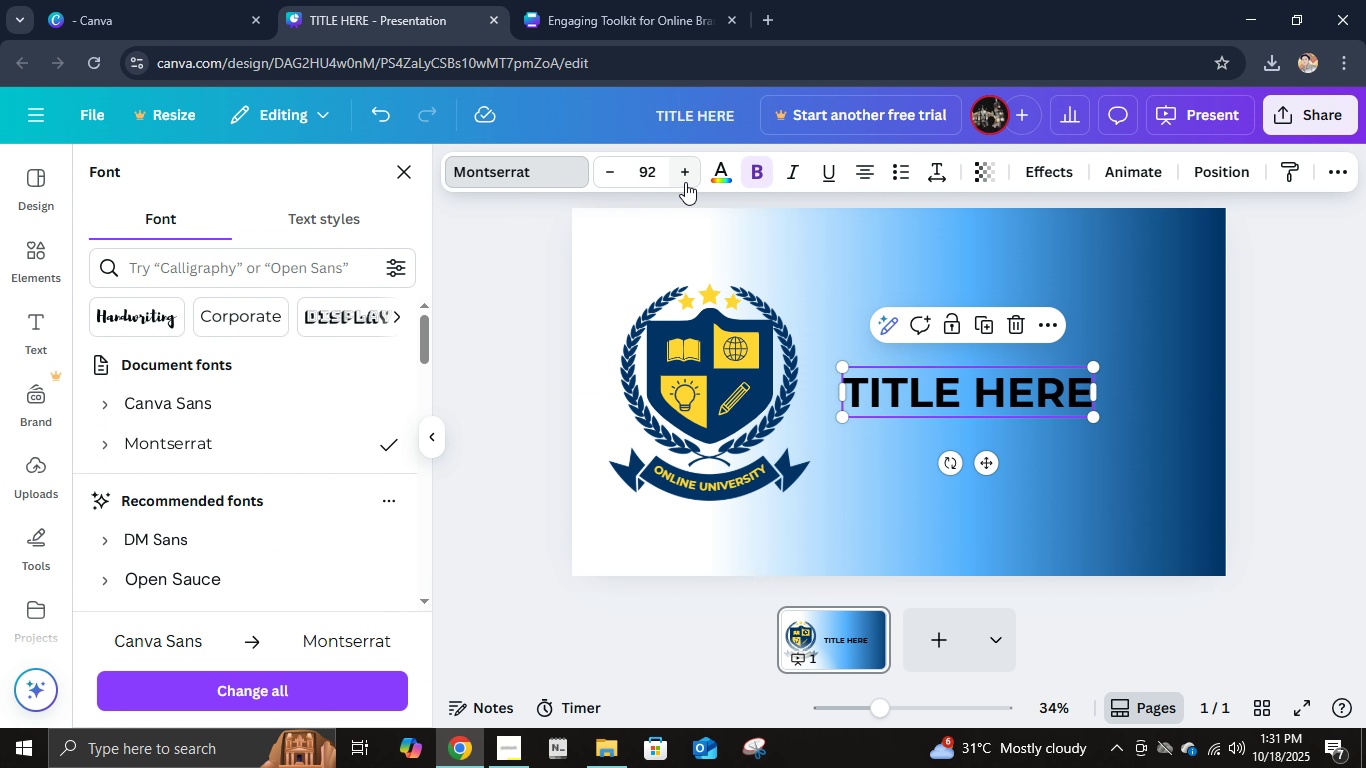 
double_click([687, 168])
 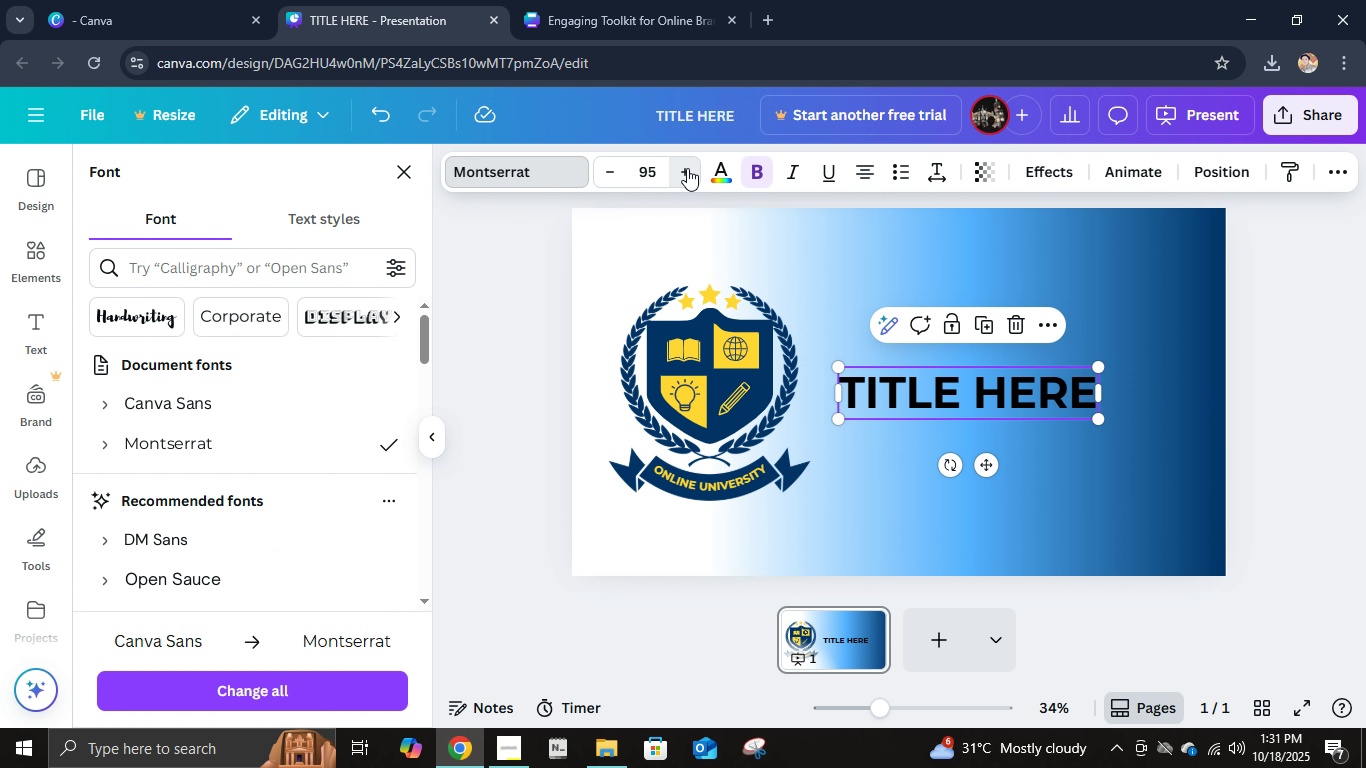 
triple_click([687, 168])
 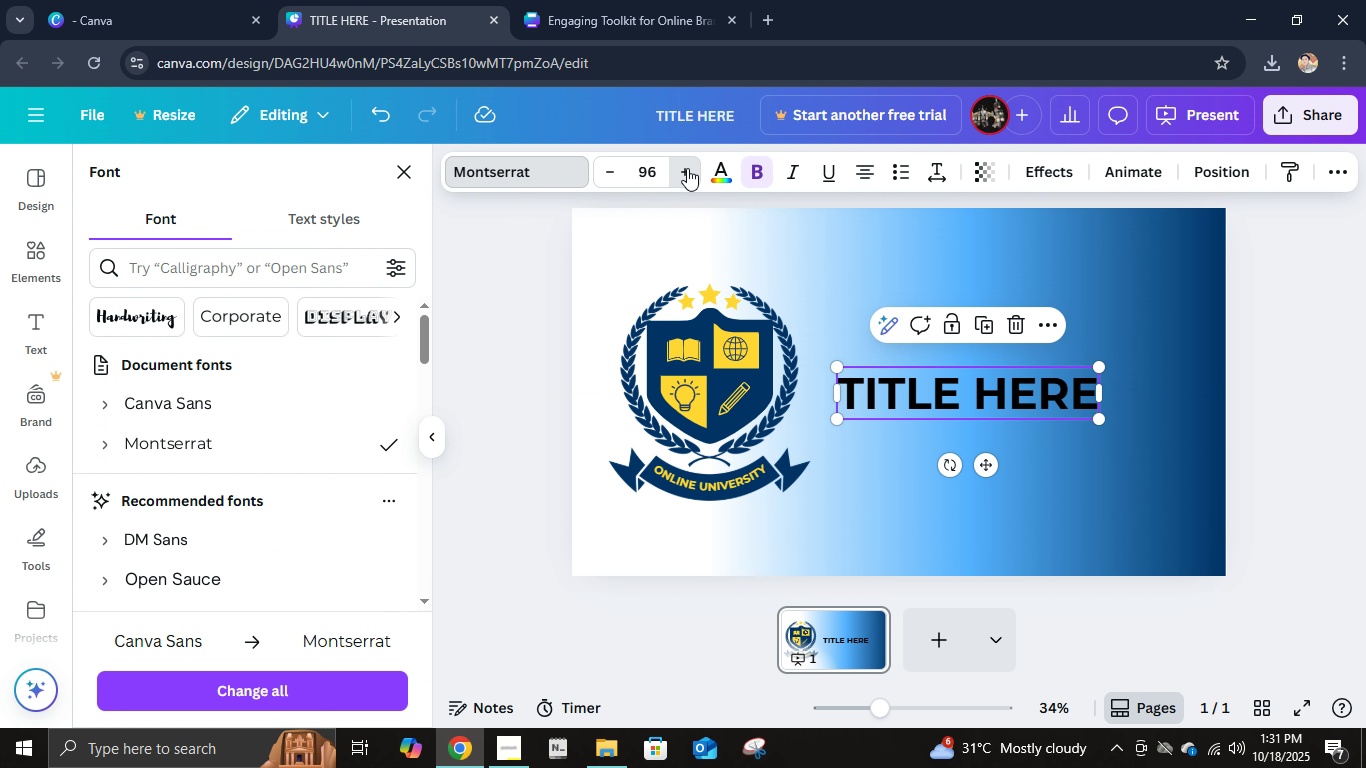 
triple_click([687, 168])
 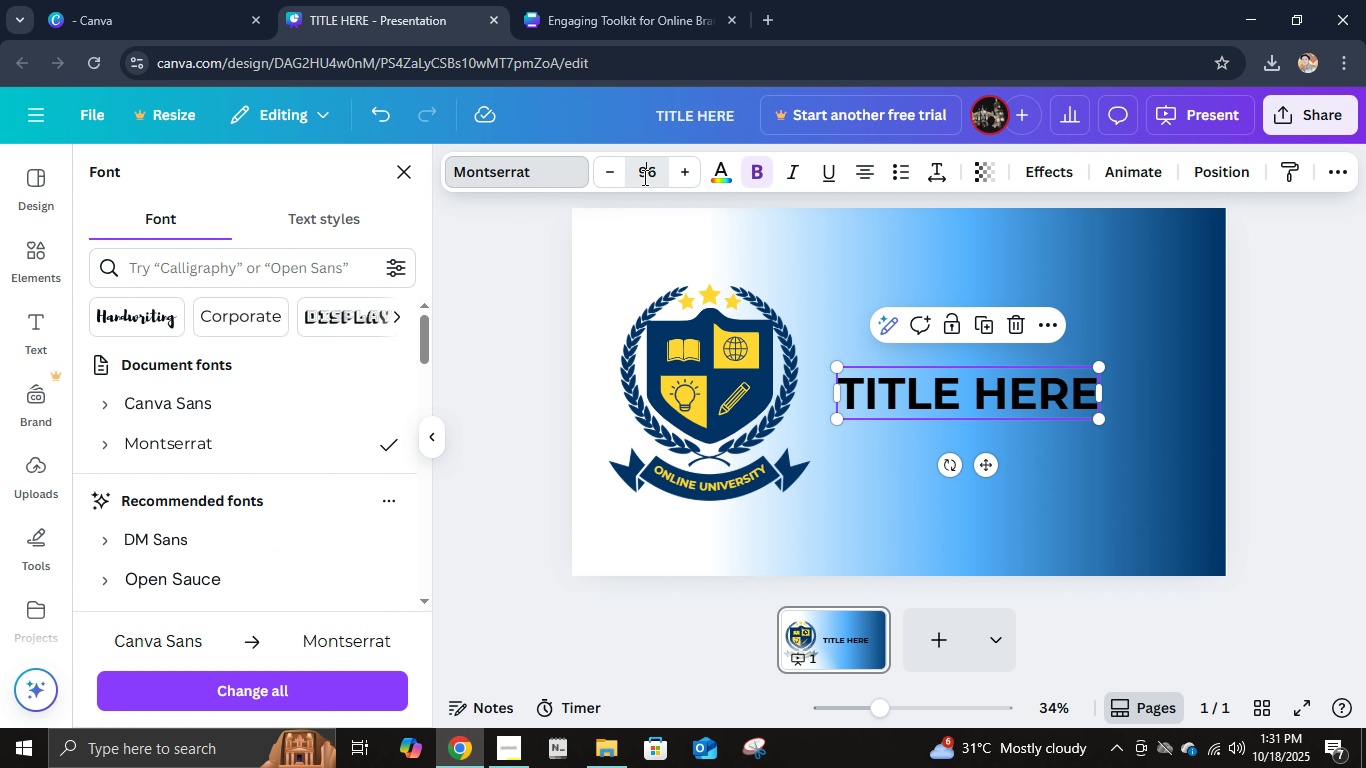 
left_click([643, 177])
 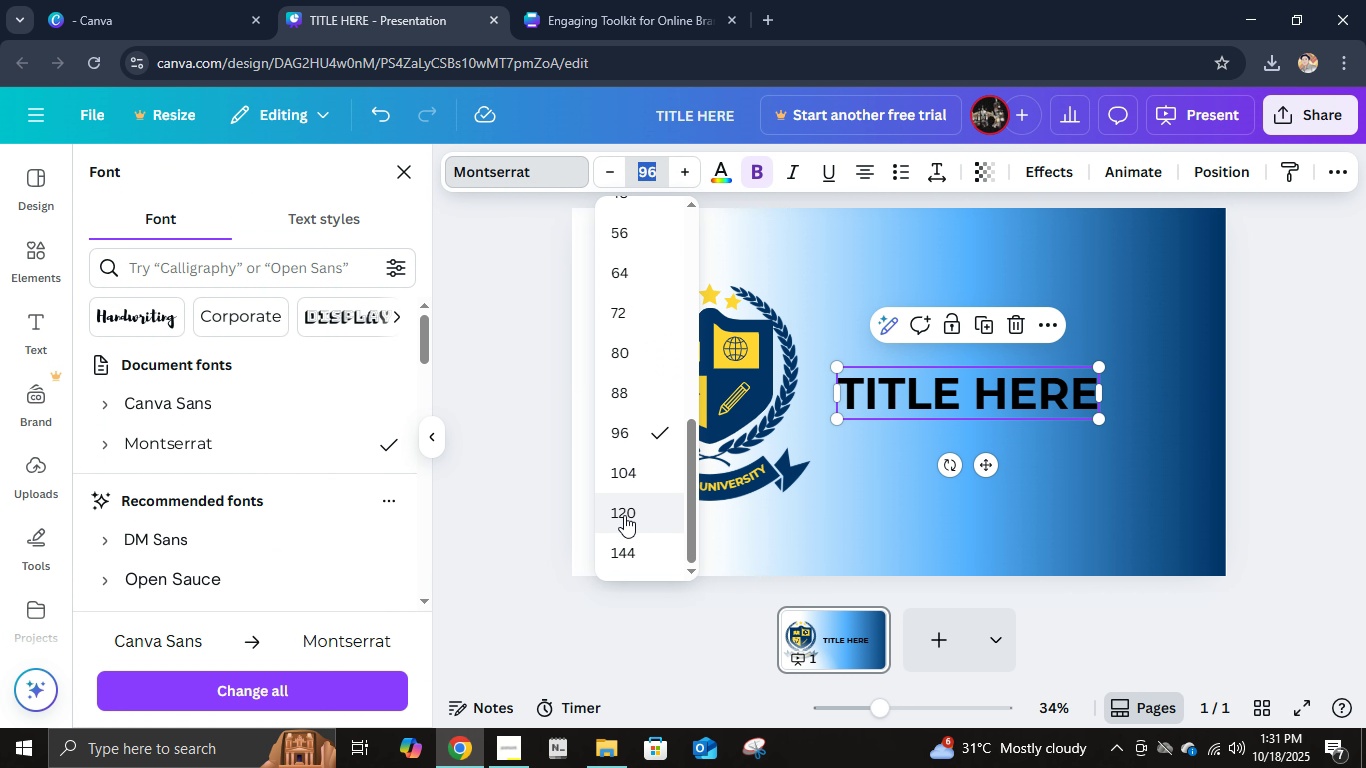 
left_click([625, 515])
 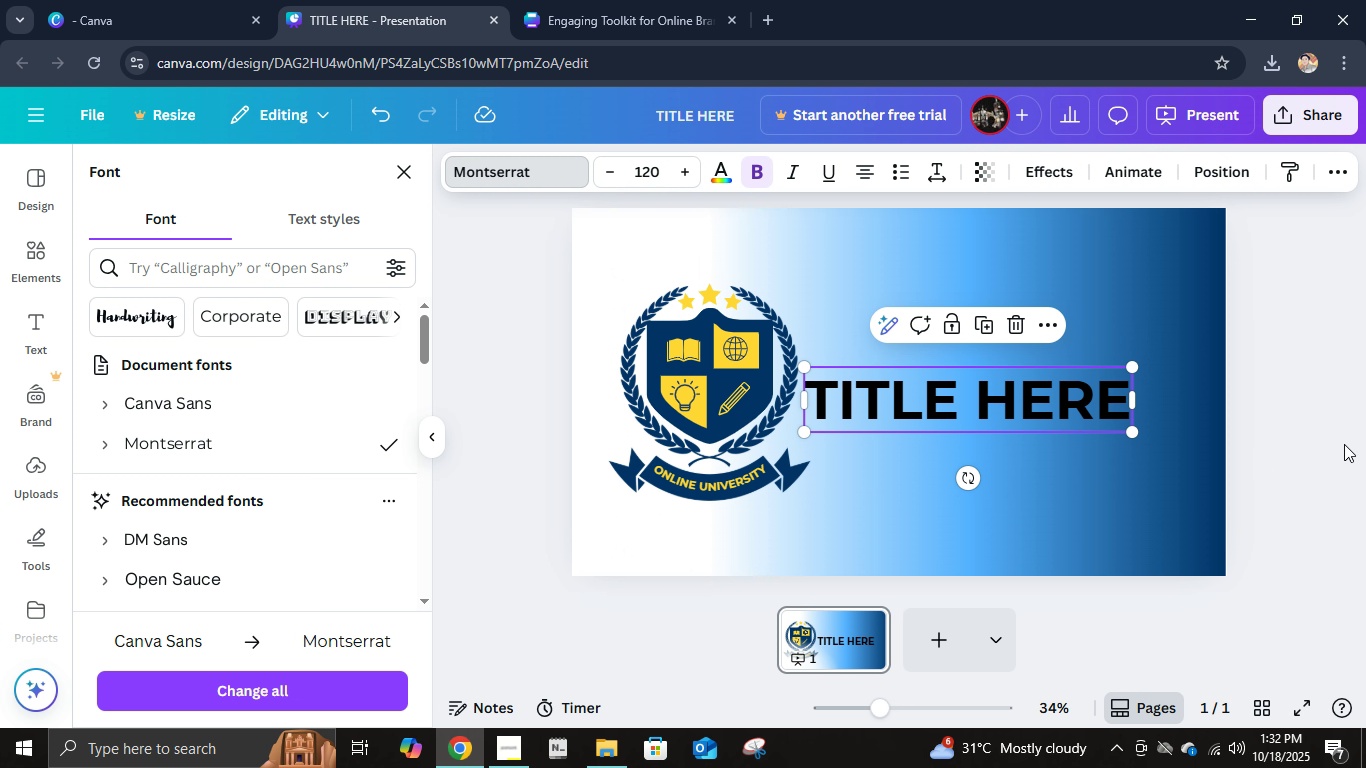 
left_click([1307, 435])
 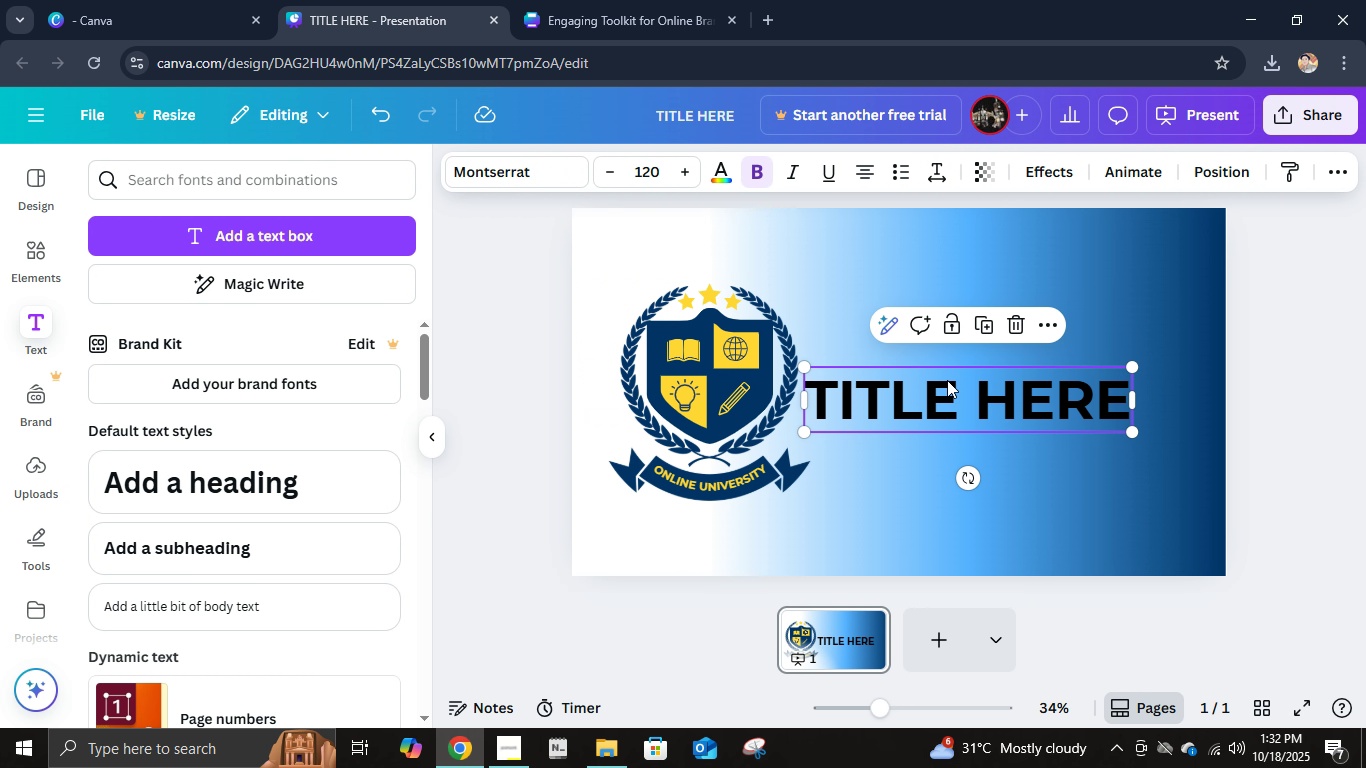 
left_click_drag(start_coordinate=[945, 379], to_coordinate=[998, 372])
 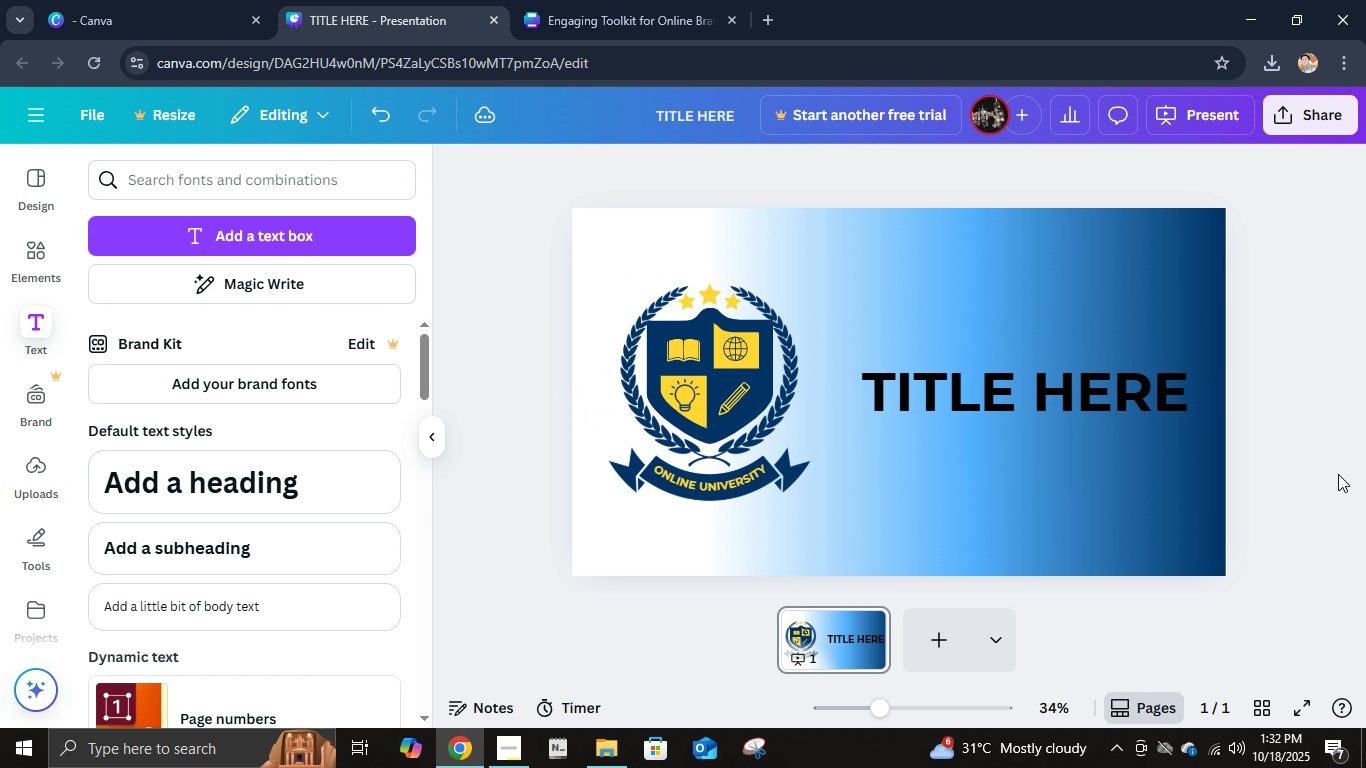 
left_click([1338, 475])
 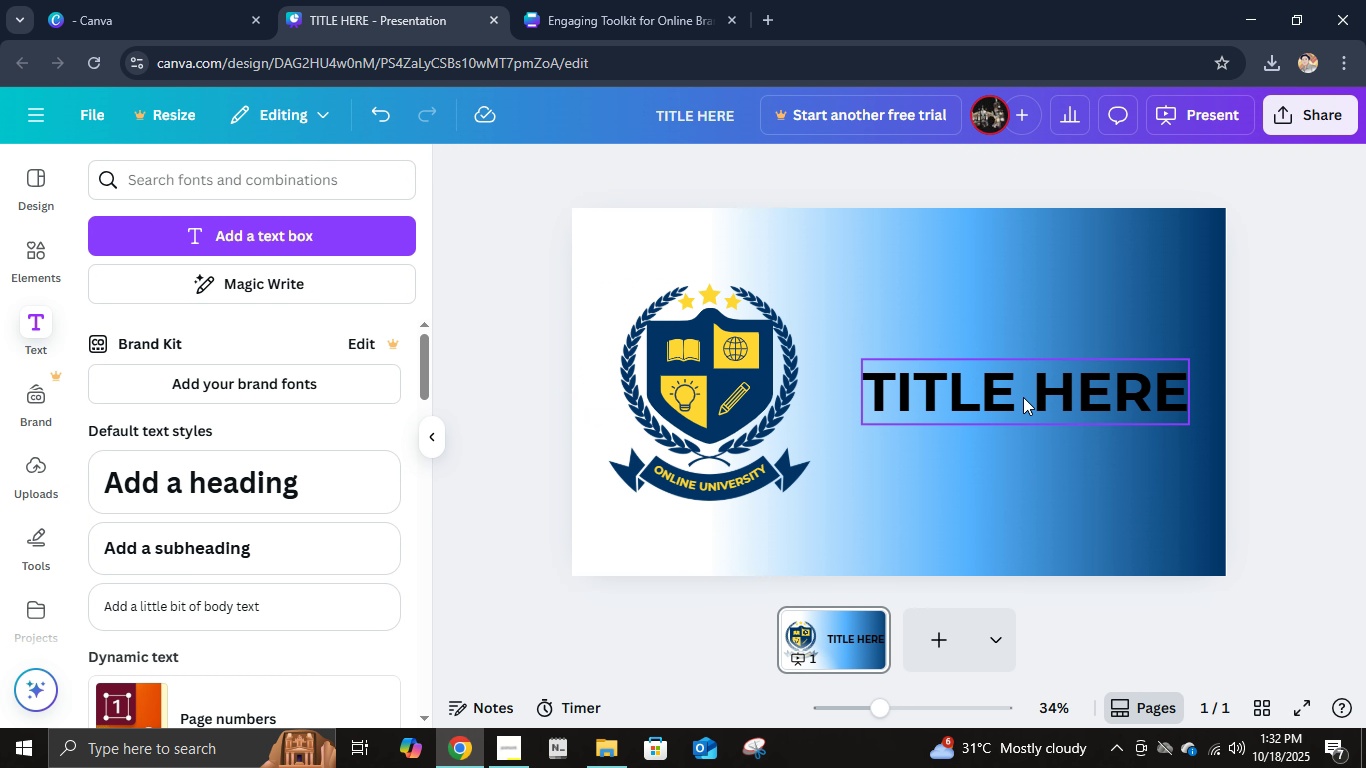 
left_click([1029, 378])
 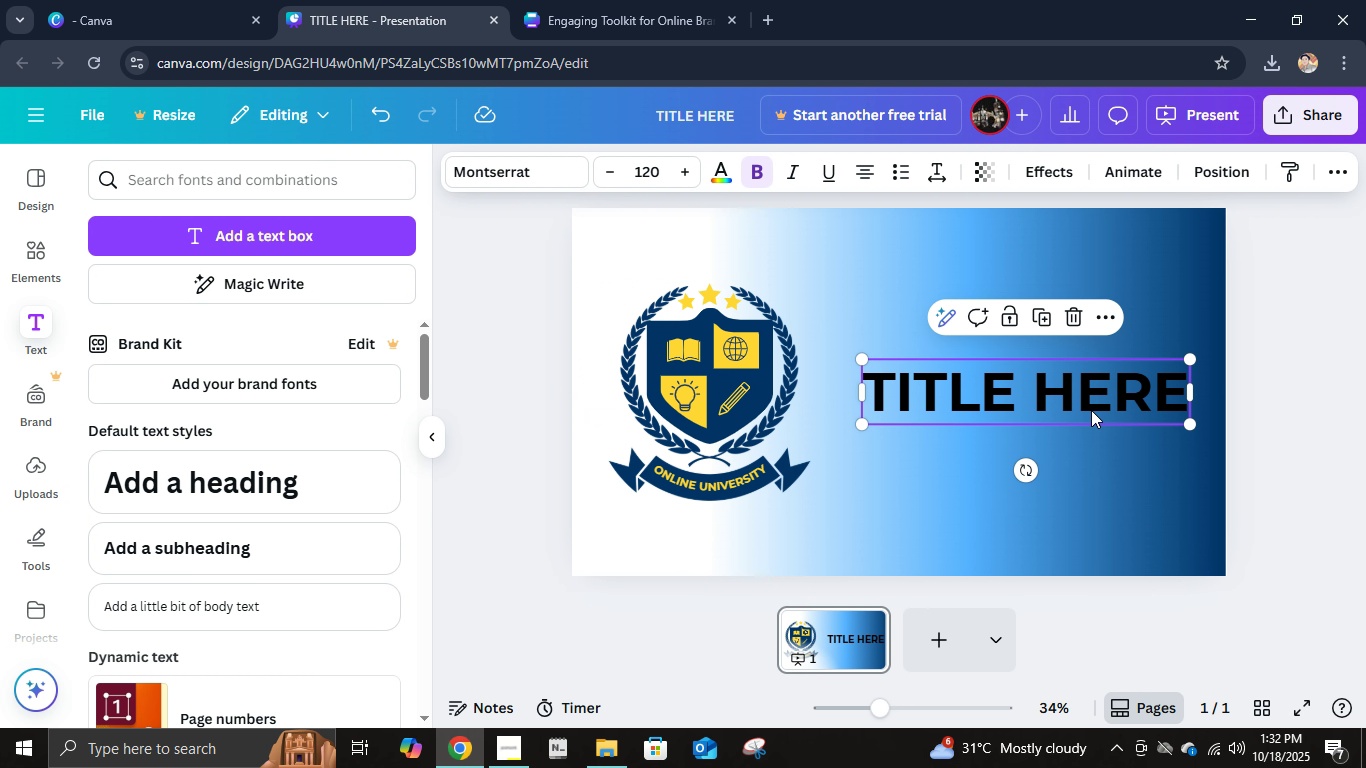 
key(Control+D)
 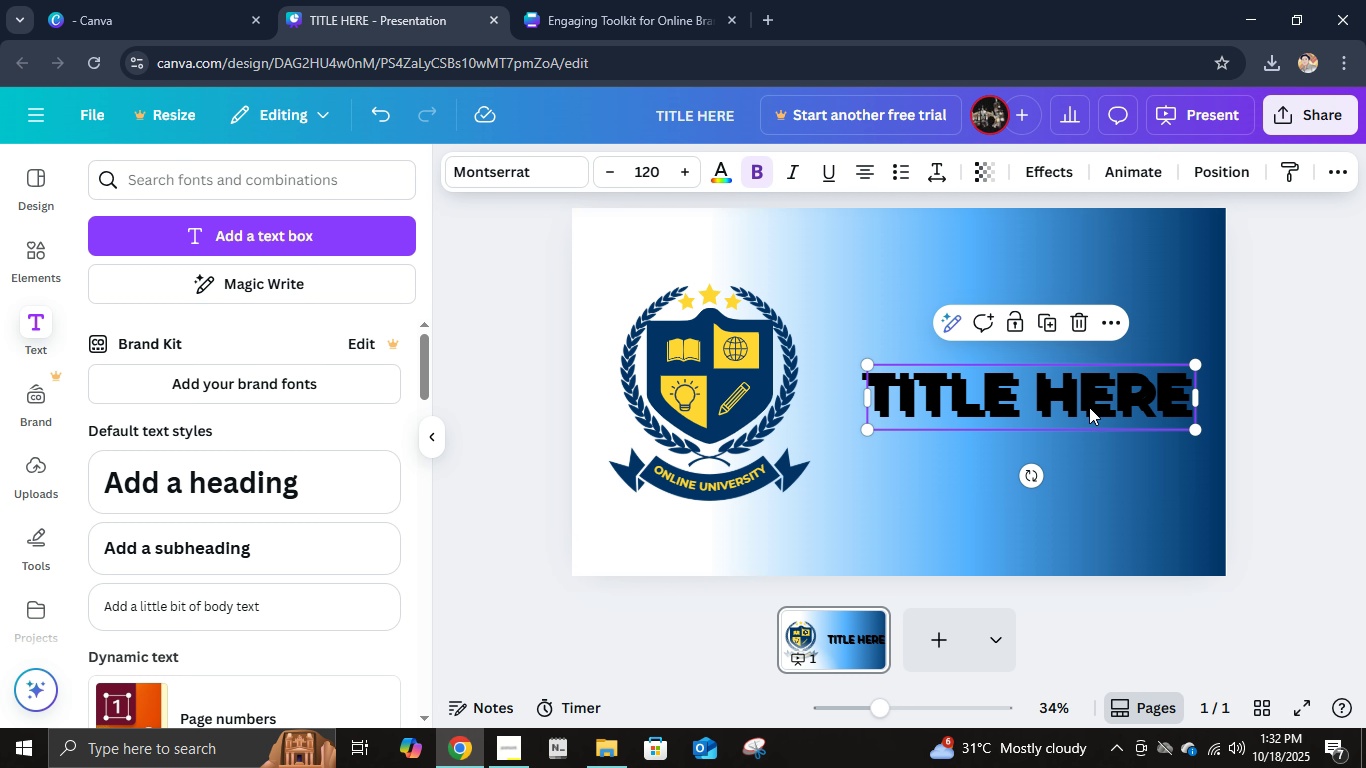 
left_click_drag(start_coordinate=[1092, 403], to_coordinate=[1087, 445])
 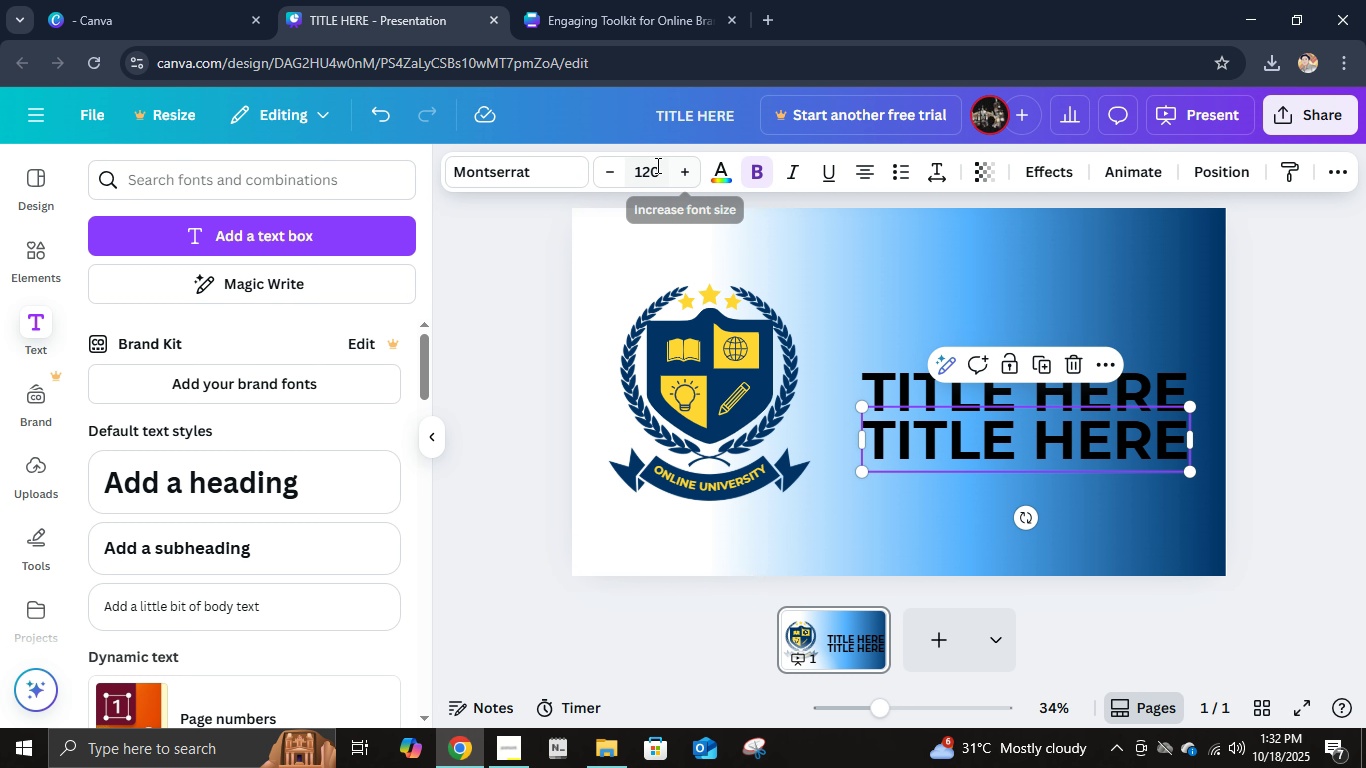 
left_click([656, 165])
 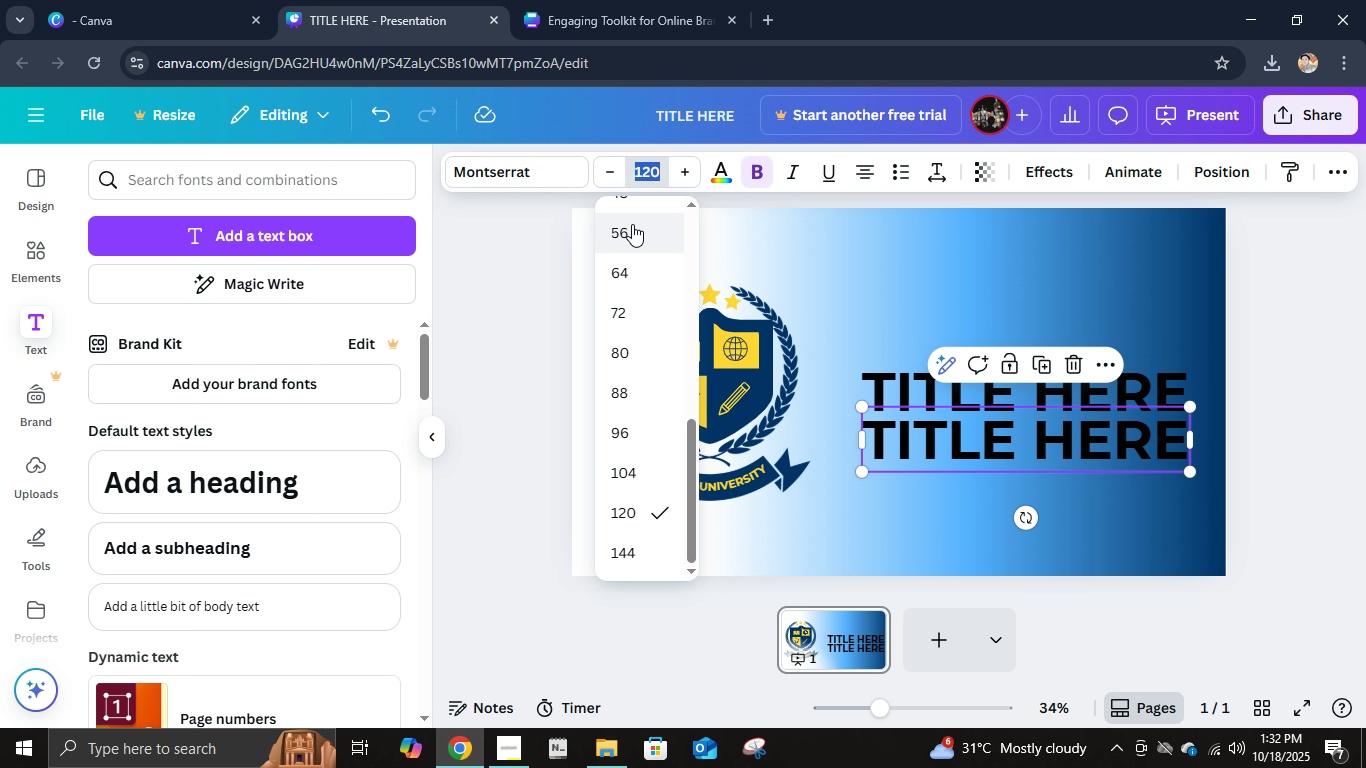 
left_click([632, 224])
 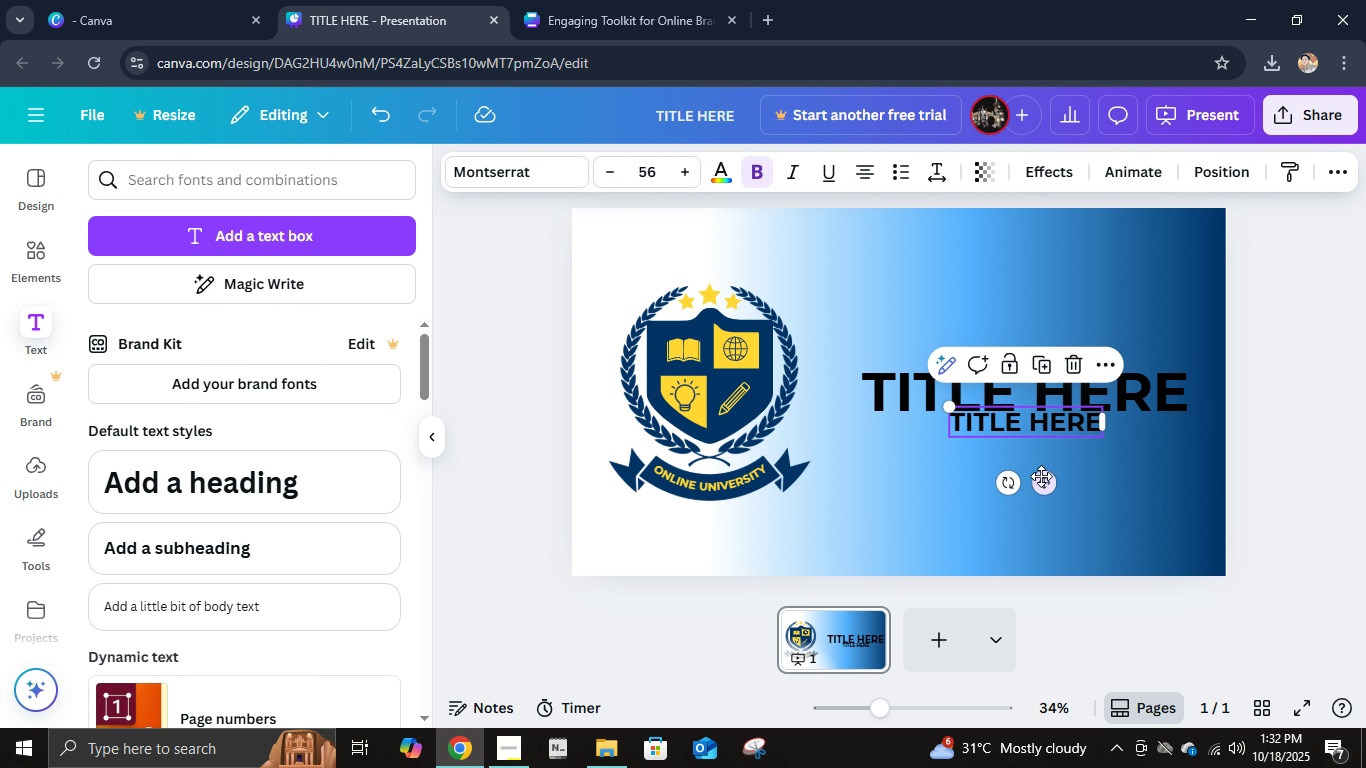 
left_click_drag(start_coordinate=[1053, 483], to_coordinate=[1141, 494])
 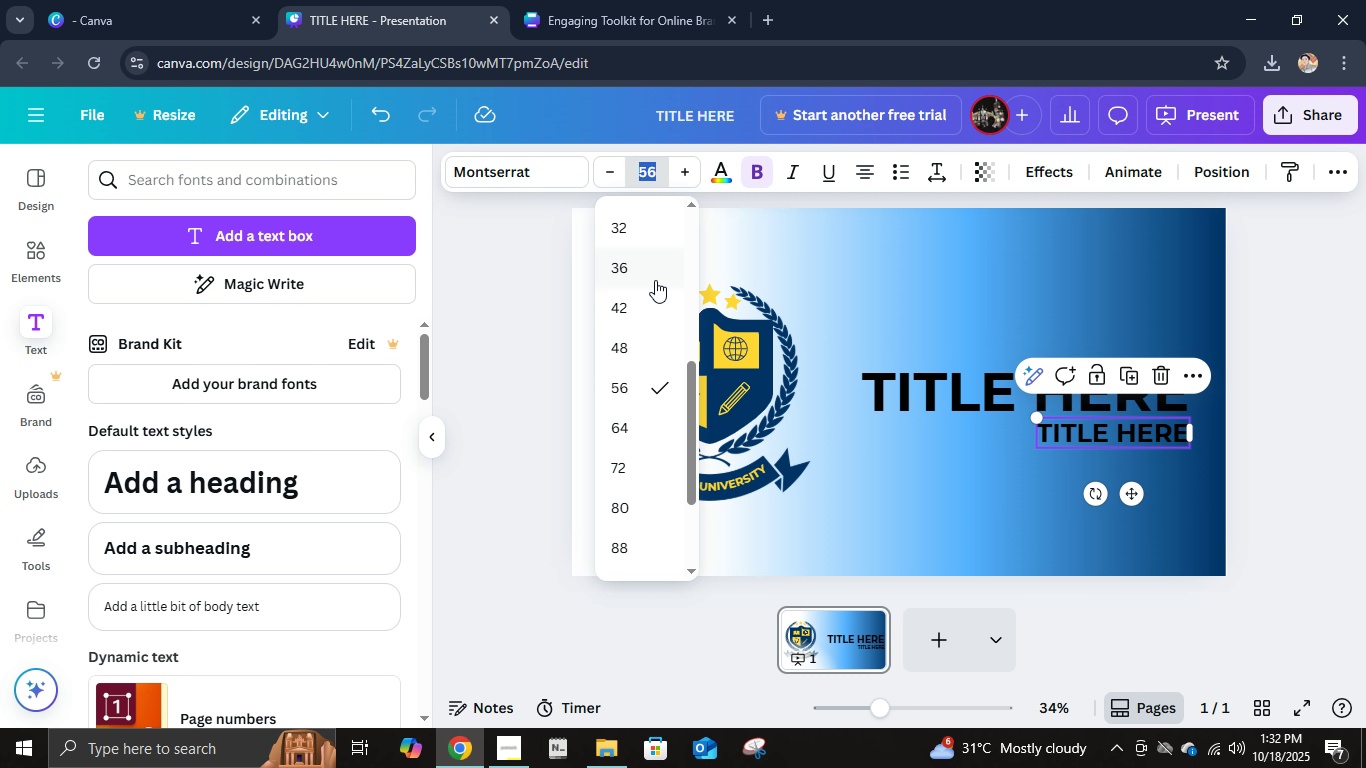 
left_click([648, 267])
 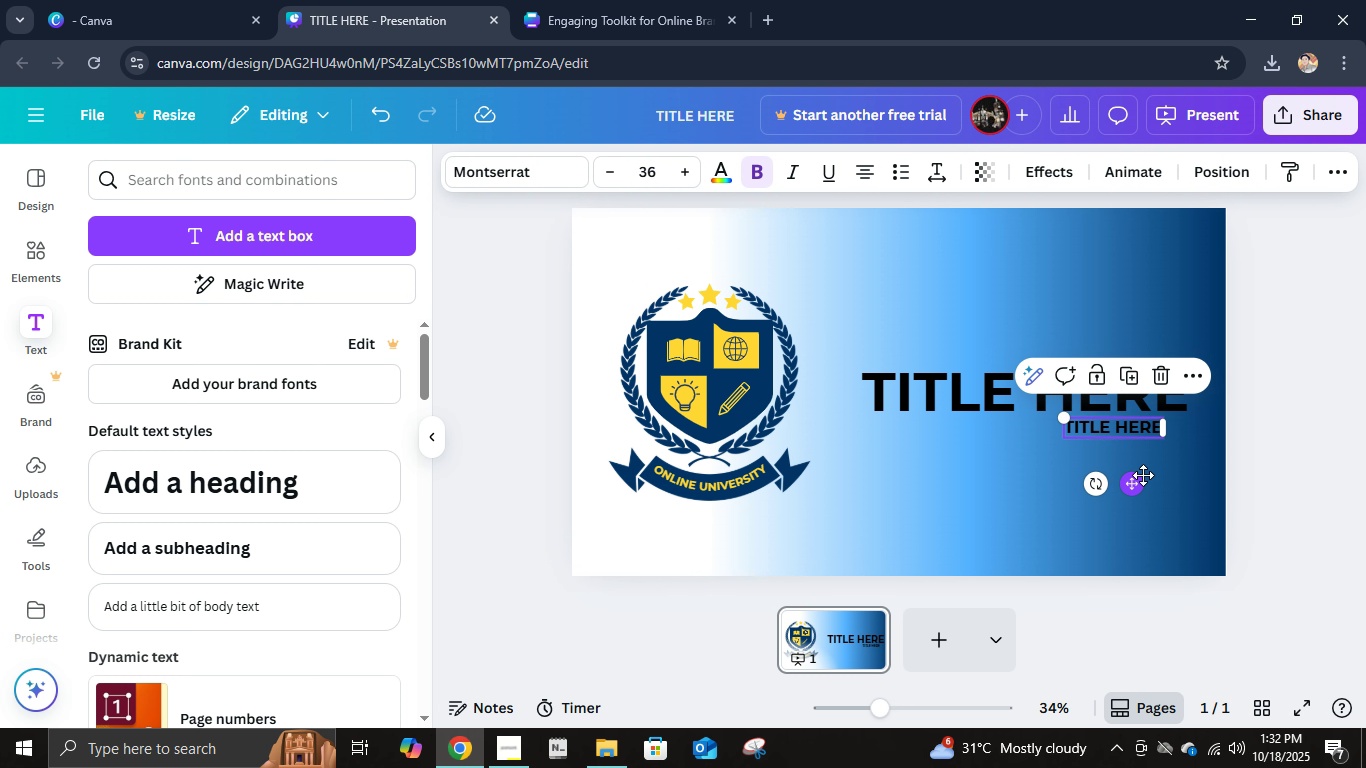 
left_click_drag(start_coordinate=[1137, 474], to_coordinate=[1168, 469])
 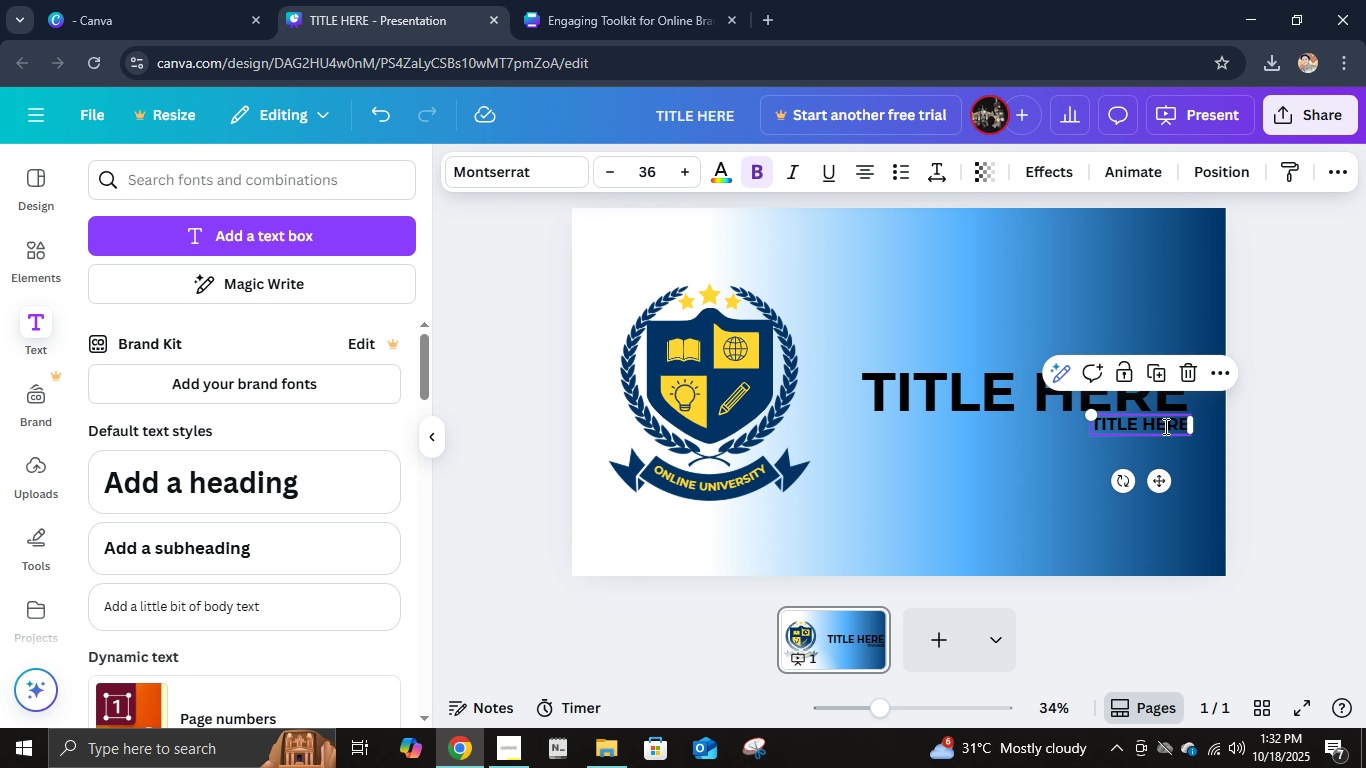 
left_click([1164, 426])
 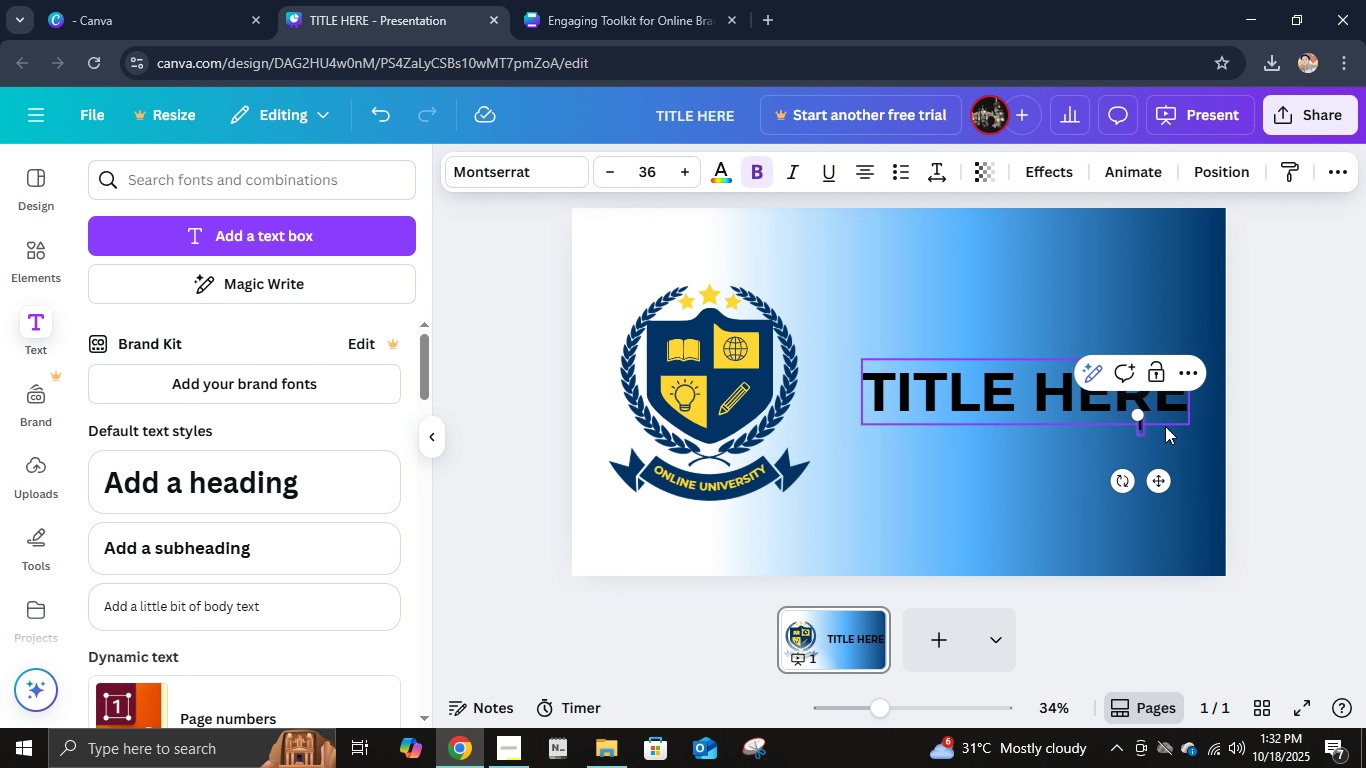 
type(INST)
key(Backspace)
type(TRUCTORS)
key(Backspace)
type('S NAME HERE)
 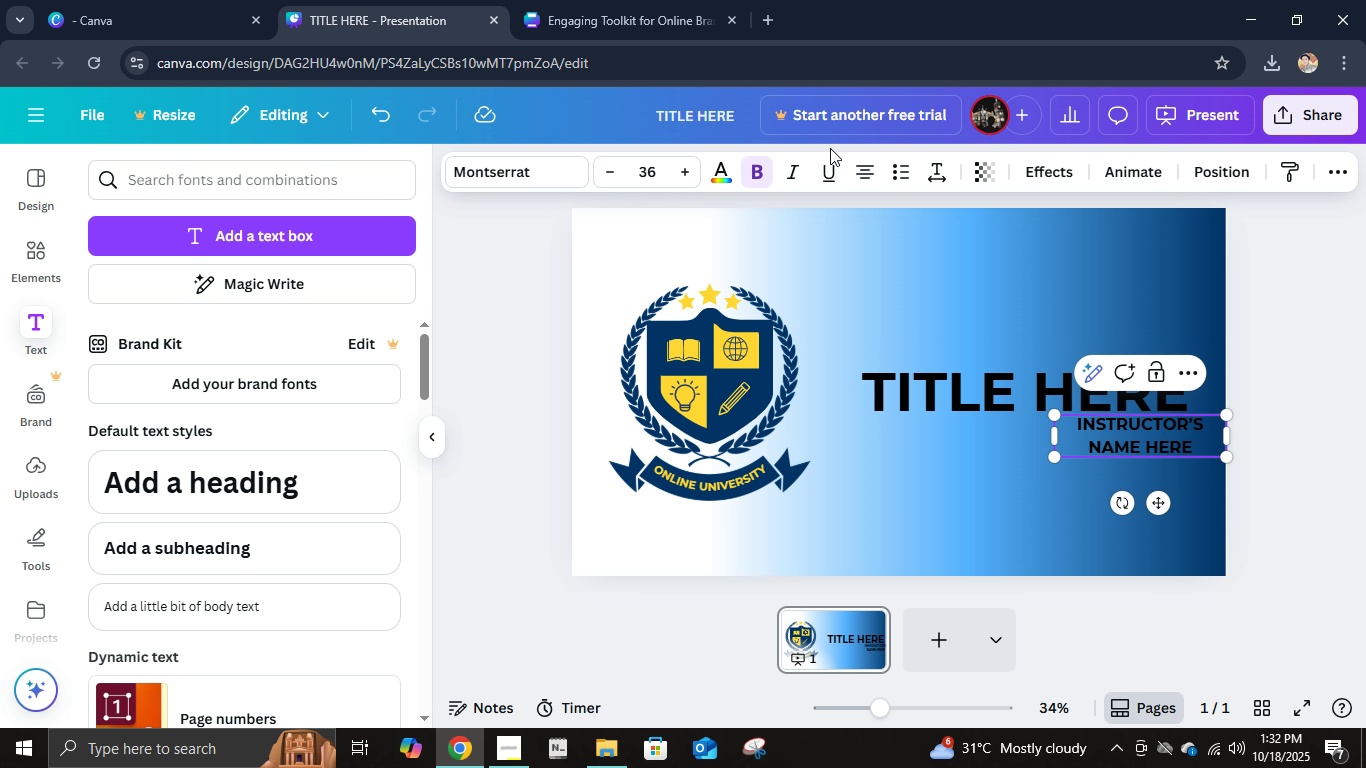 
left_click([869, 168])
 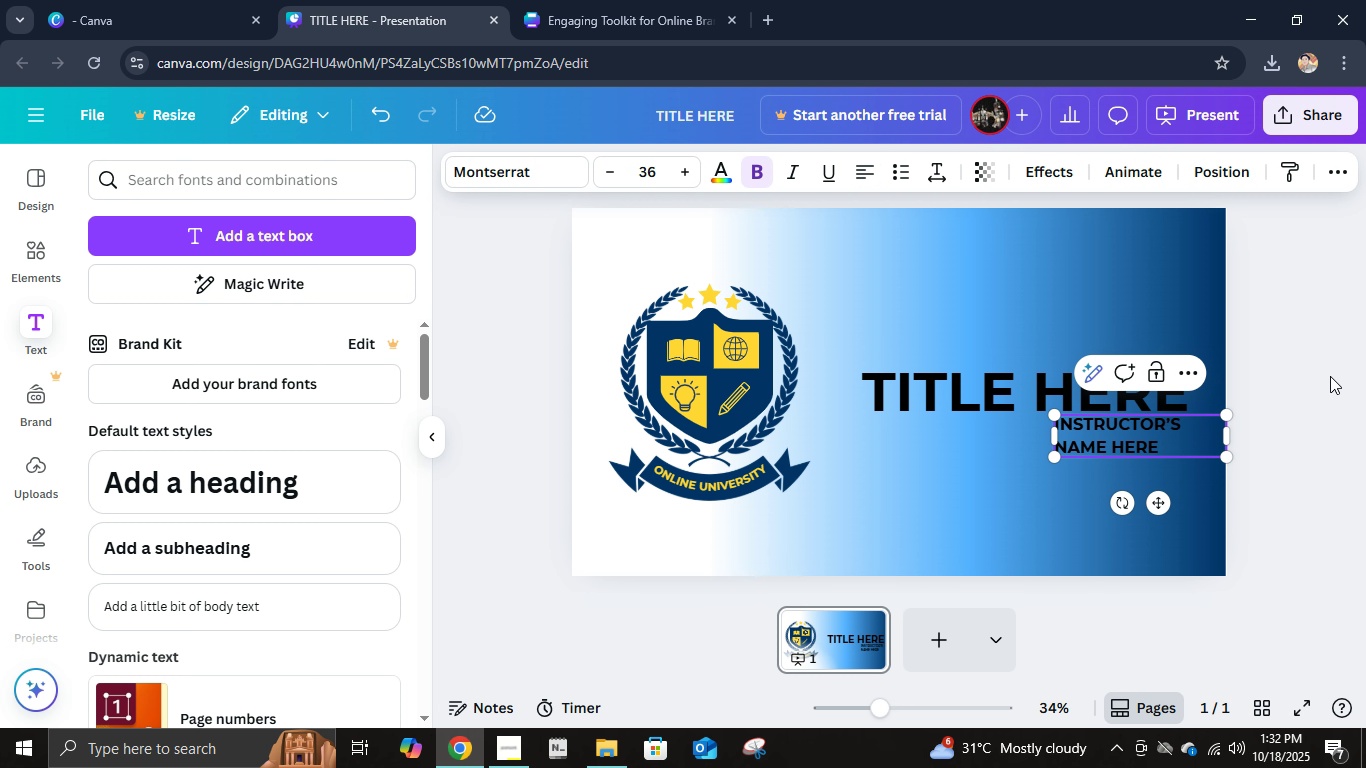 
left_click([1330, 376])
 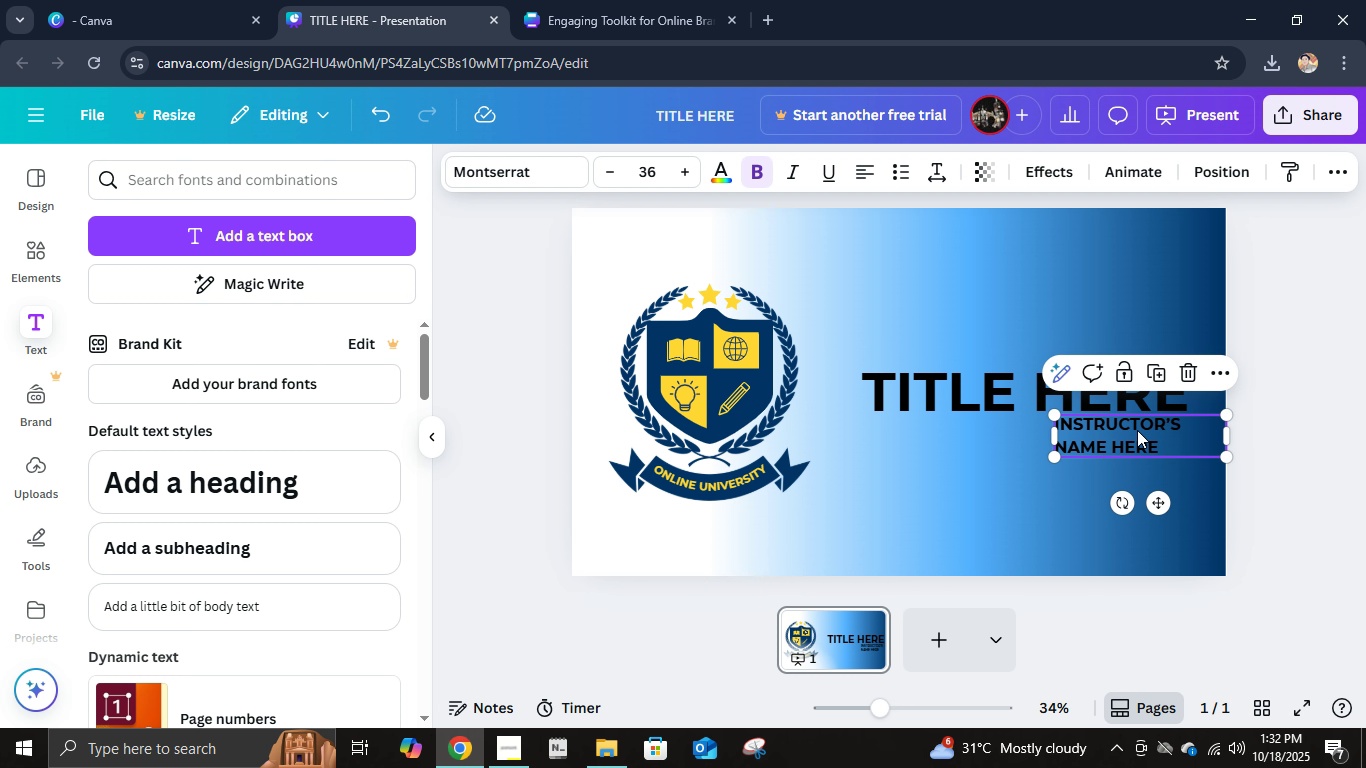 
left_click([1137, 430])
 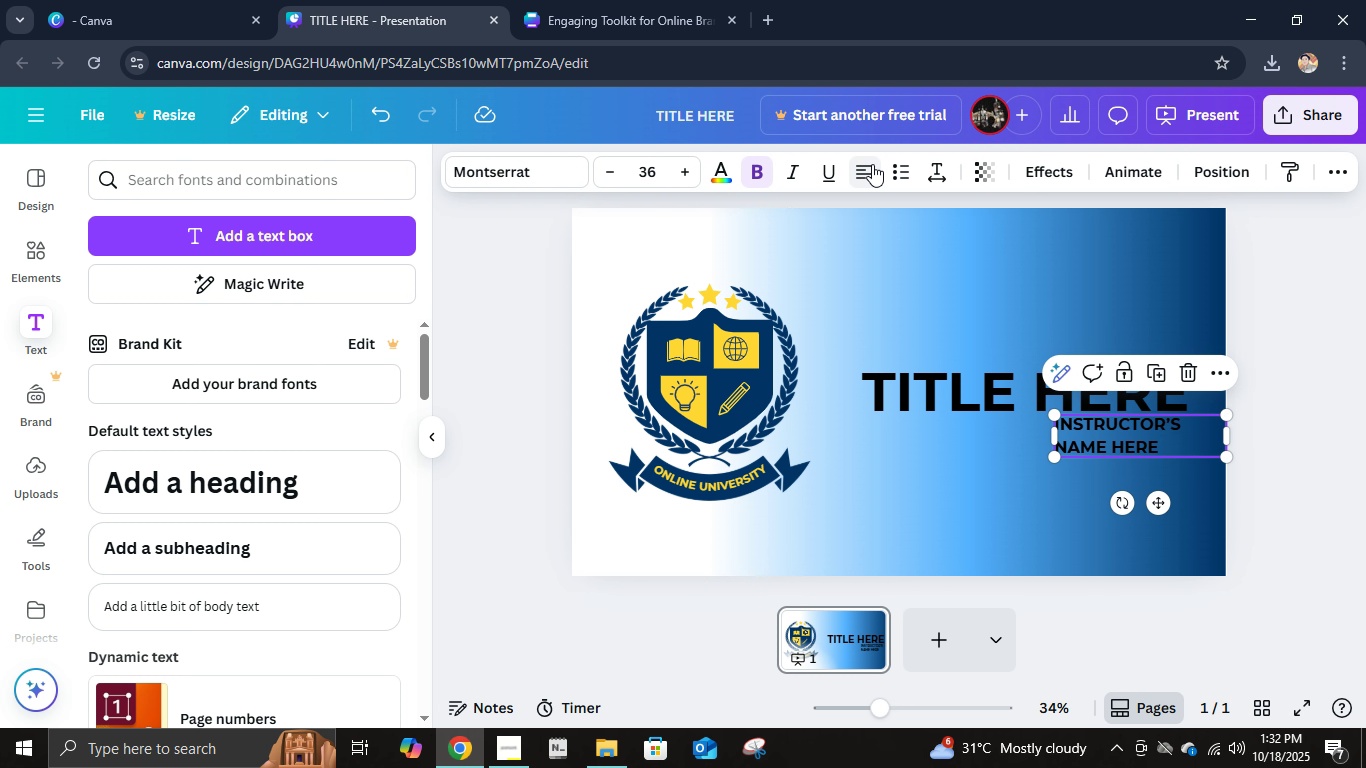 
left_click([872, 164])
 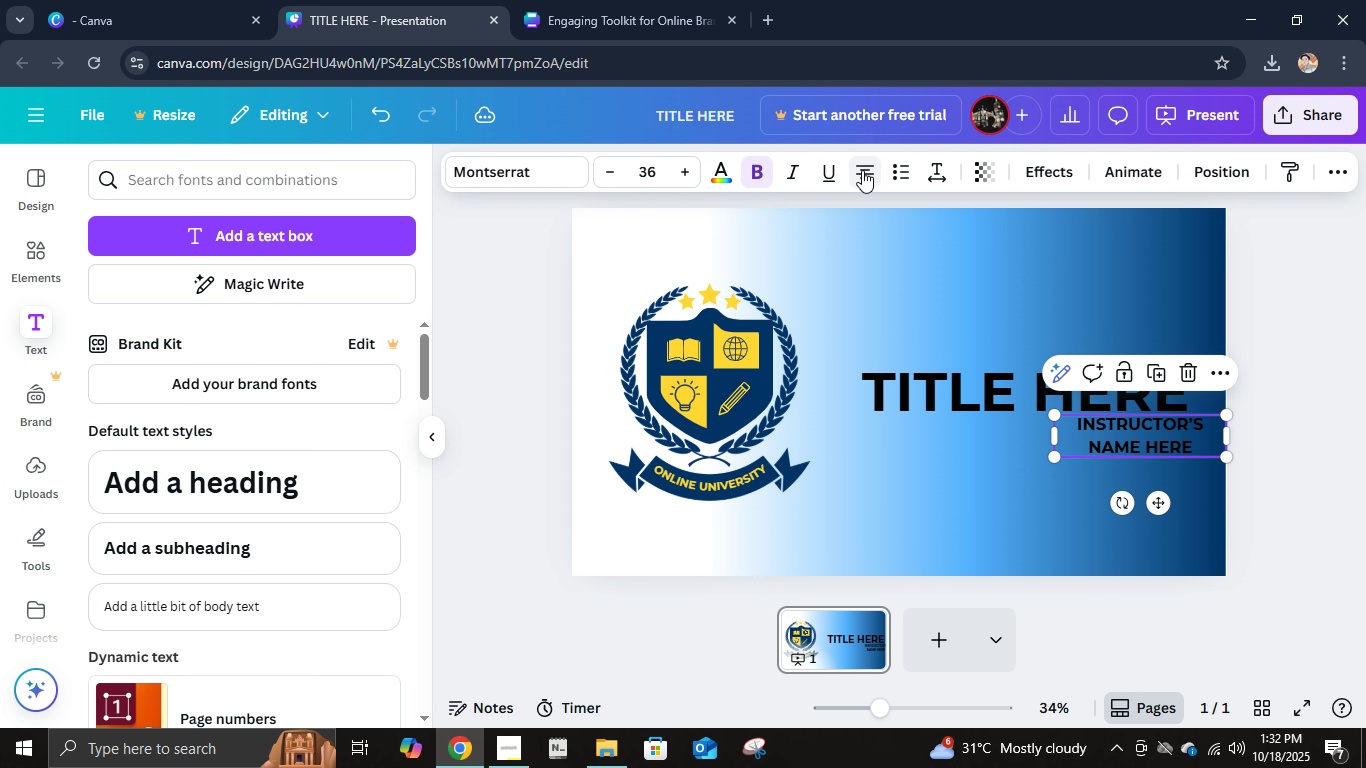 
left_click([862, 170])
 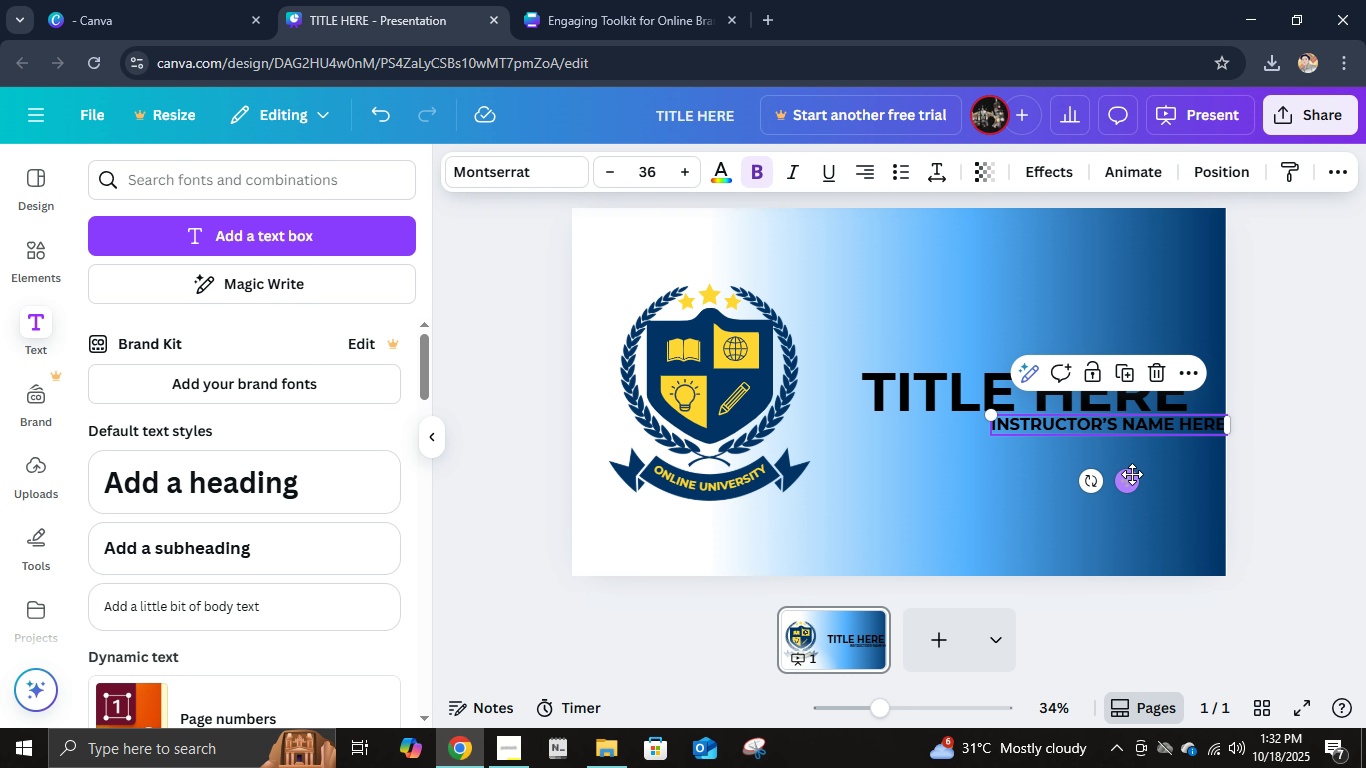 
left_click_drag(start_coordinate=[1130, 474], to_coordinate=[1092, 475])
 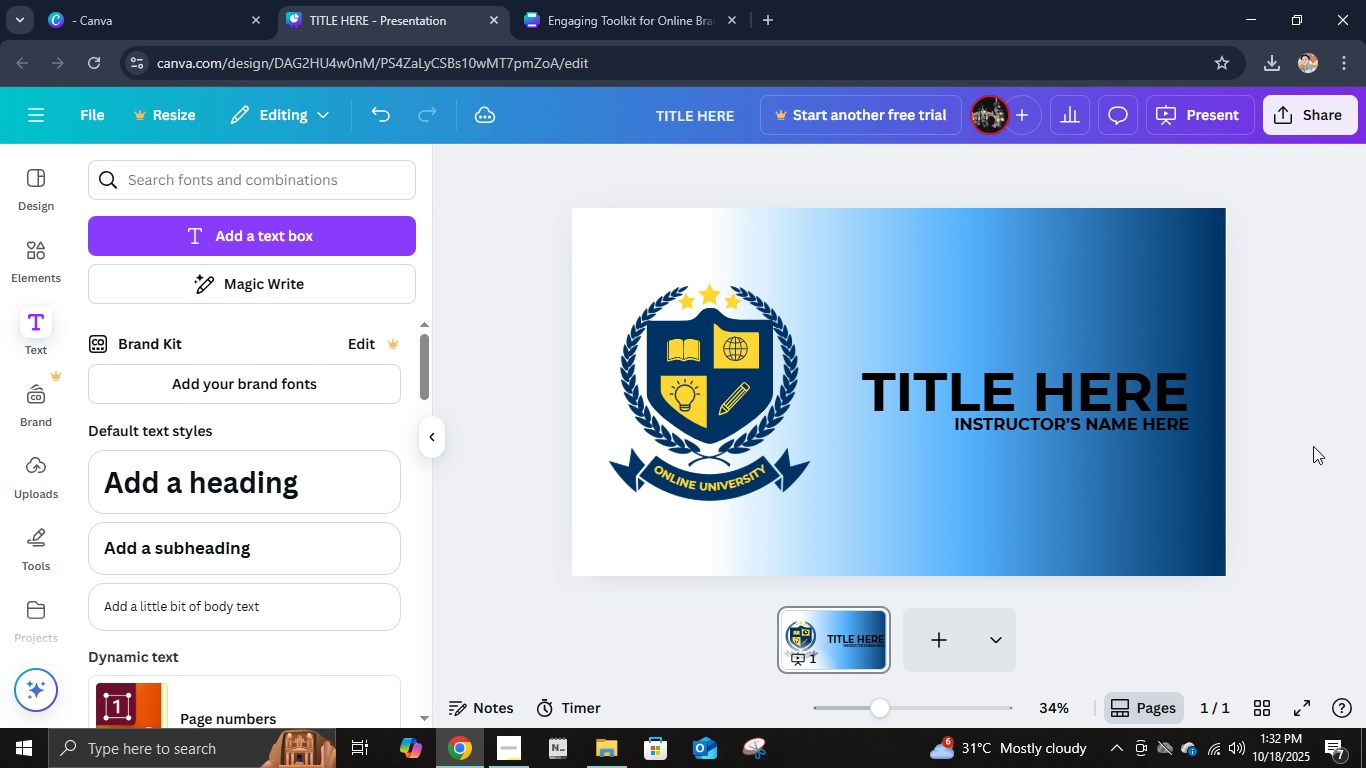 
left_click([1313, 446])
 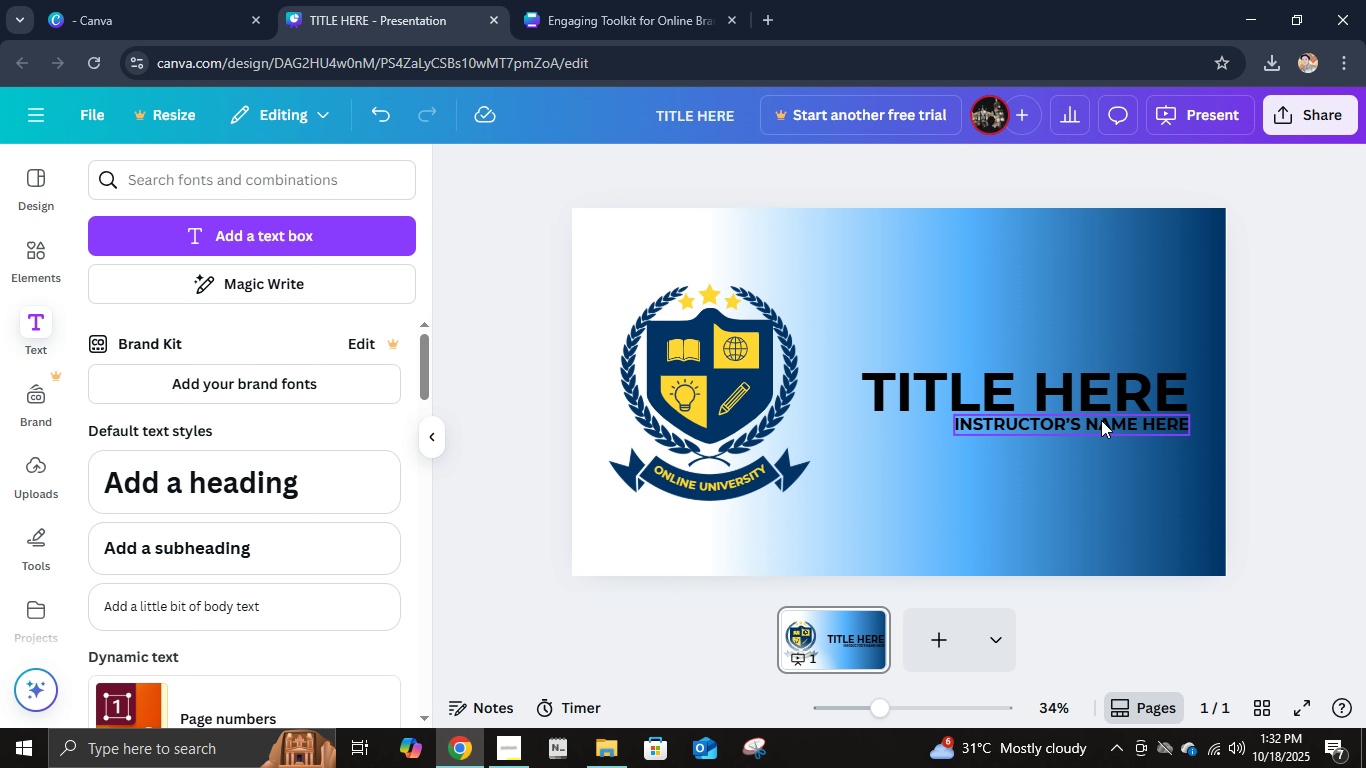 
left_click([1101, 420])
 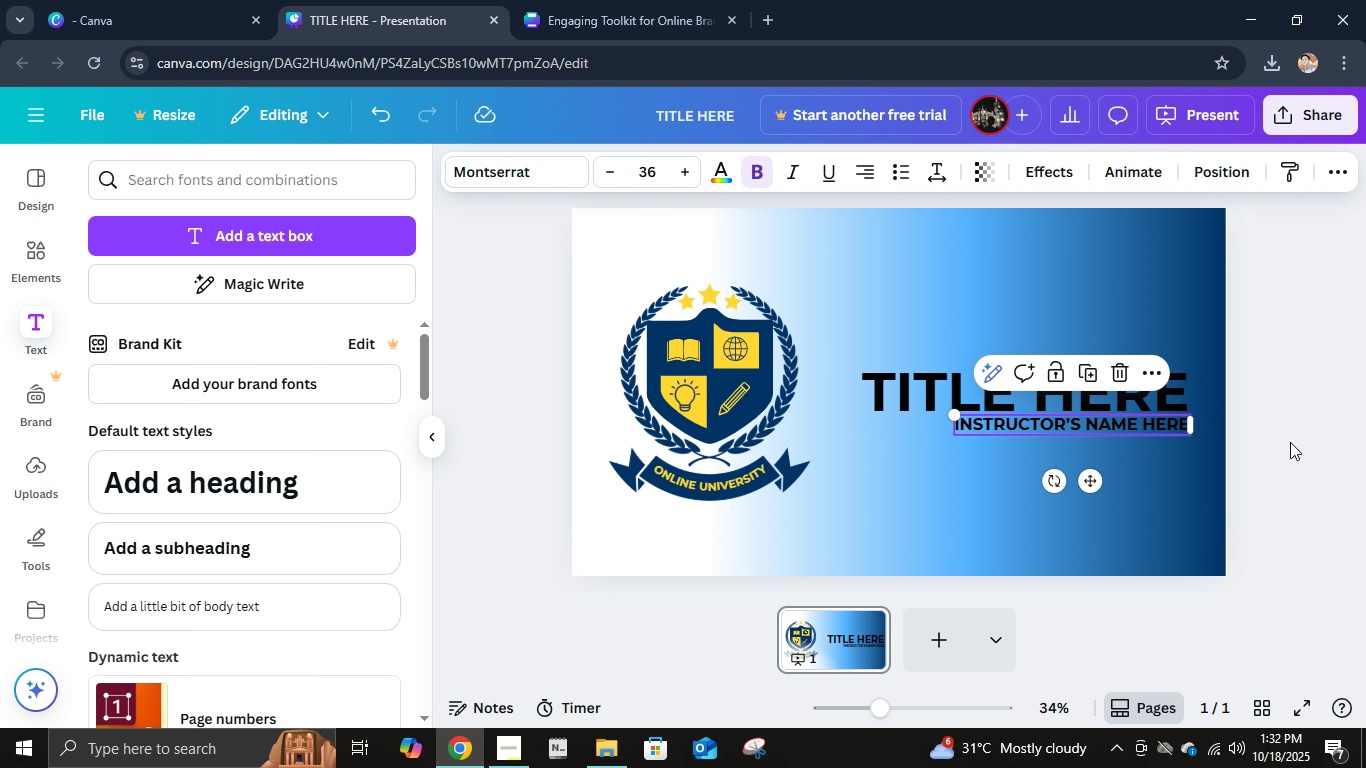 
left_click([1290, 442])
 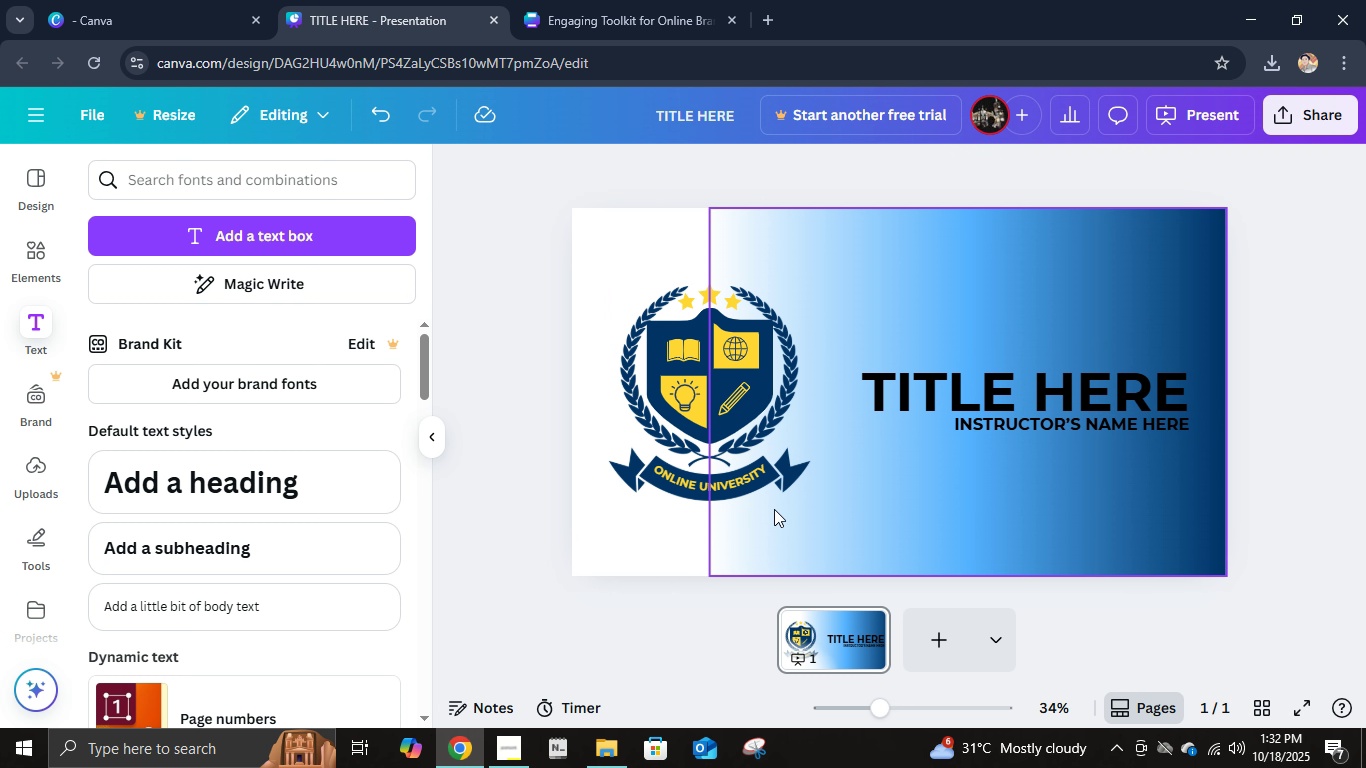 
wait(5.33)
 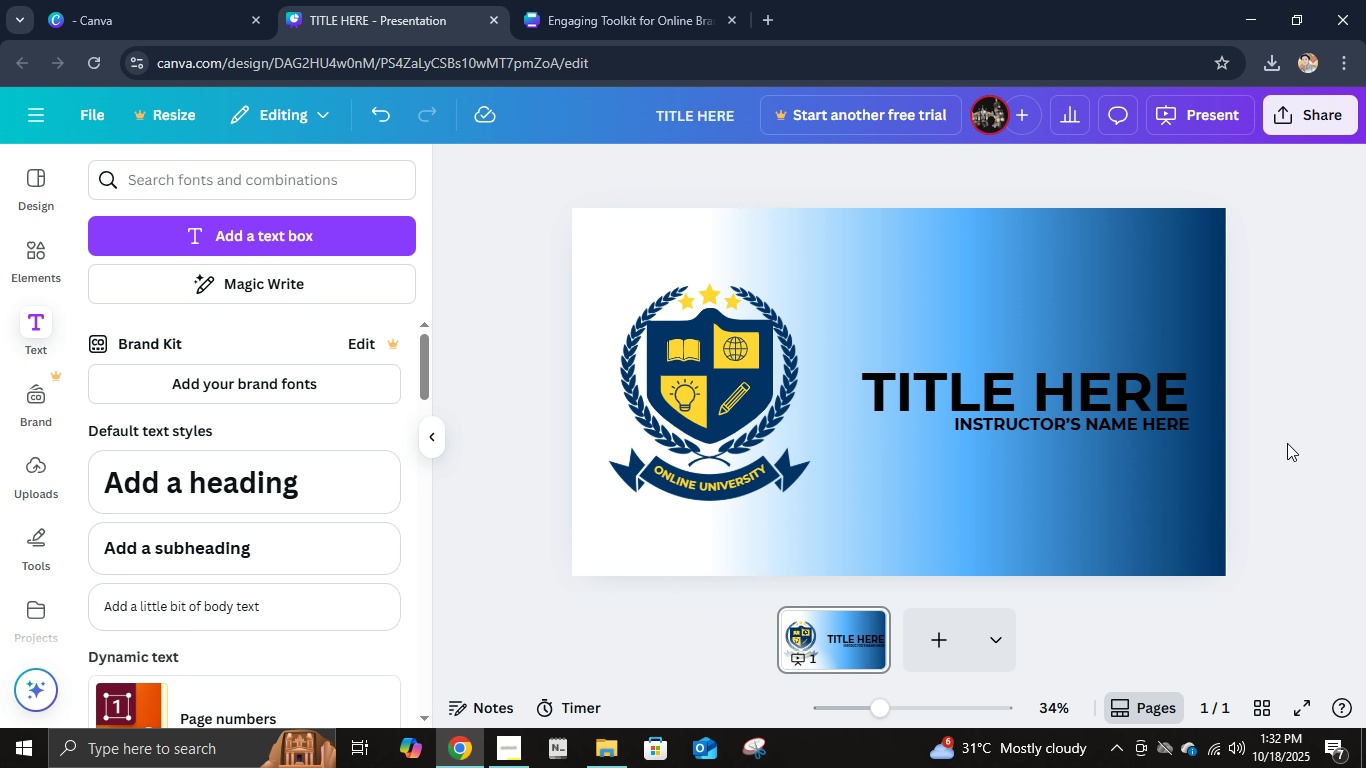 
left_click([683, 565])
 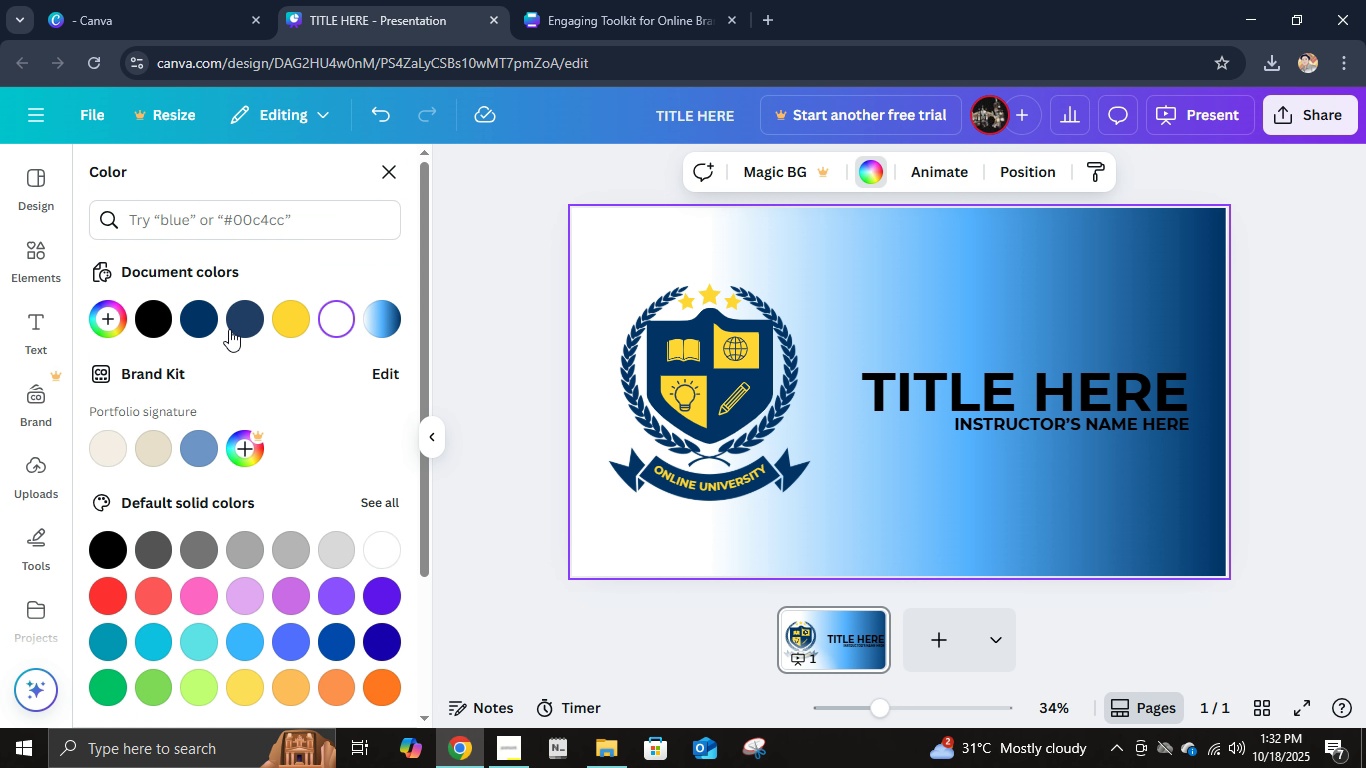 
left_click([296, 313])
 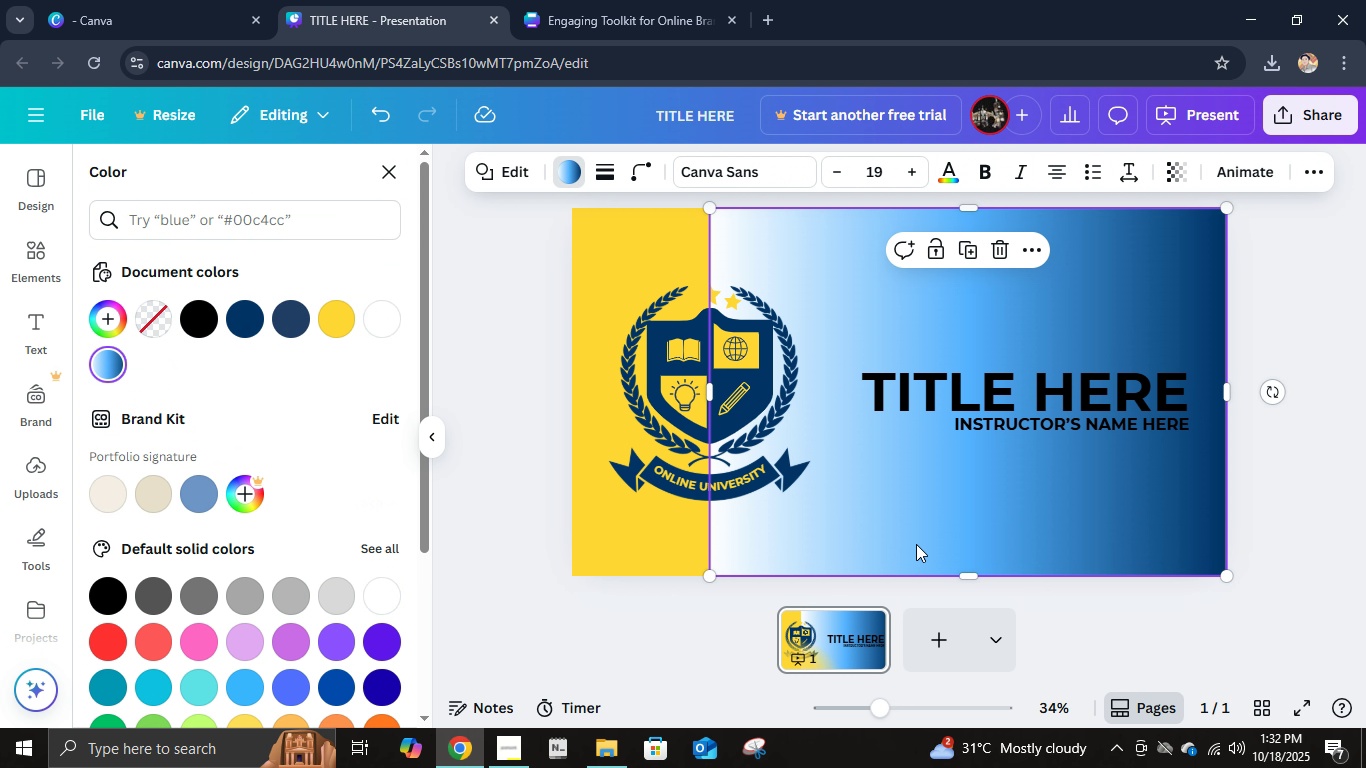 
left_click([916, 544])
 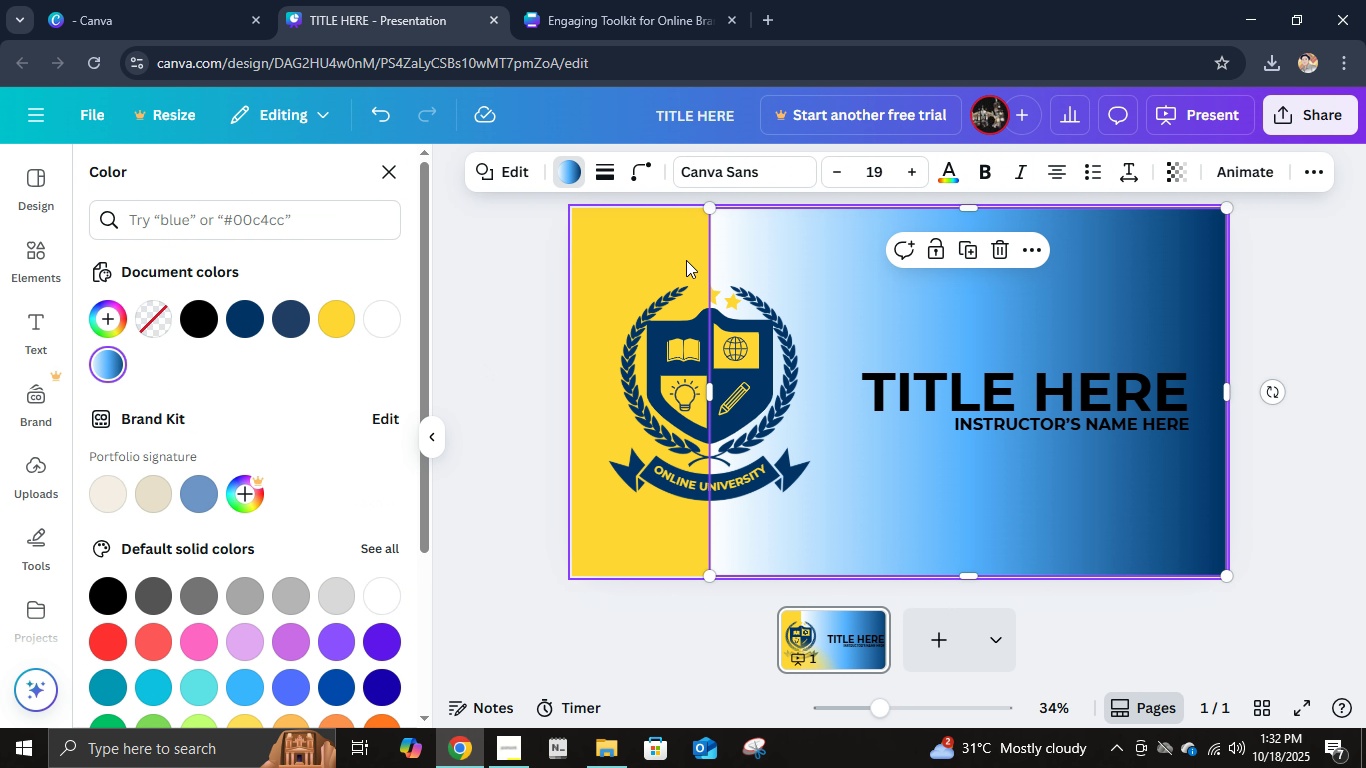 
left_click([562, 165])
 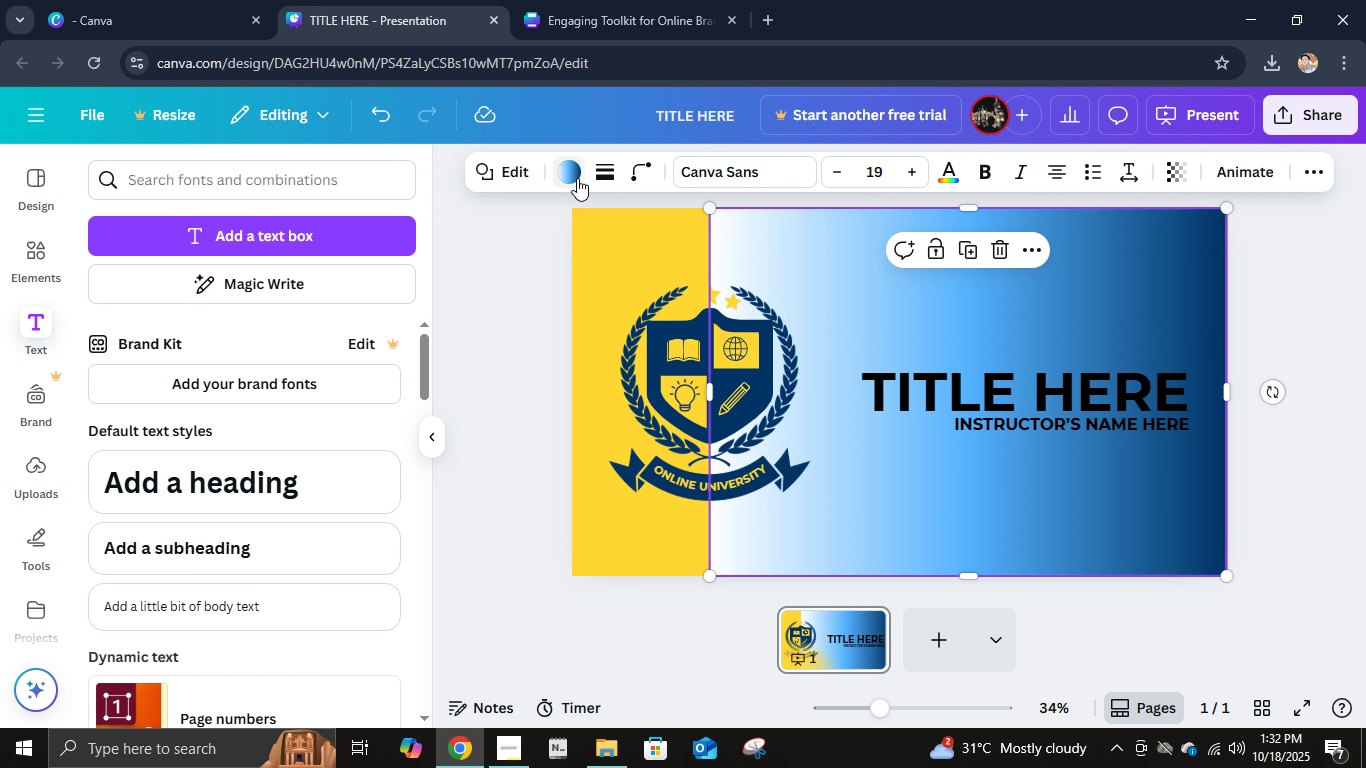 
left_click([576, 173])
 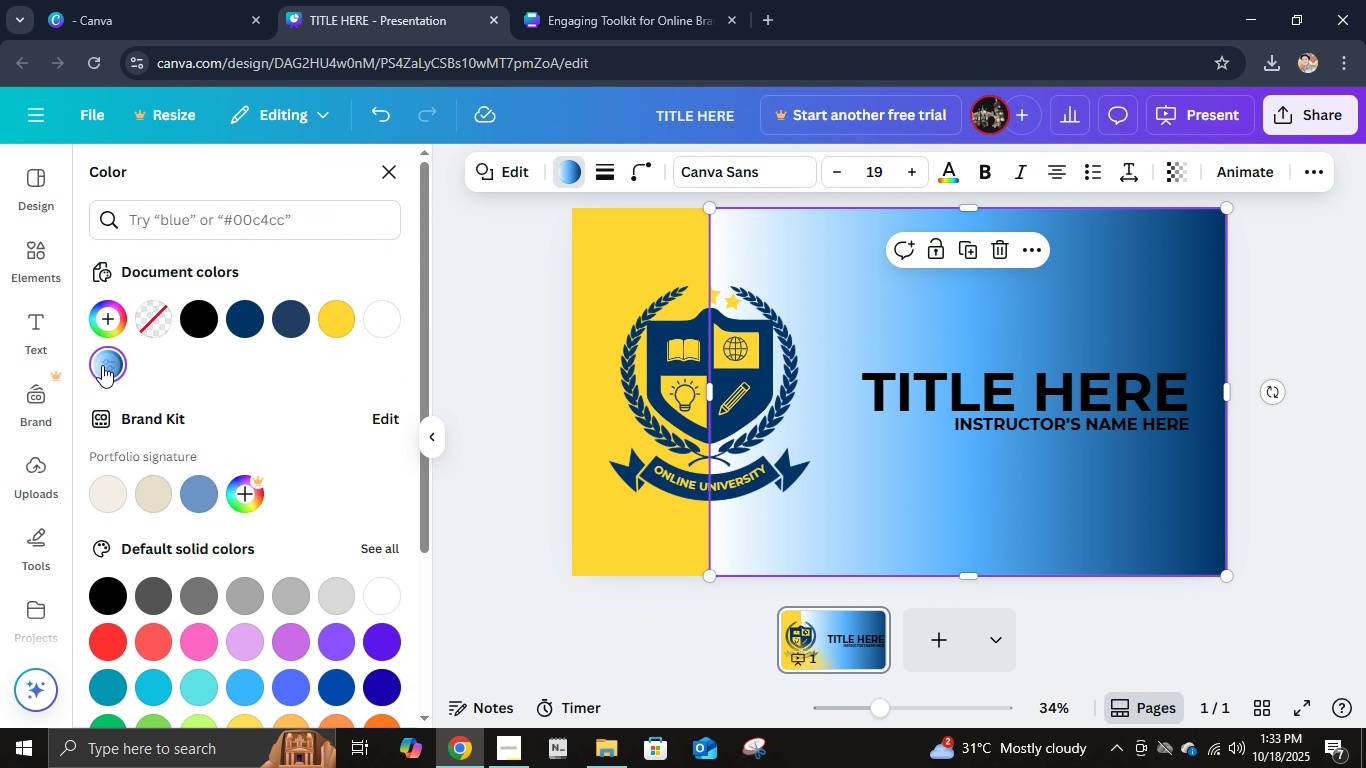 
left_click([113, 358])
 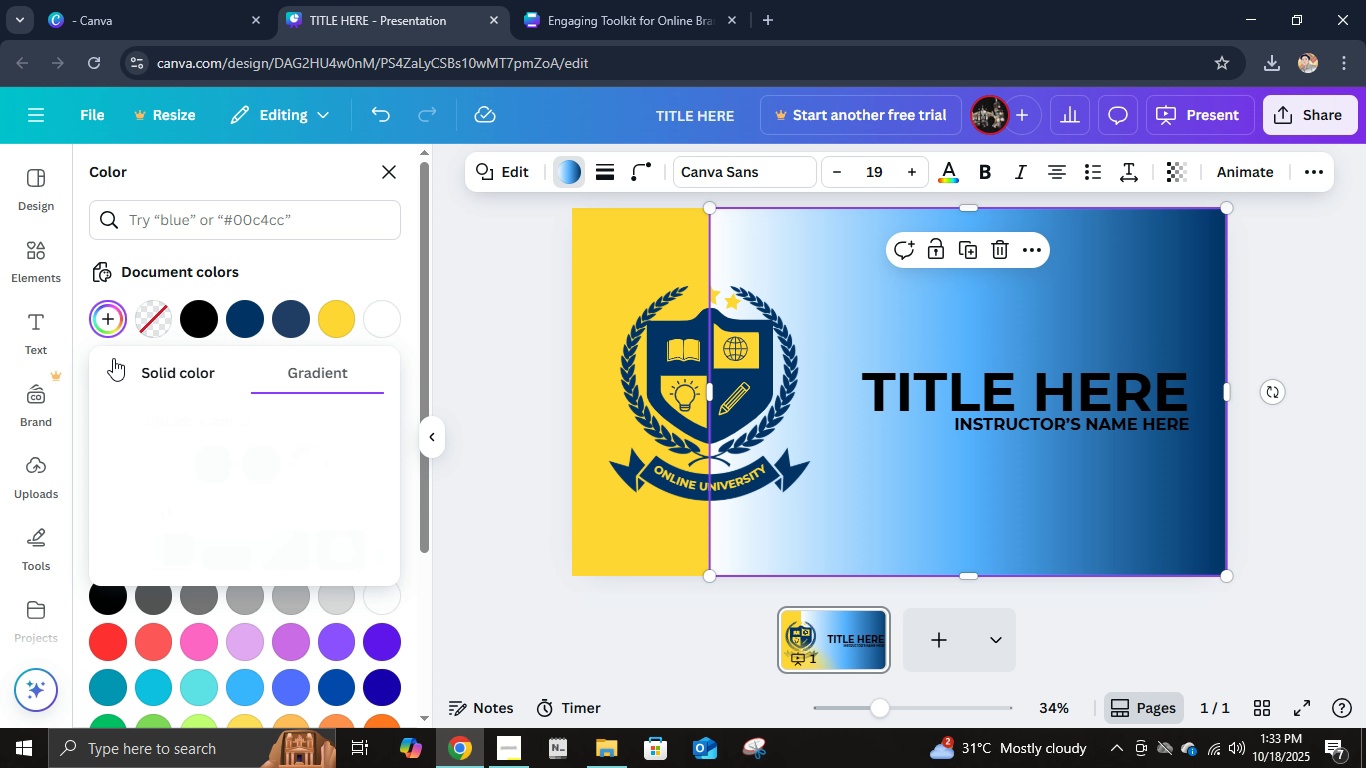 
left_click([113, 358])
 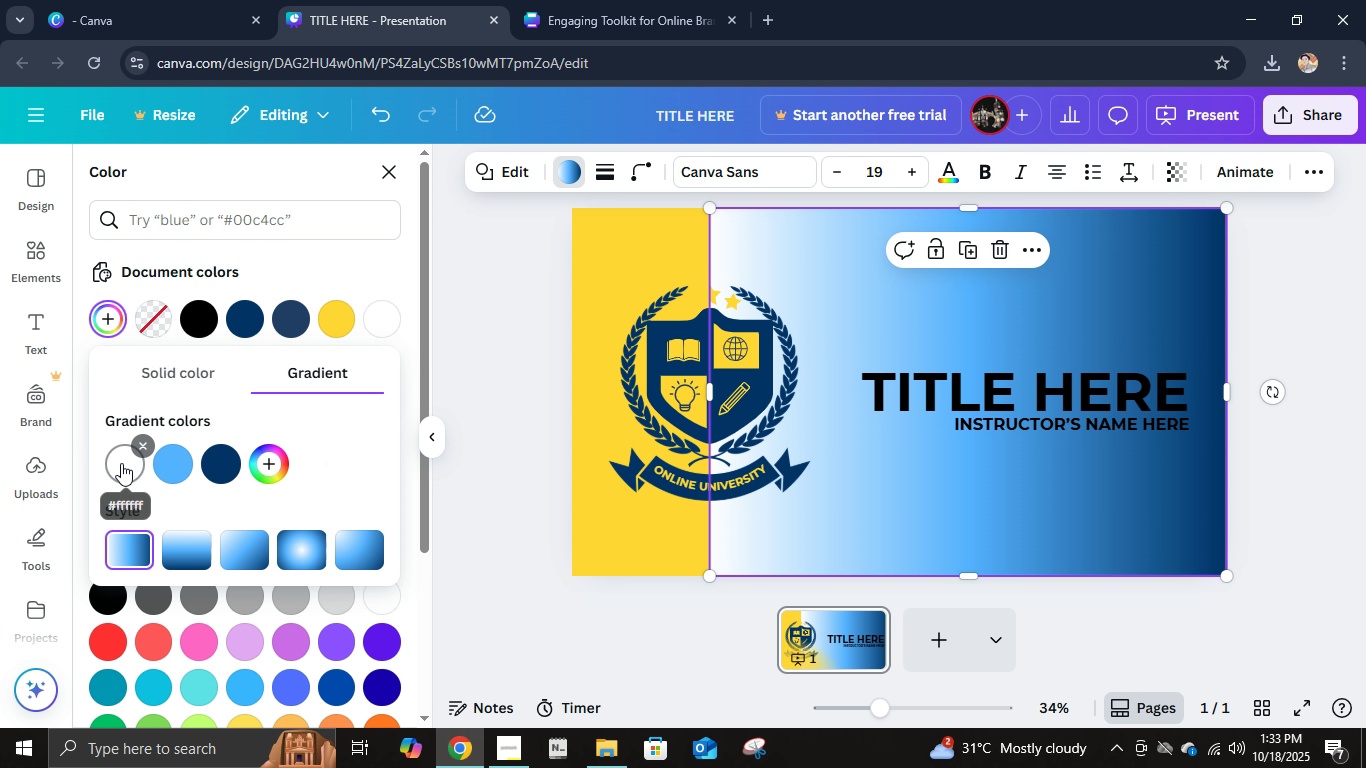 
left_click([121, 463])
 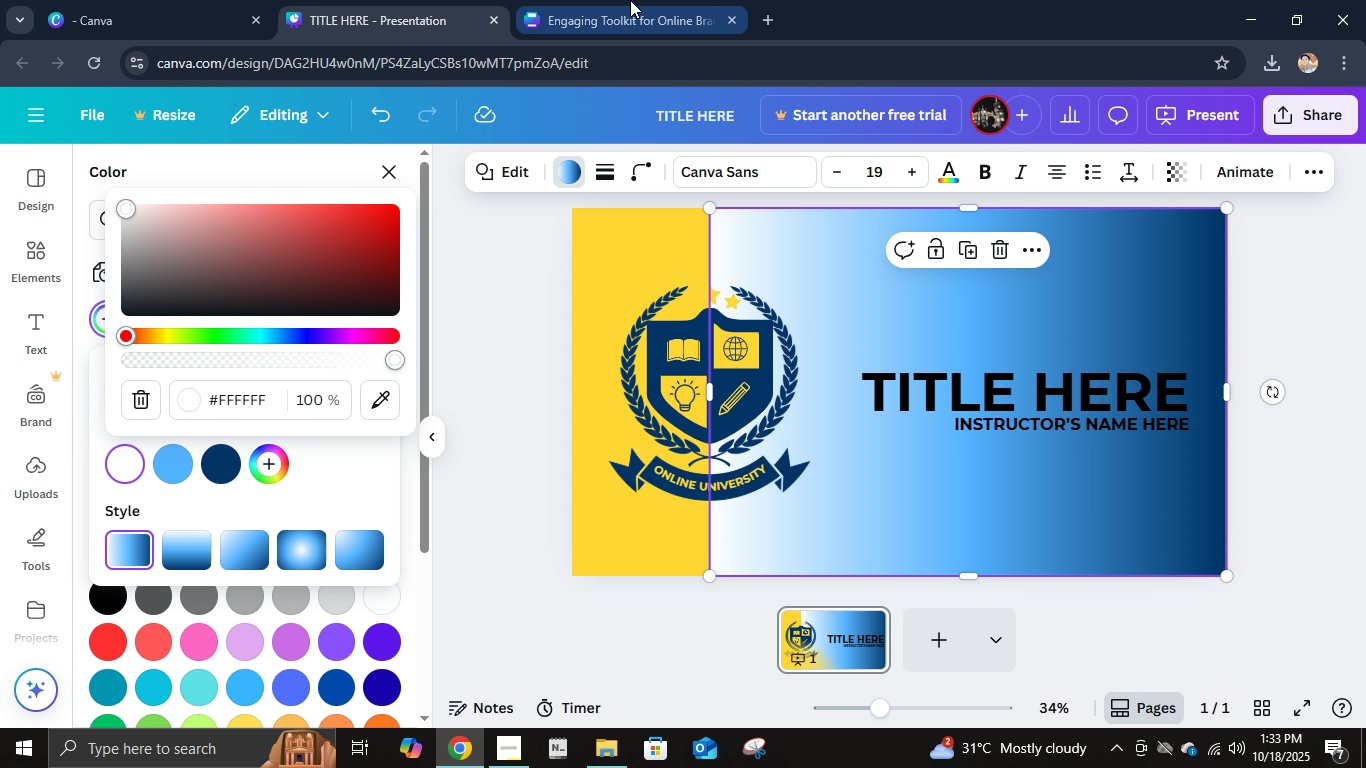 
left_click([632, 0])
 